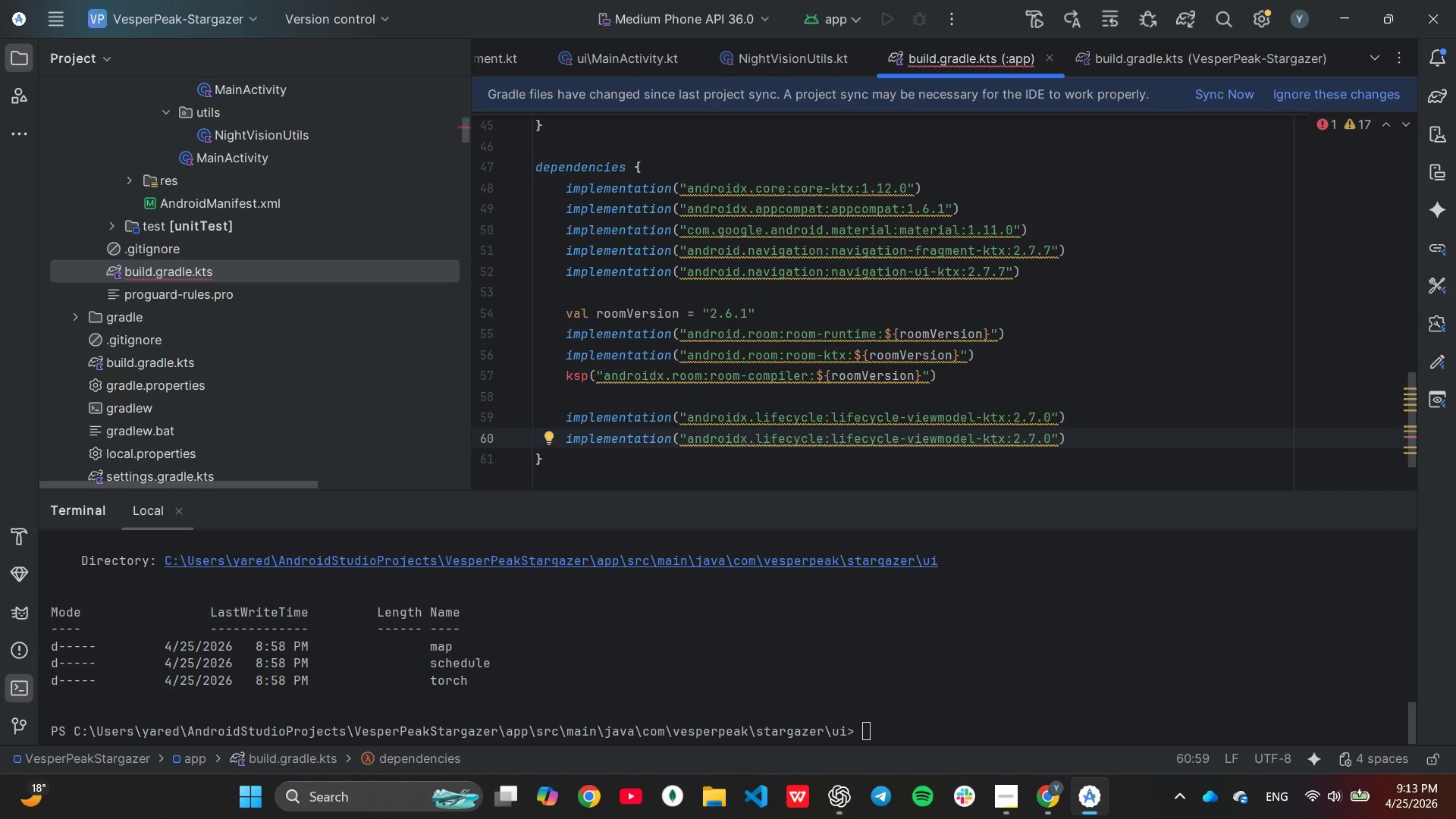 
hold_key(key=Backspace, duration=0.67)
 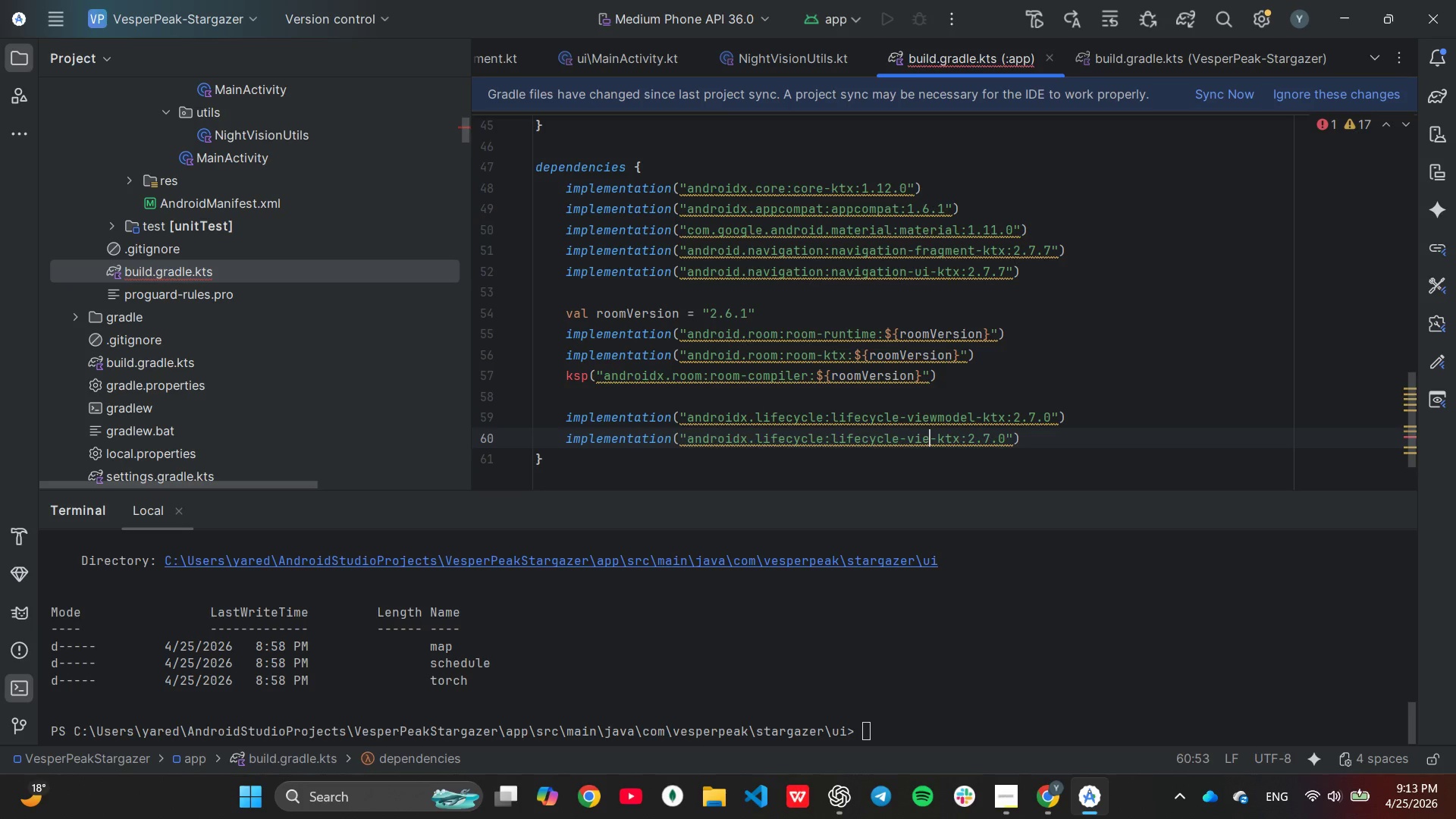 
key(Backspace)
 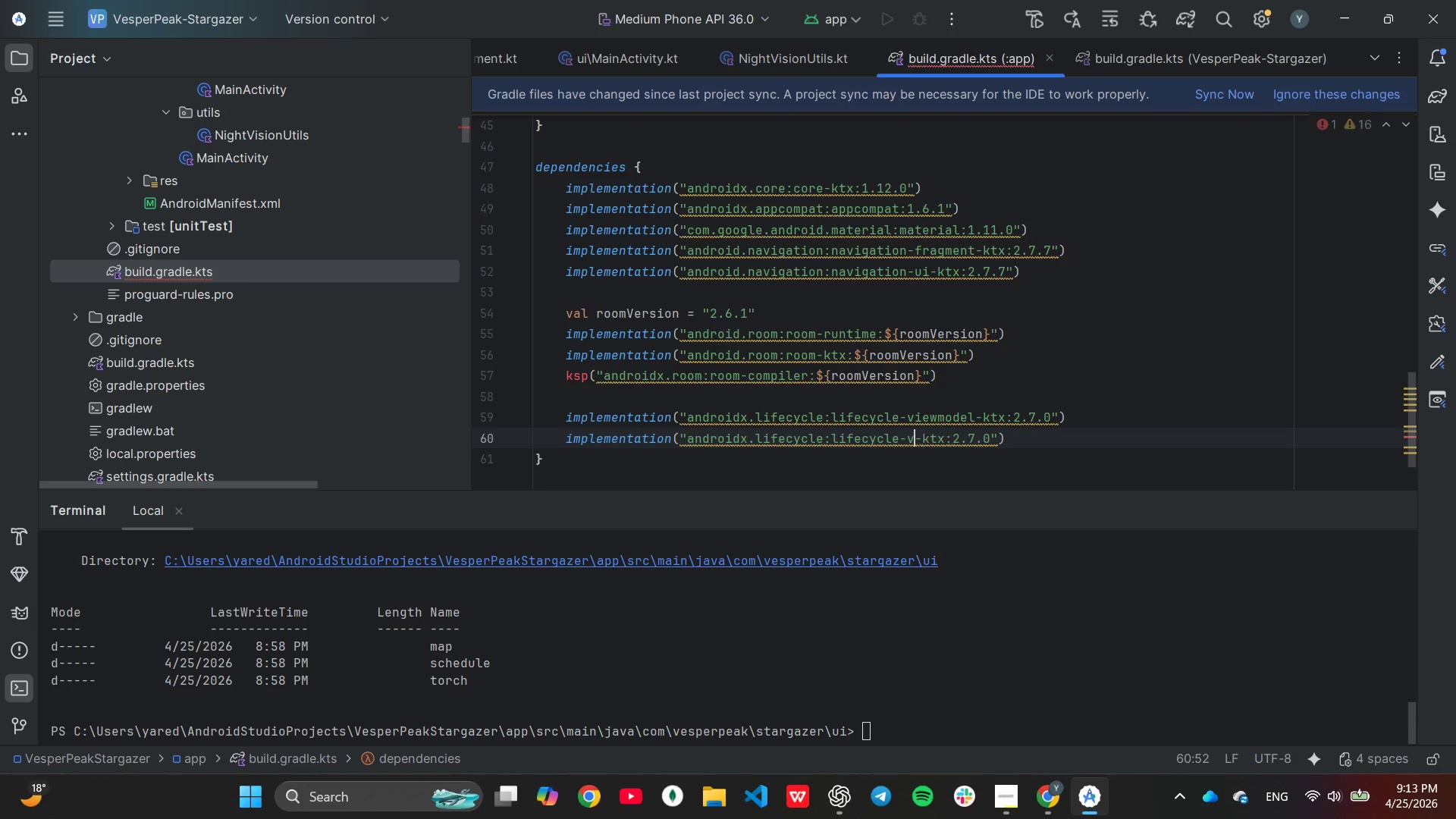 
key(Backspace)
 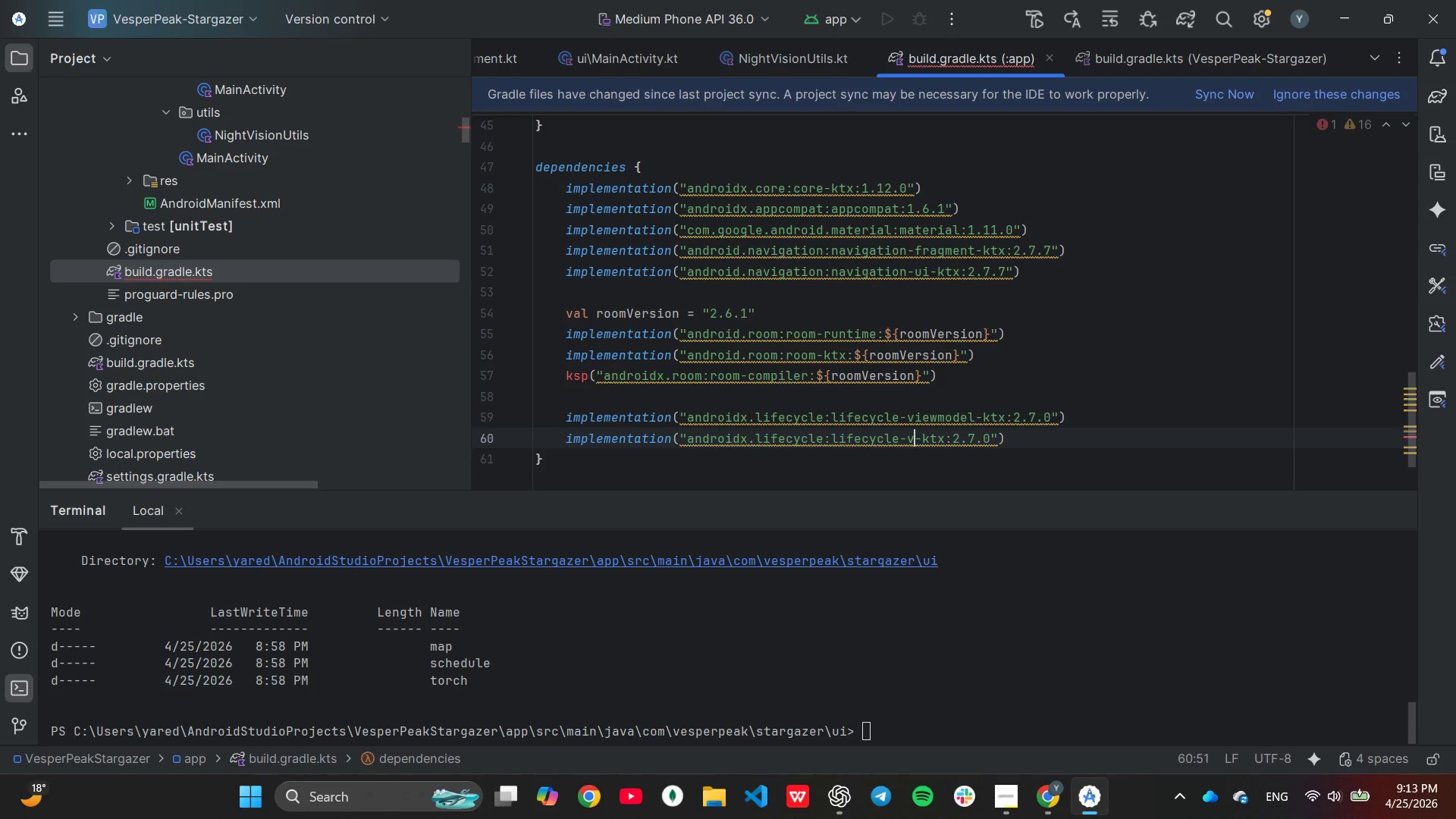 
key(Backspace)
 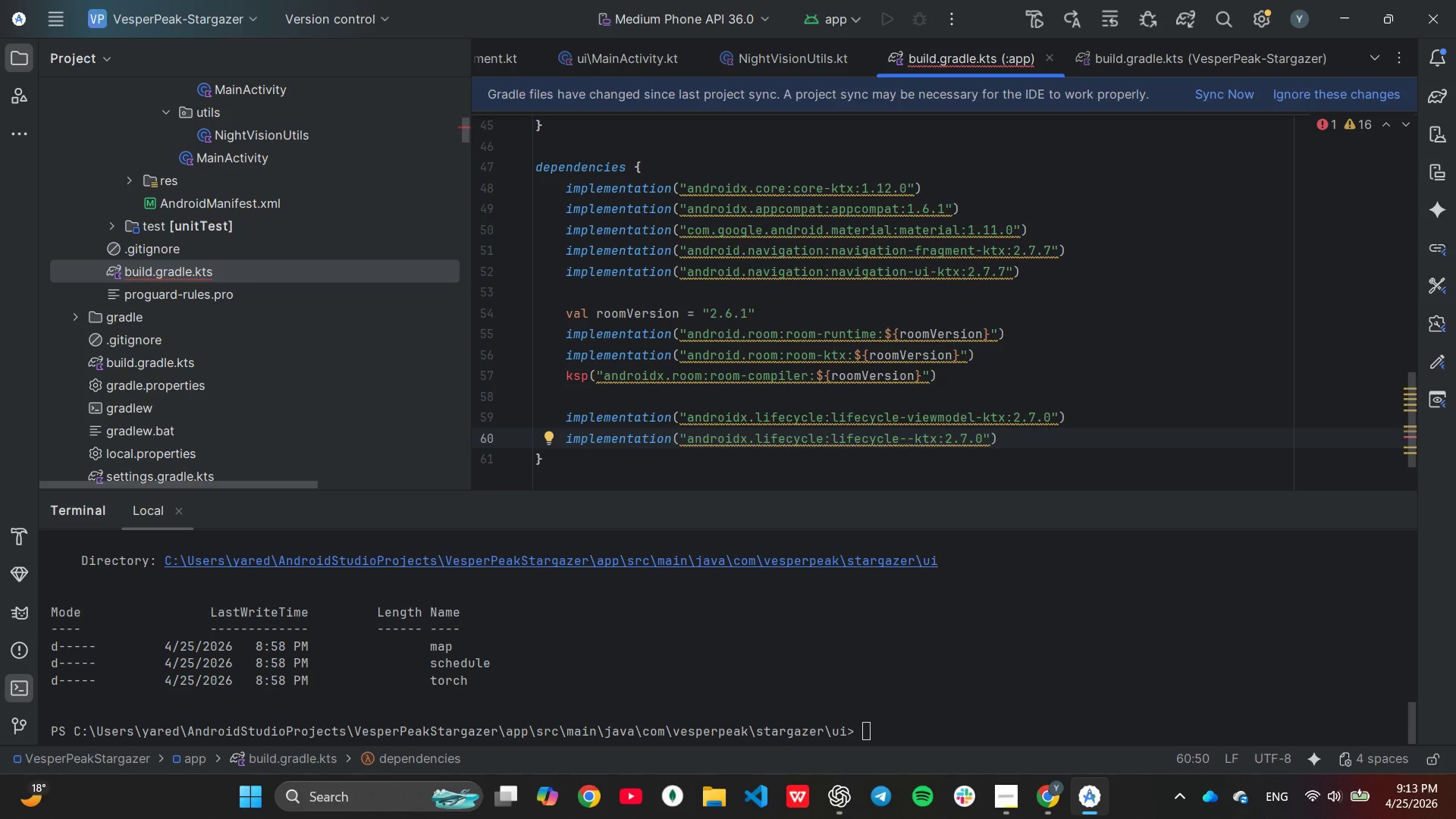 
type(livedata)
 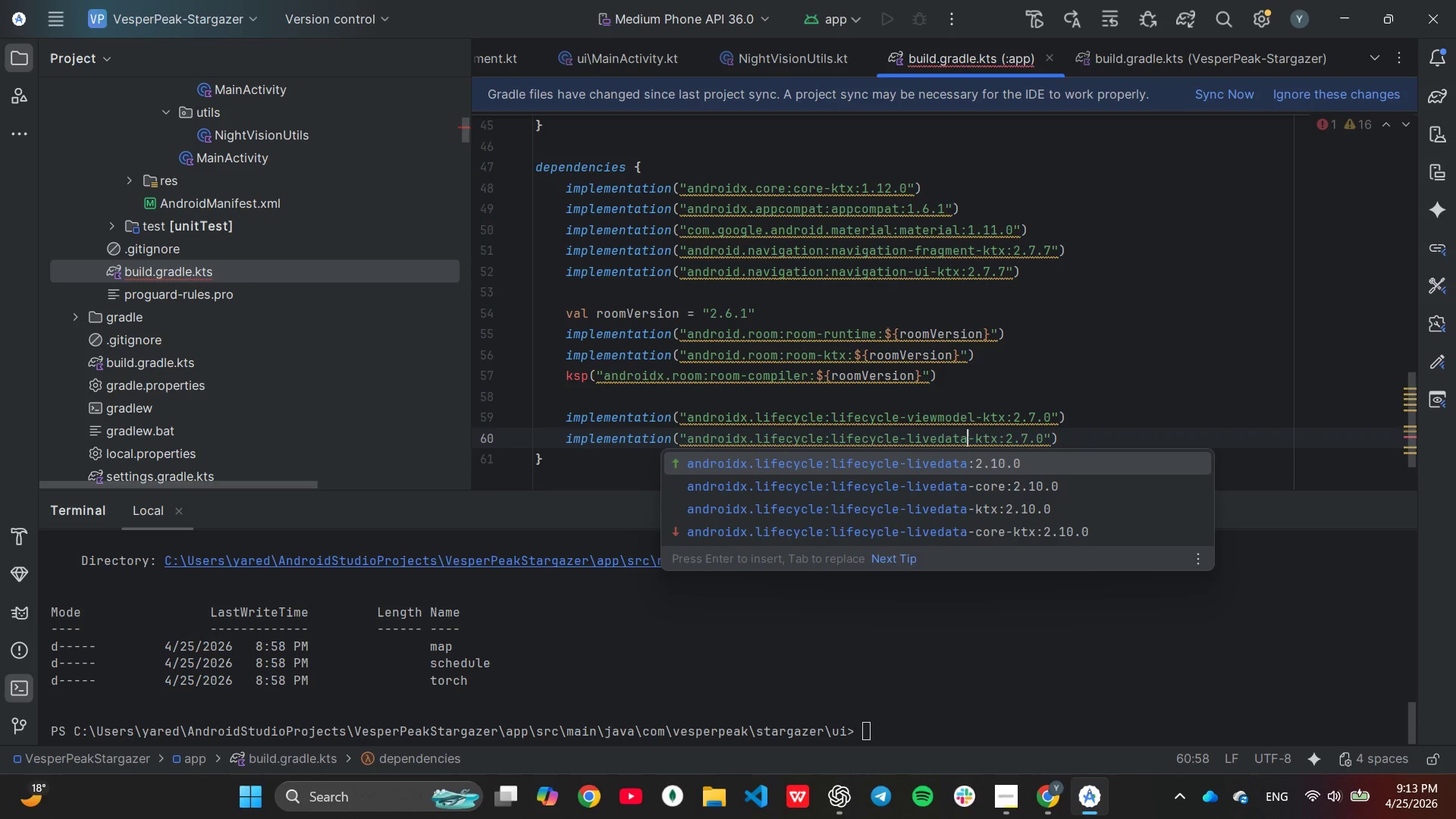 
key(End)
 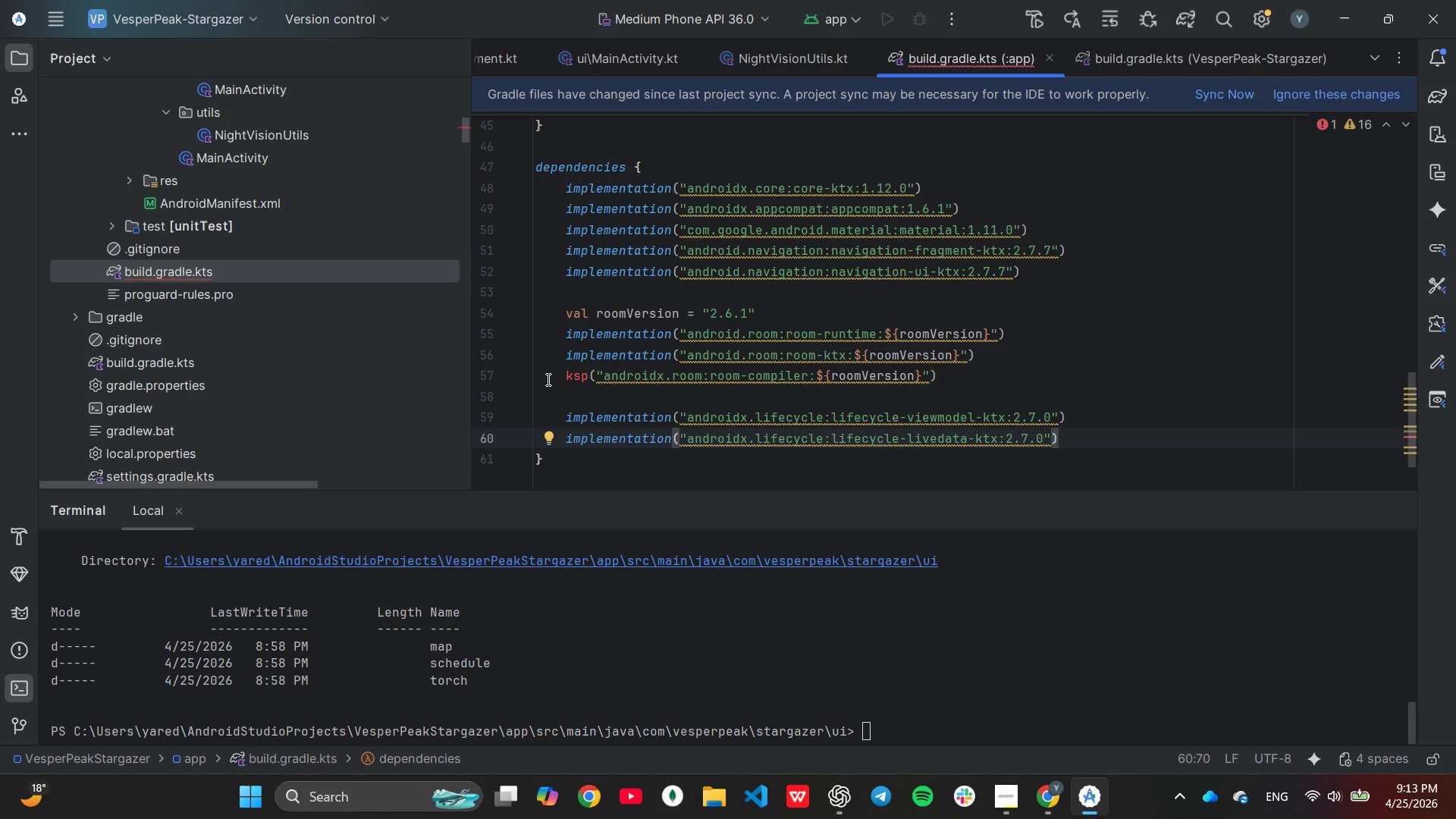 
wait(20.06)
 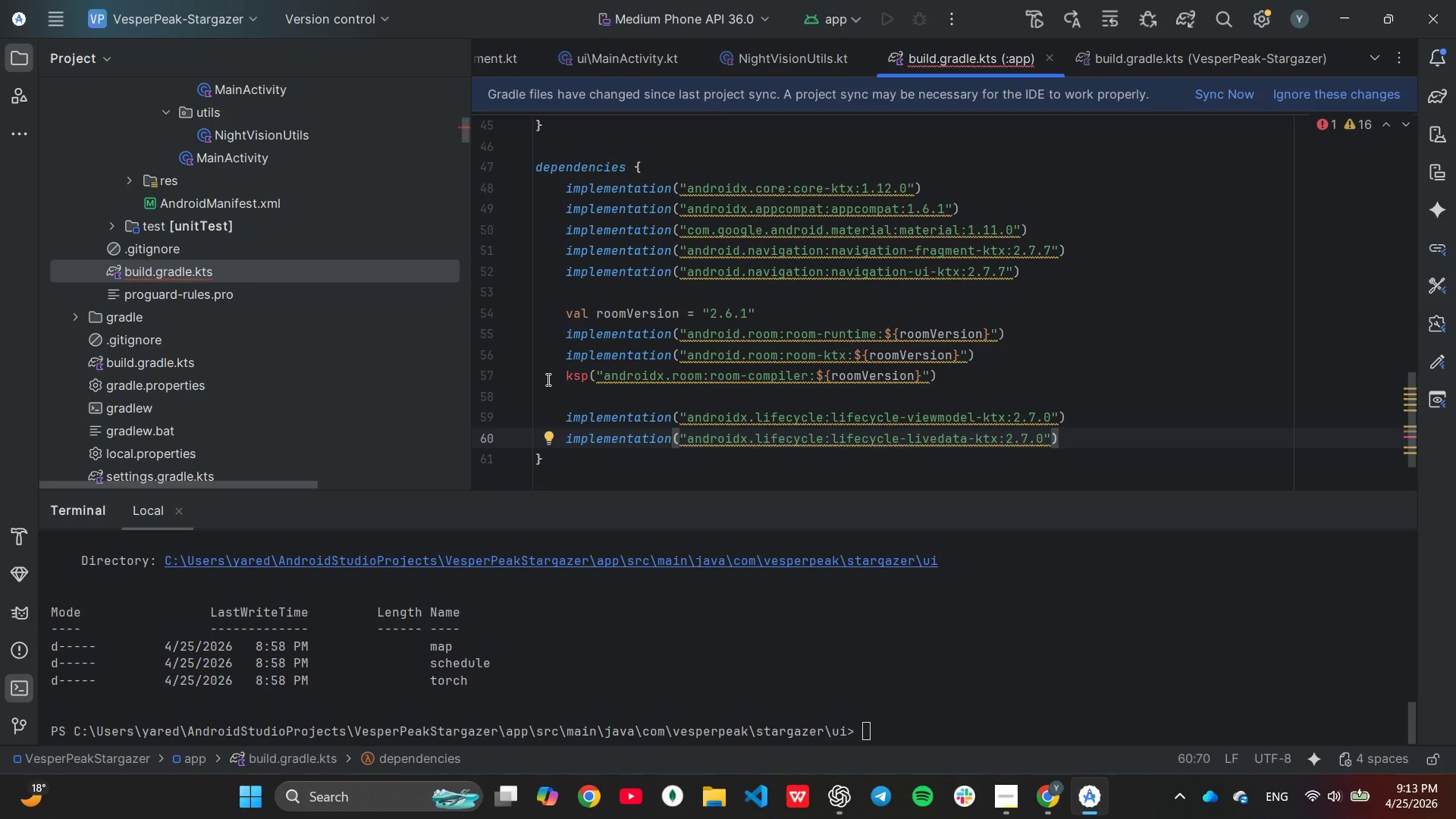 
left_click([1197, 97])
 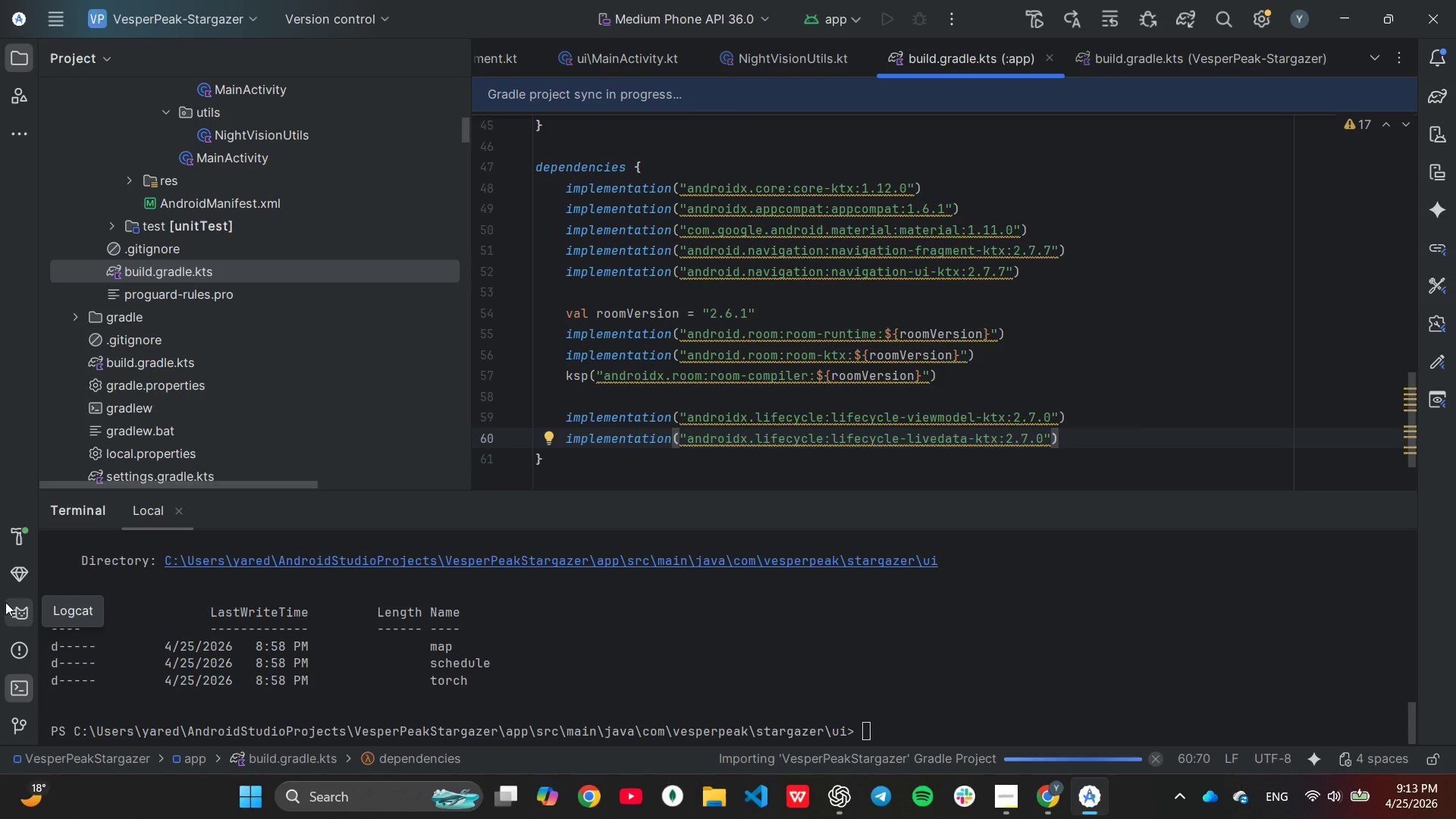 
wait(7.16)
 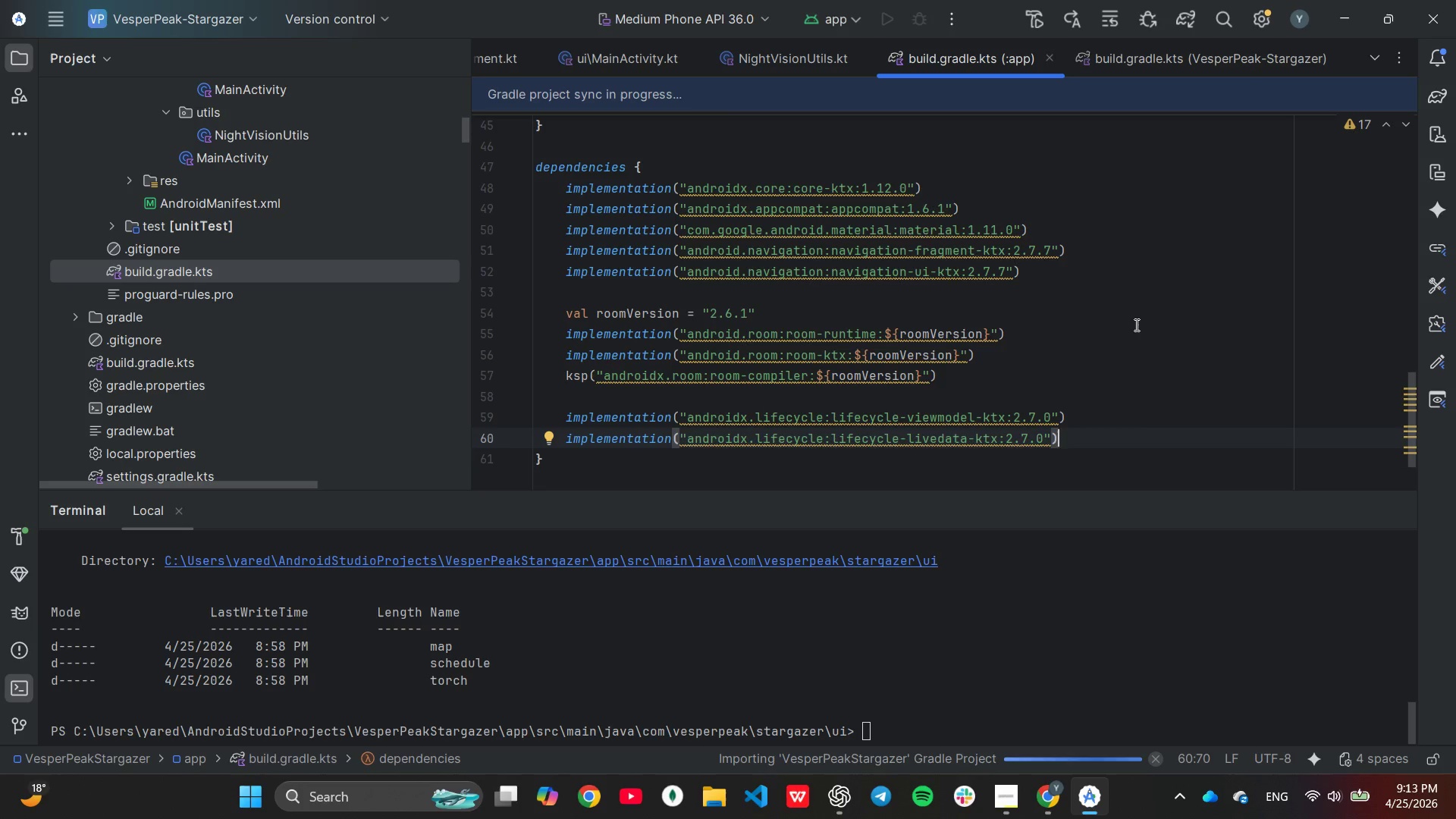 
left_click([20, 544])
 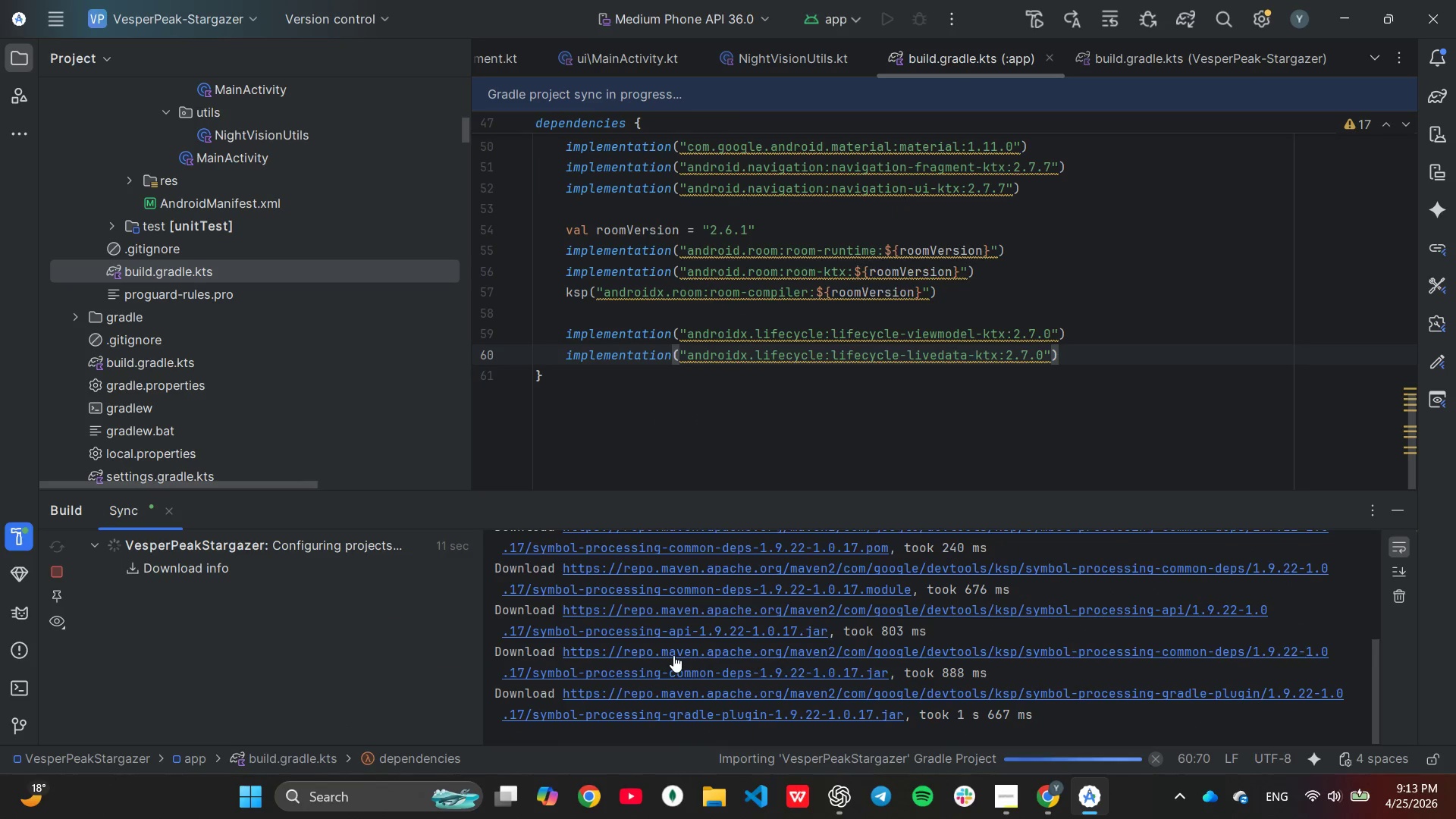 
wait(5.75)
 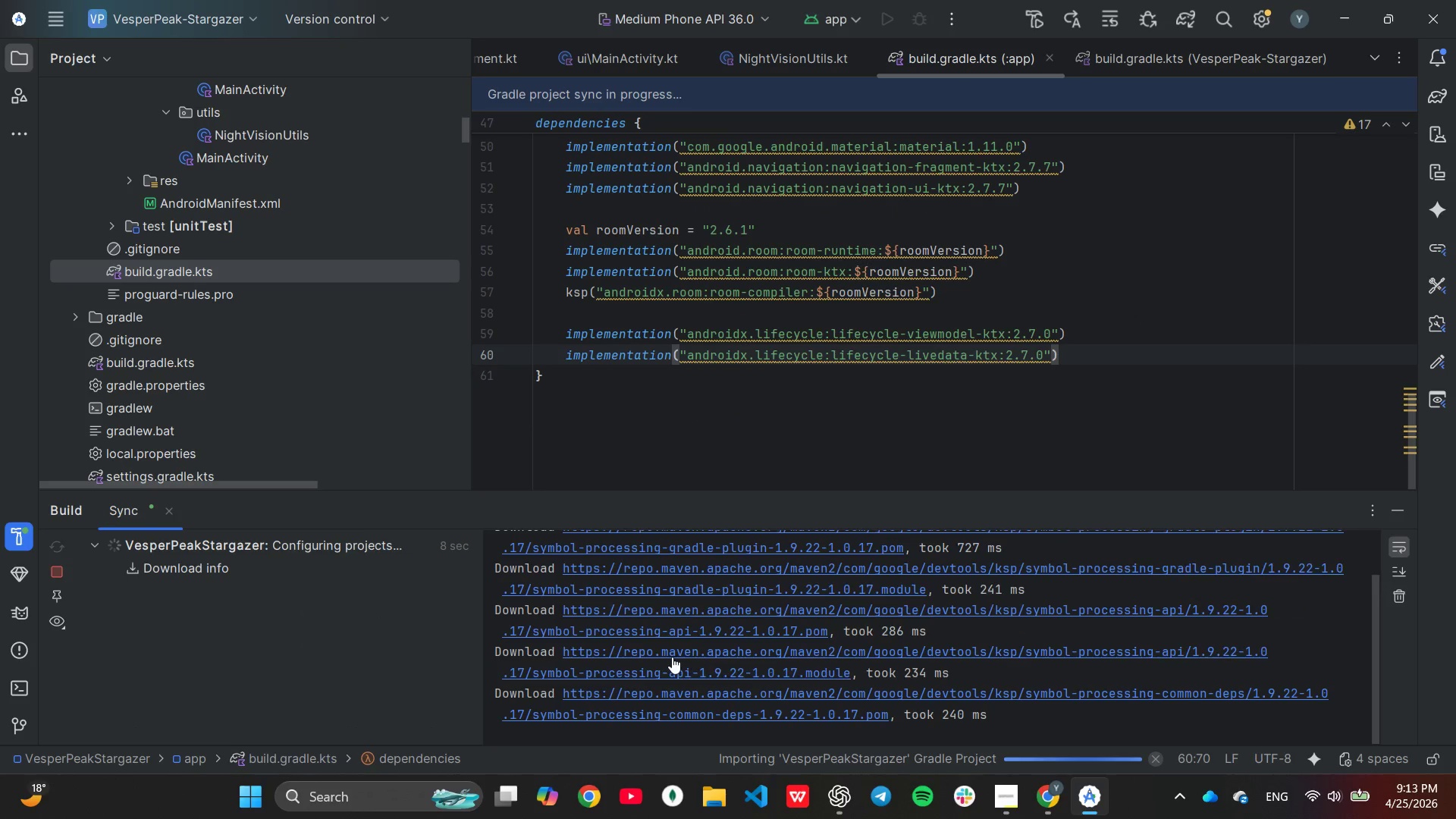 
scroll: coordinate [112, 418], scroll_direction: down, amount: 1.0
 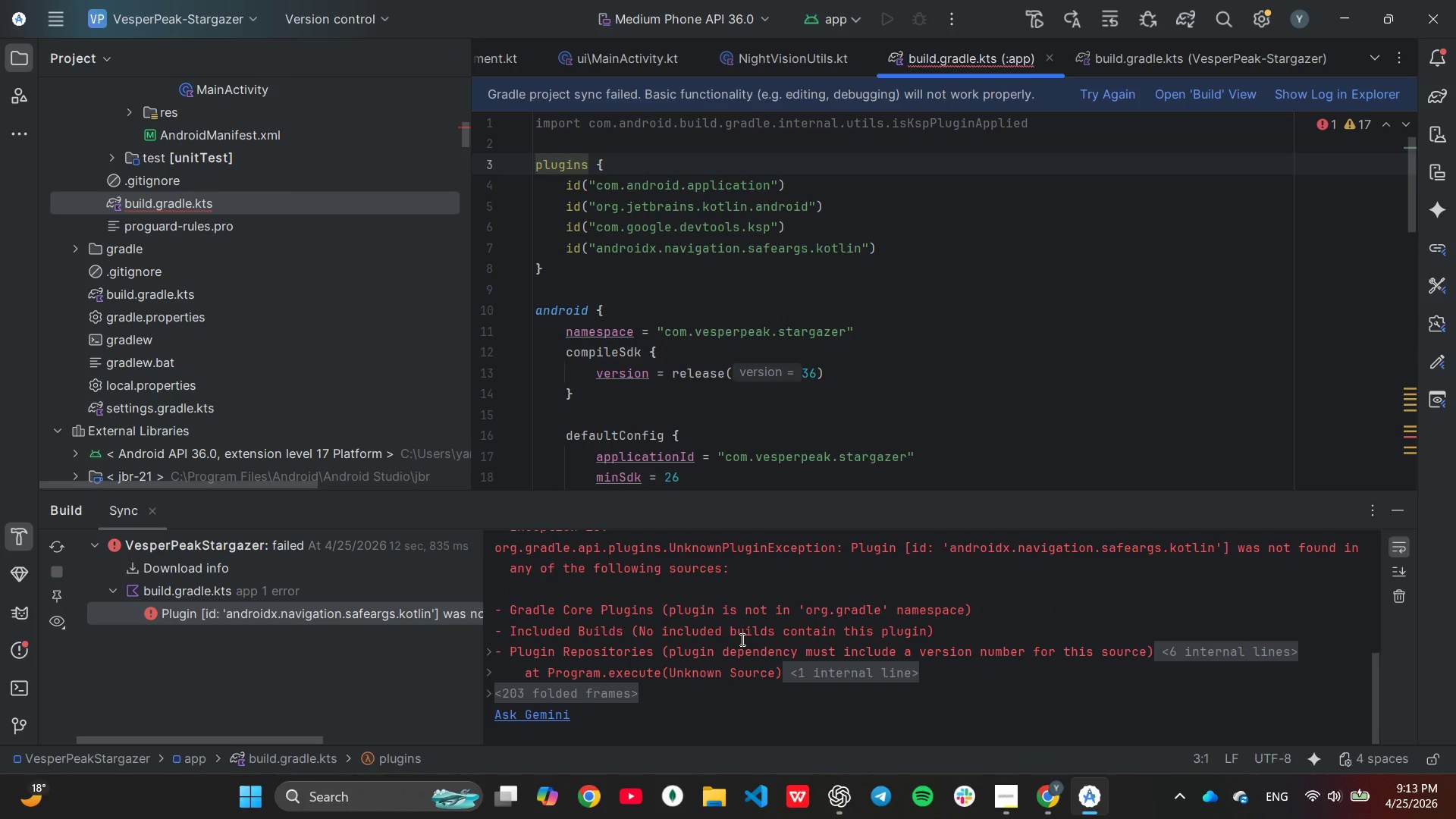 
scroll: coordinate [741, 639], scroll_direction: up, amount: 3.0
 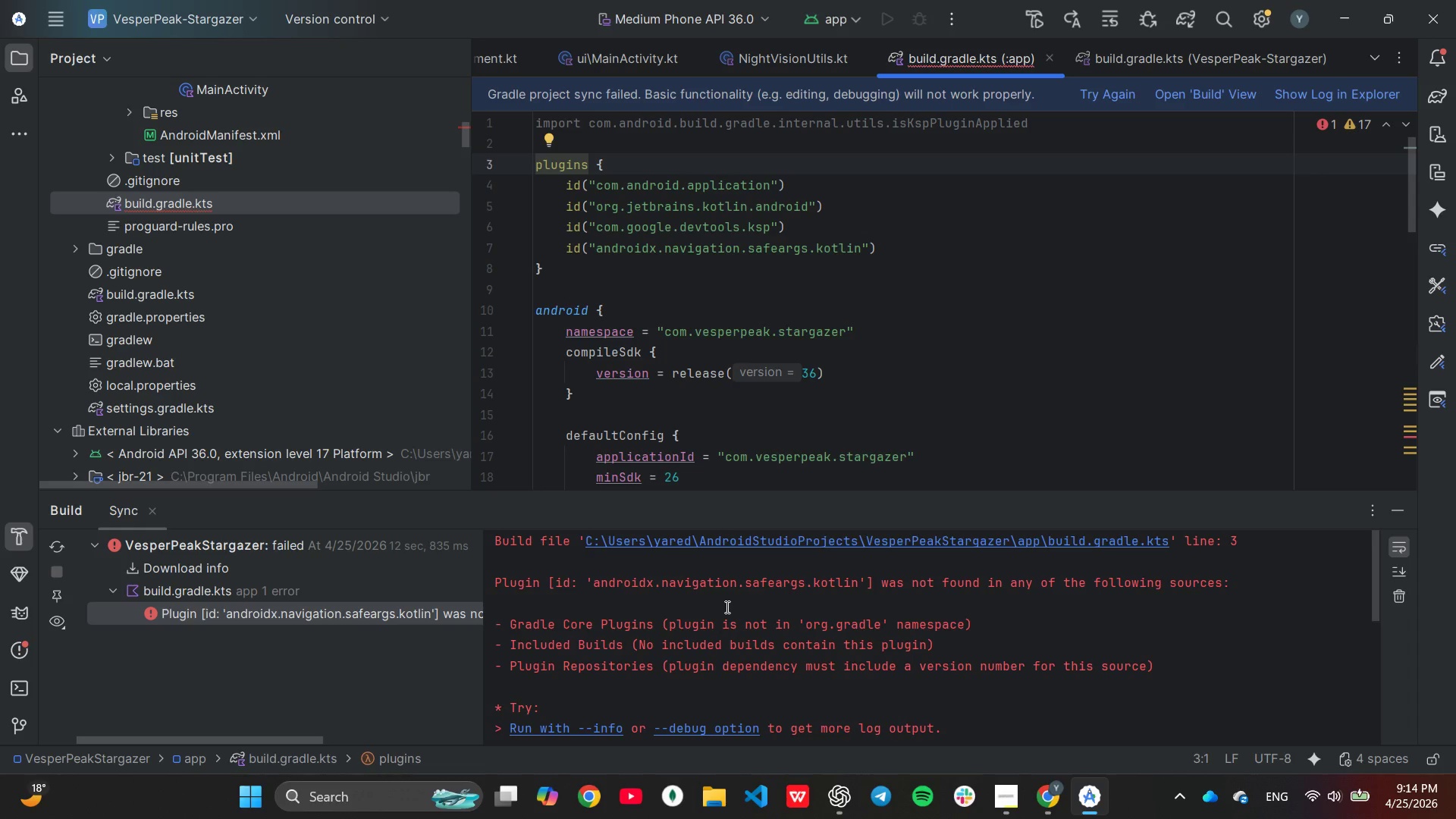 
wait(18.39)
 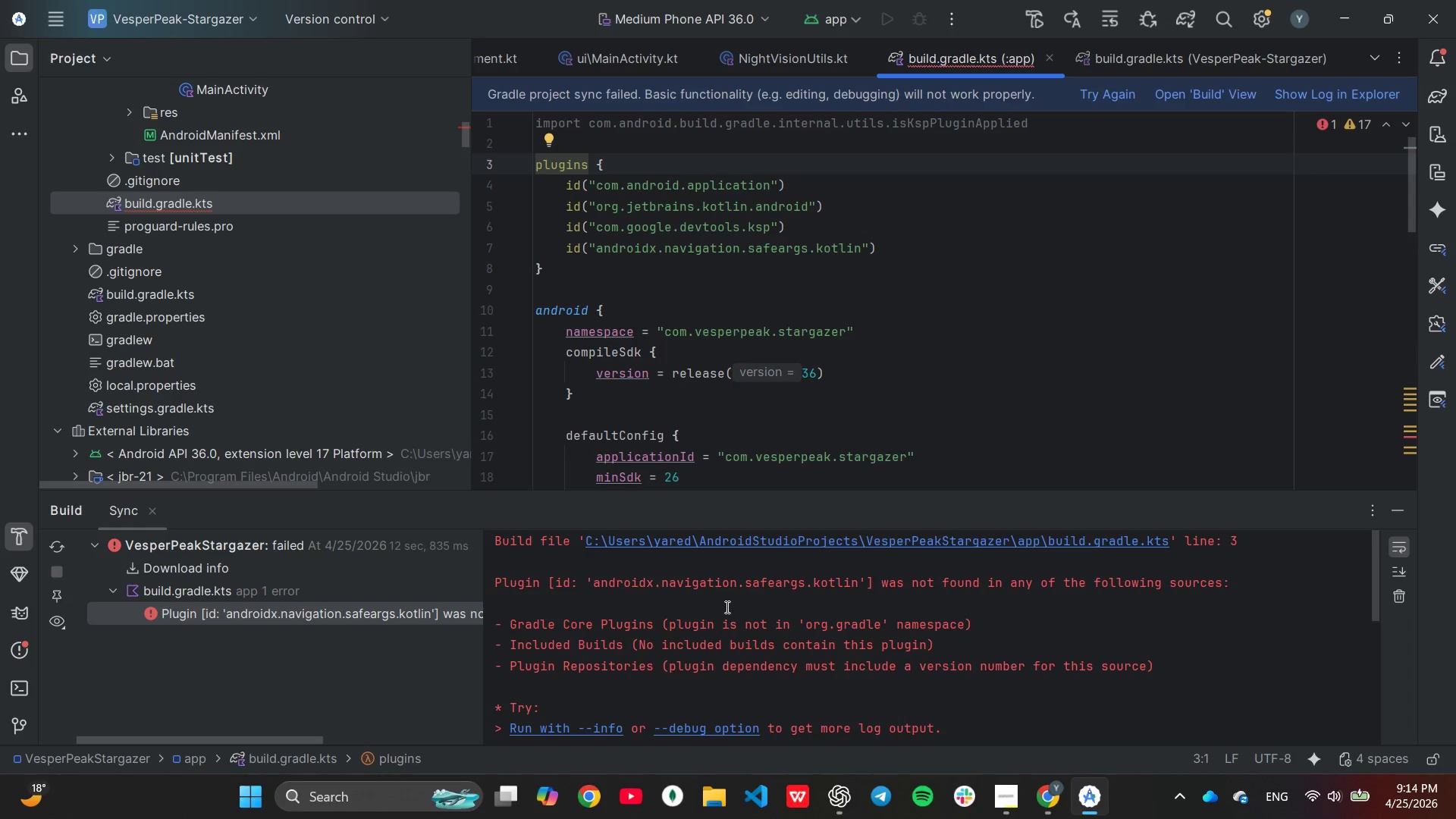 
scroll: coordinate [726, 607], scroll_direction: down, amount: 1.0
 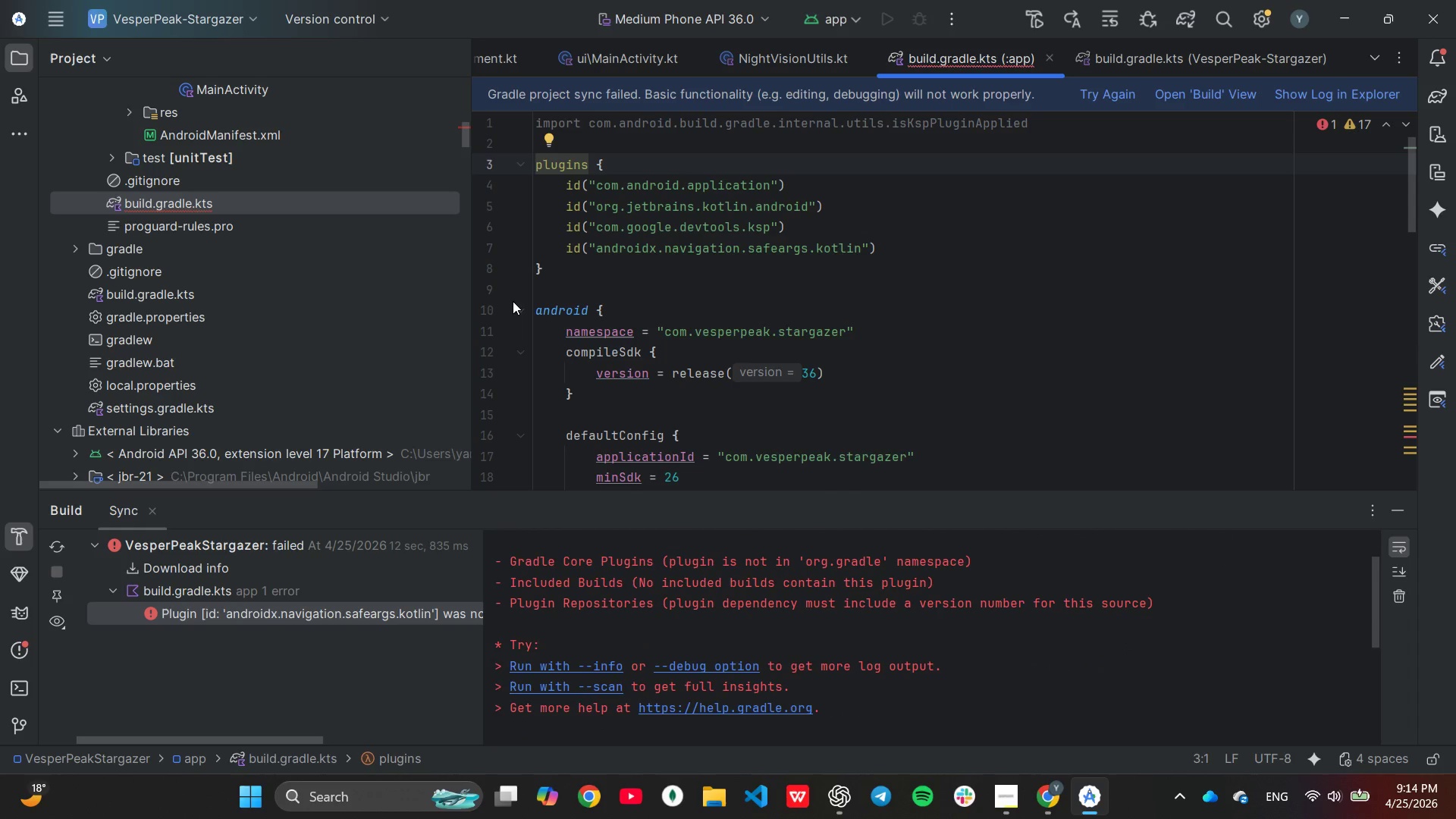 
mouse_move([582, 252])
 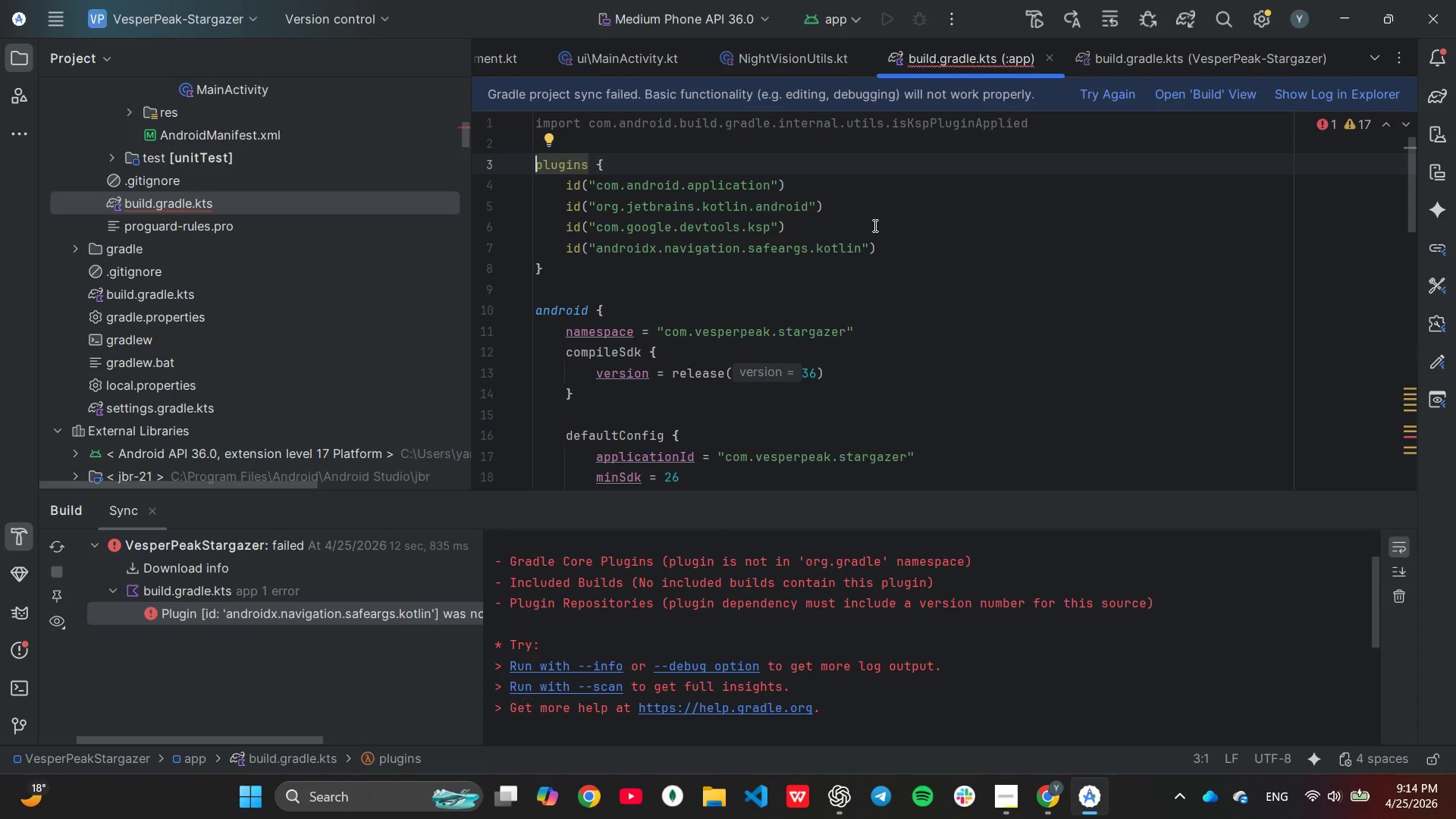 
wait(17.27)
 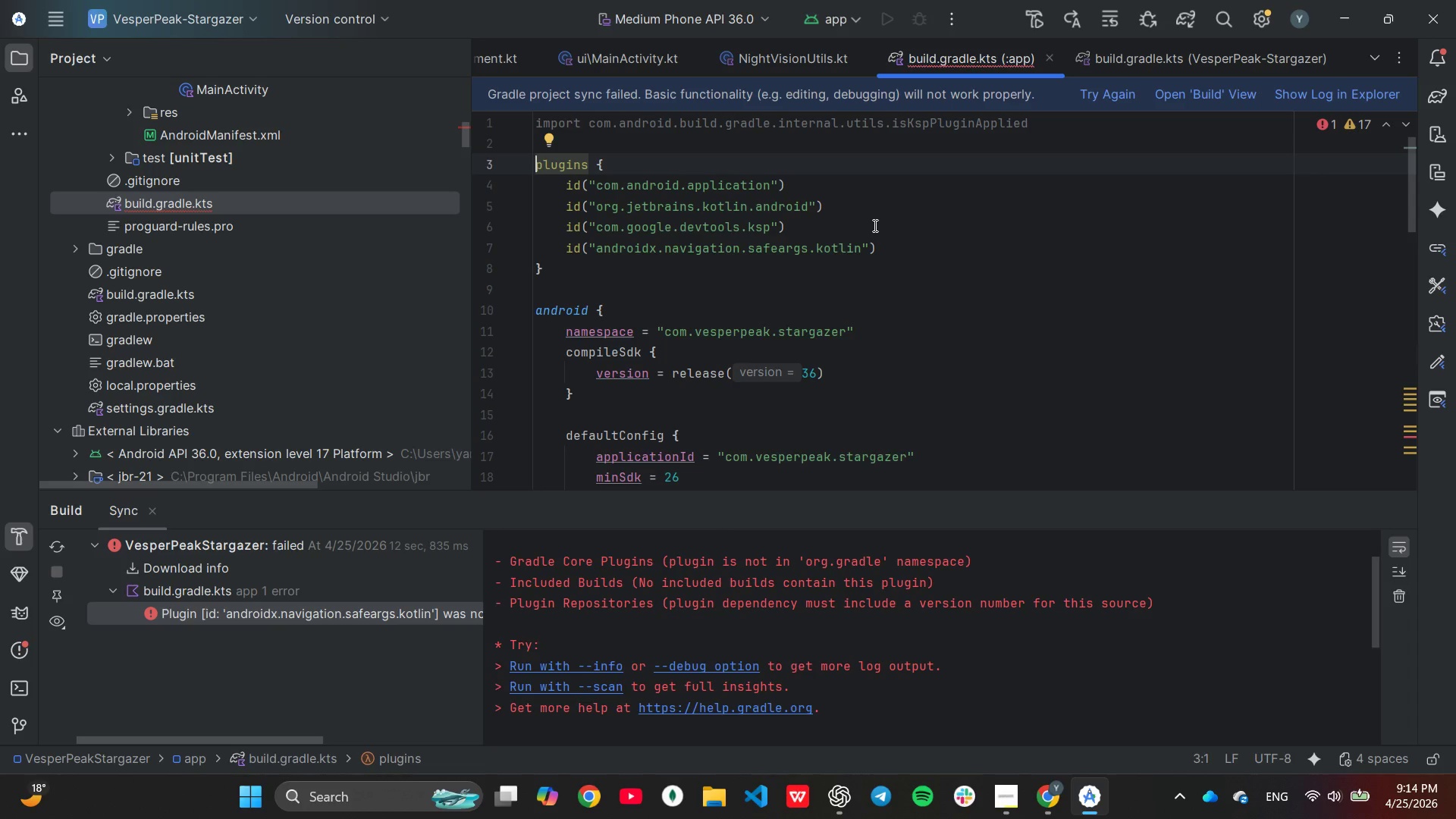 
scroll: coordinate [919, 651], scroll_direction: up, amount: 2.0
 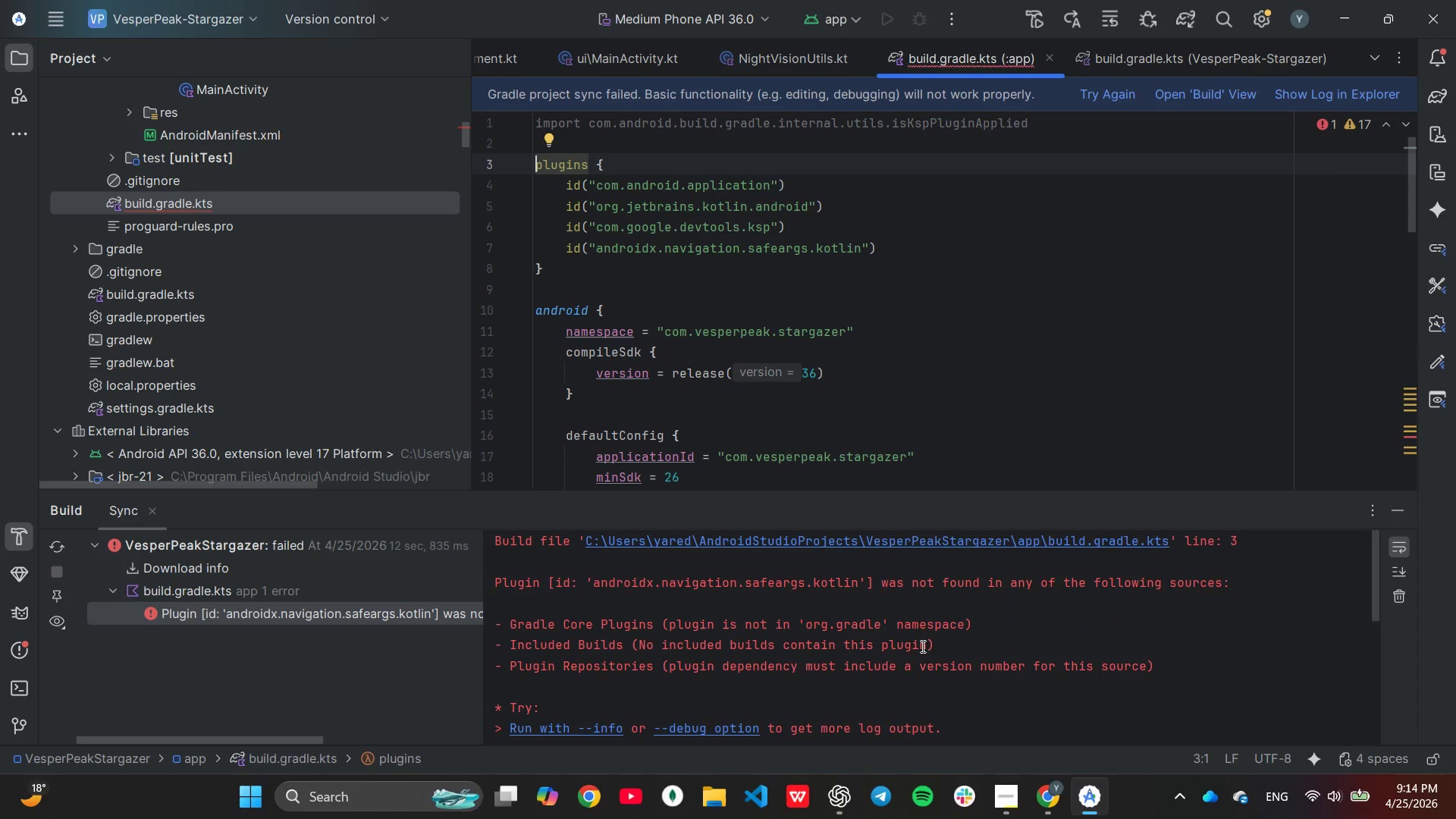 
scroll: coordinate [99, 303], scroll_direction: down, amount: 2.0
 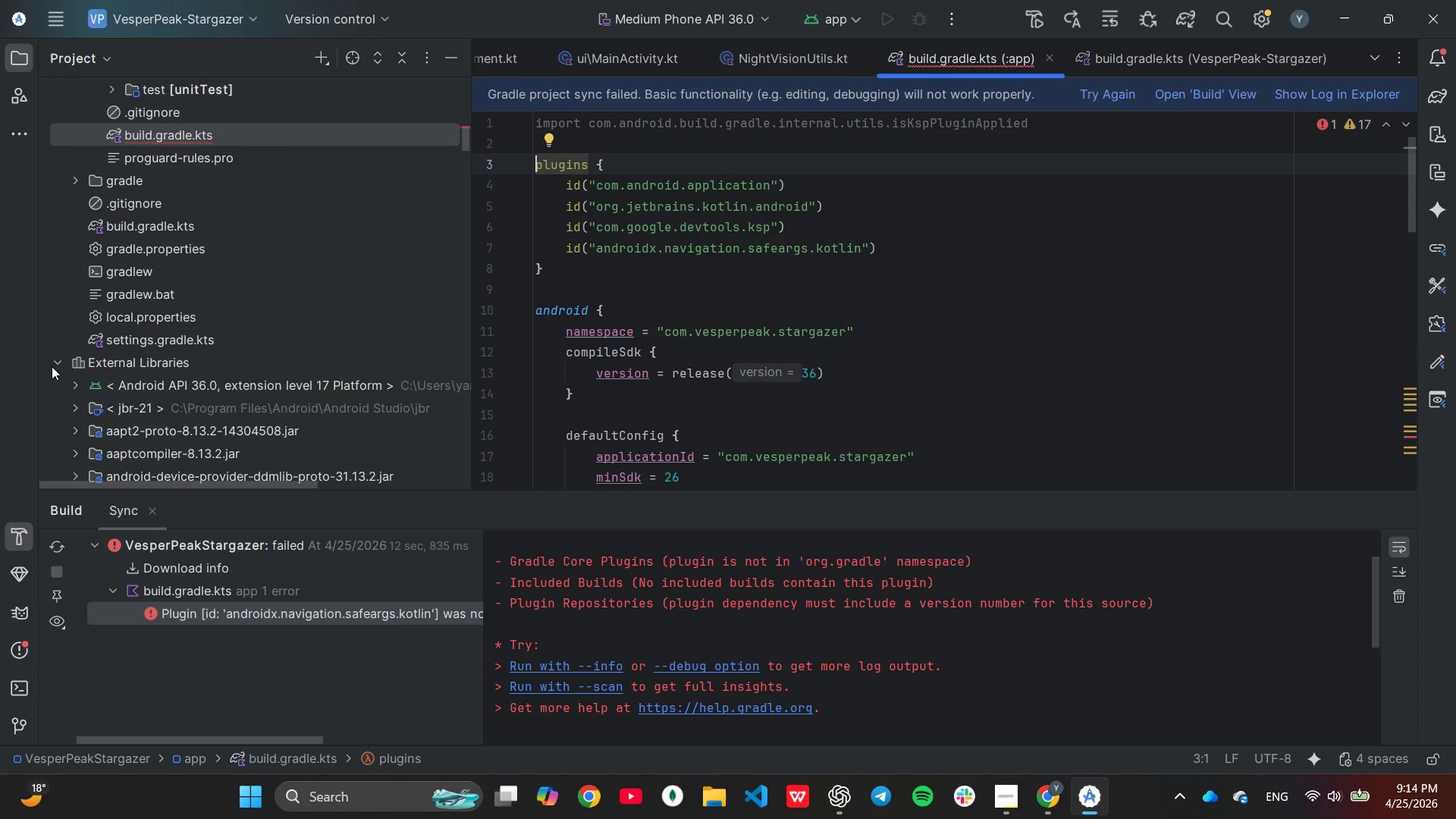 
left_click([56, 363])
 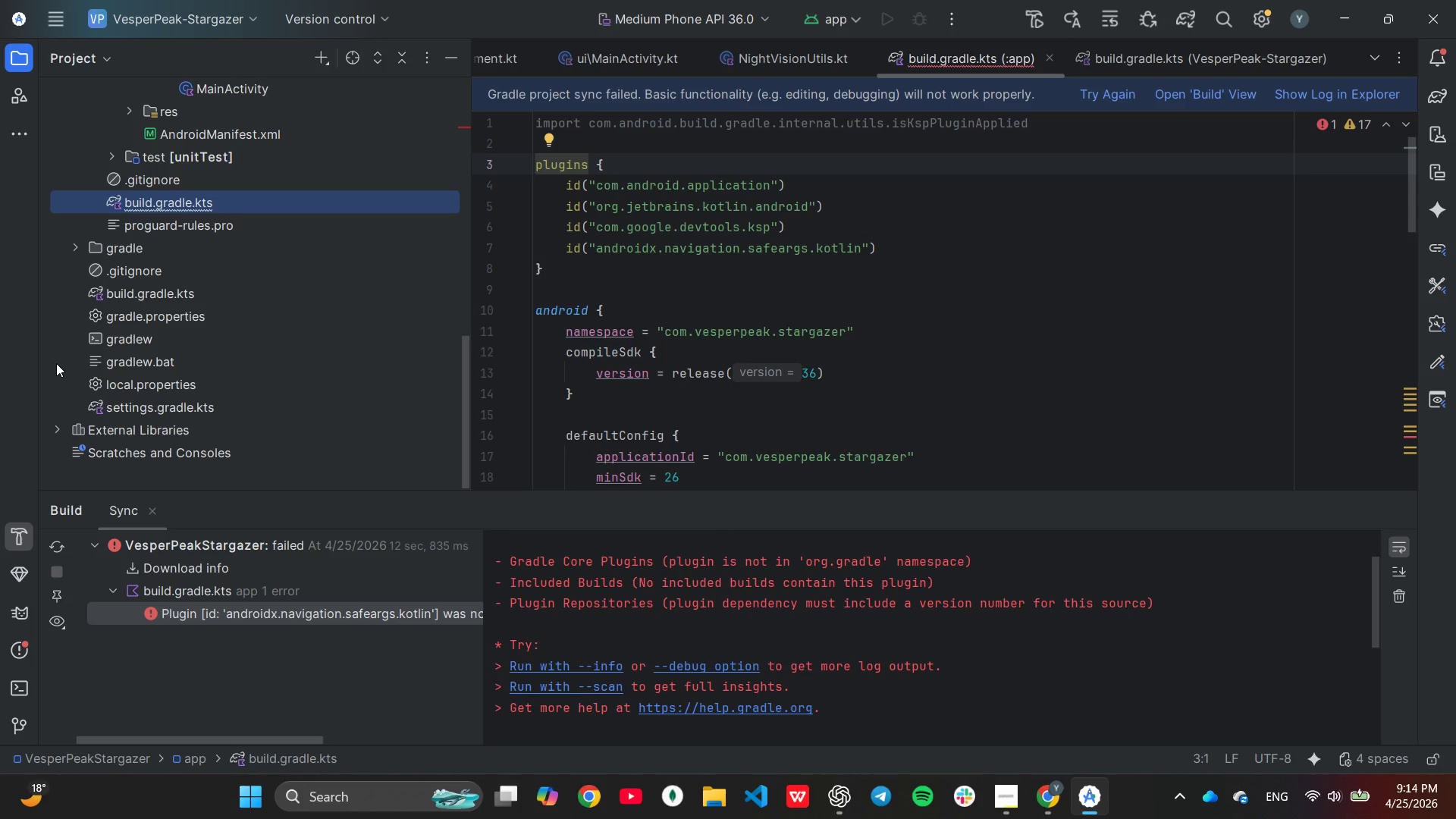 
scroll: coordinate [56, 363], scroll_direction: up, amount: 1.0
 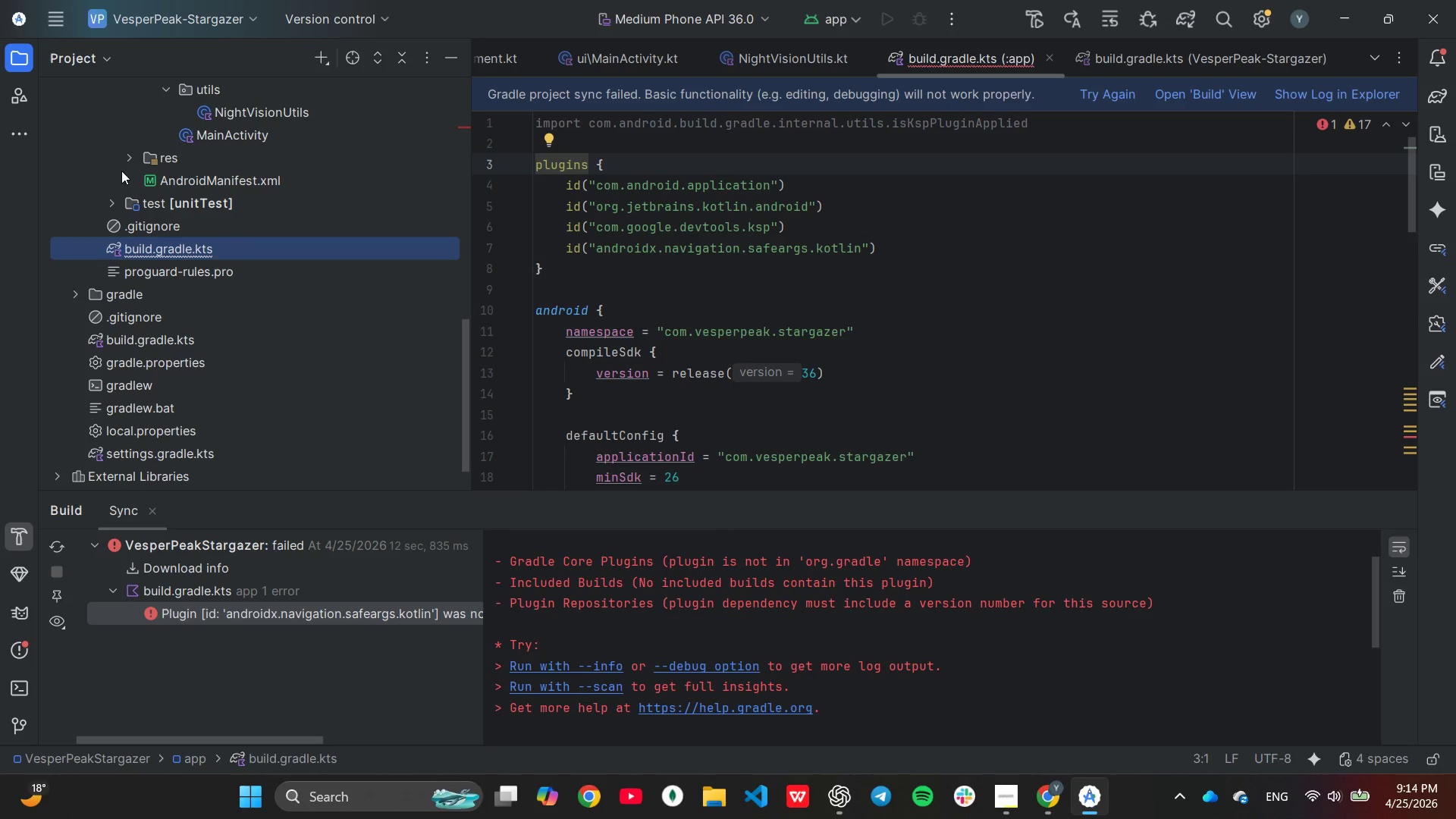 
left_click([127, 151])
 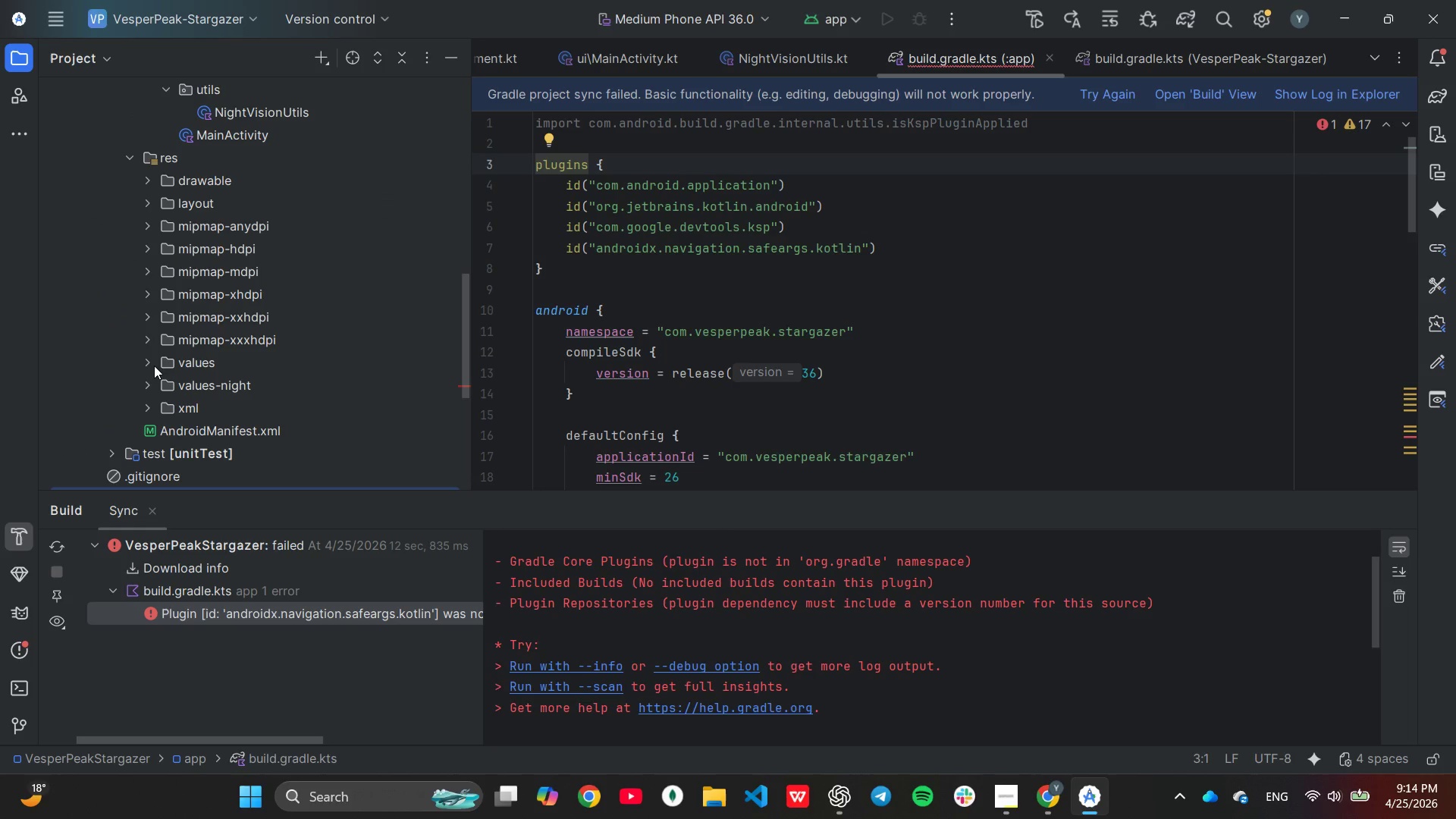 
left_click([143, 361])
 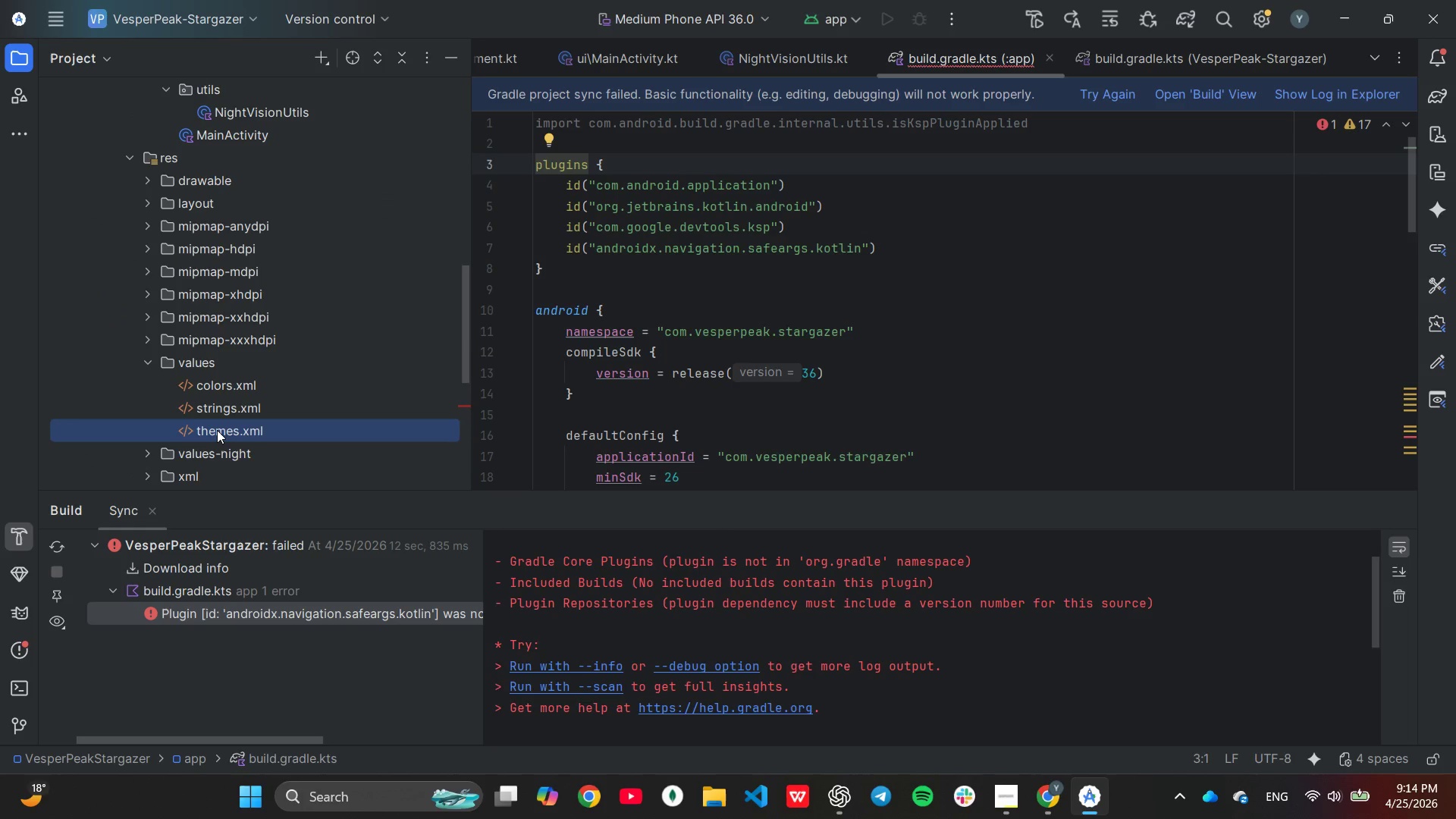 
double_click([218, 429])
 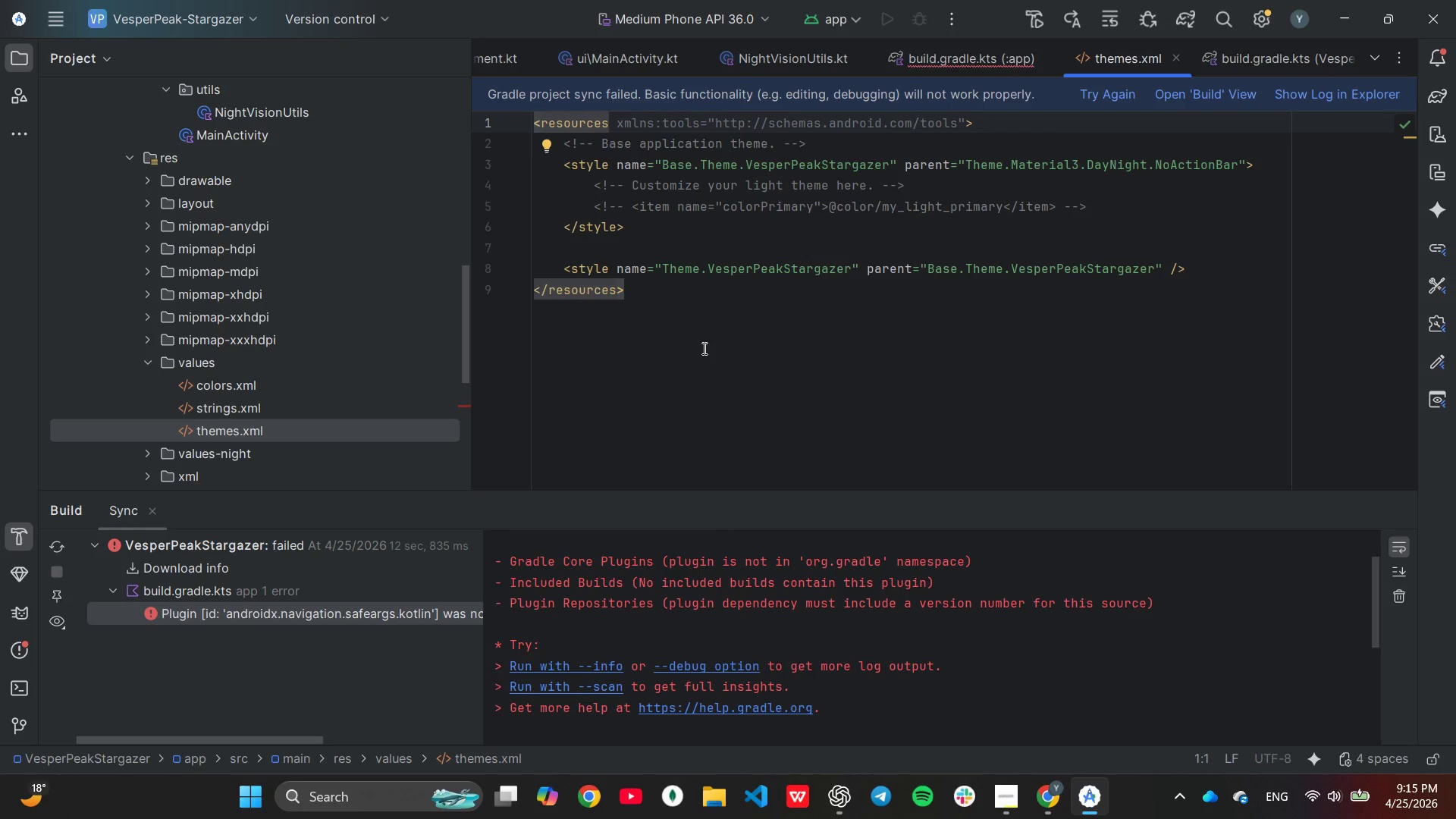 
wait(19.34)
 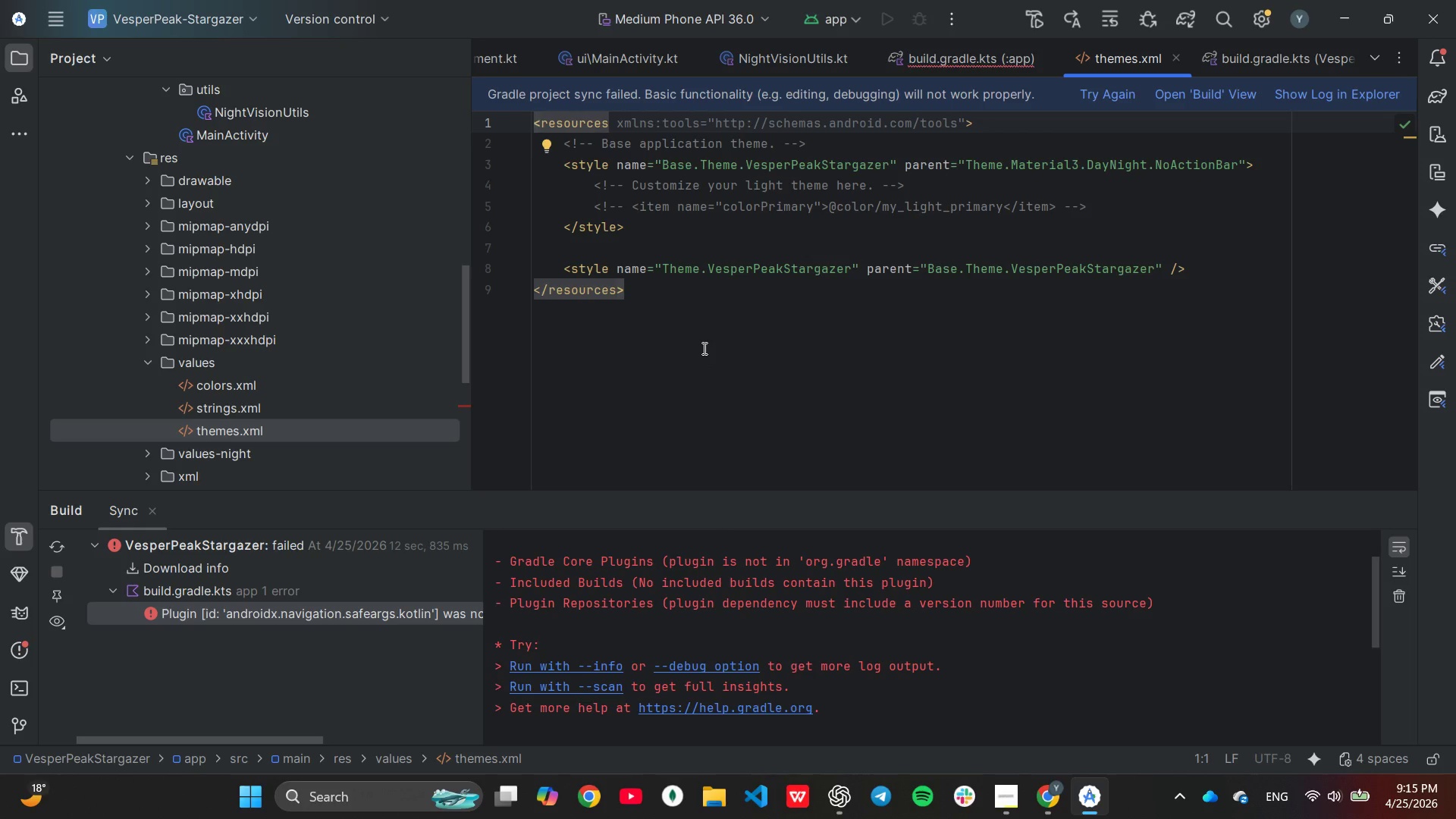 
left_click_drag(start_coordinate=[593, 186], to_coordinate=[1105, 212])
 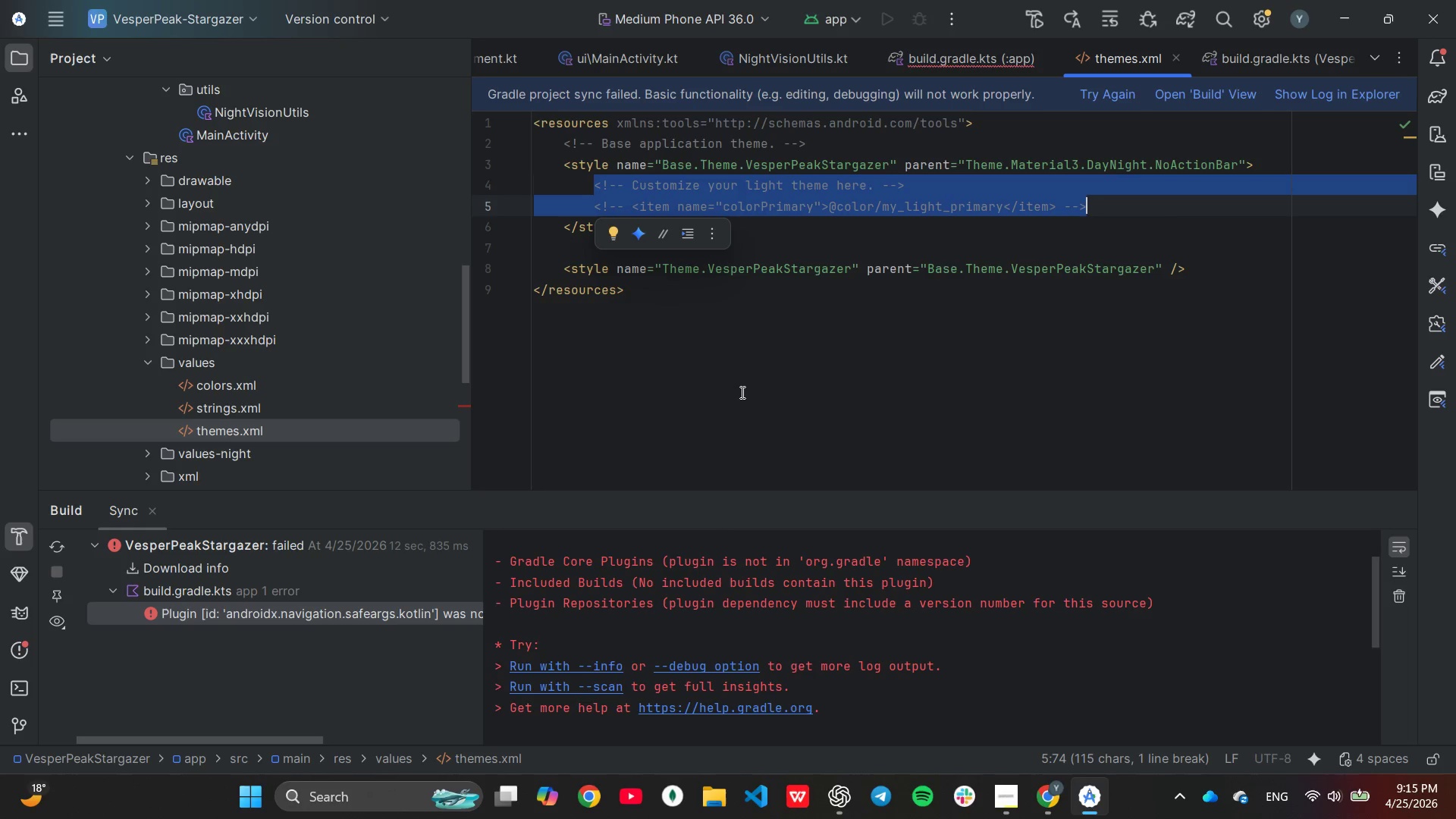 
type(<item)
 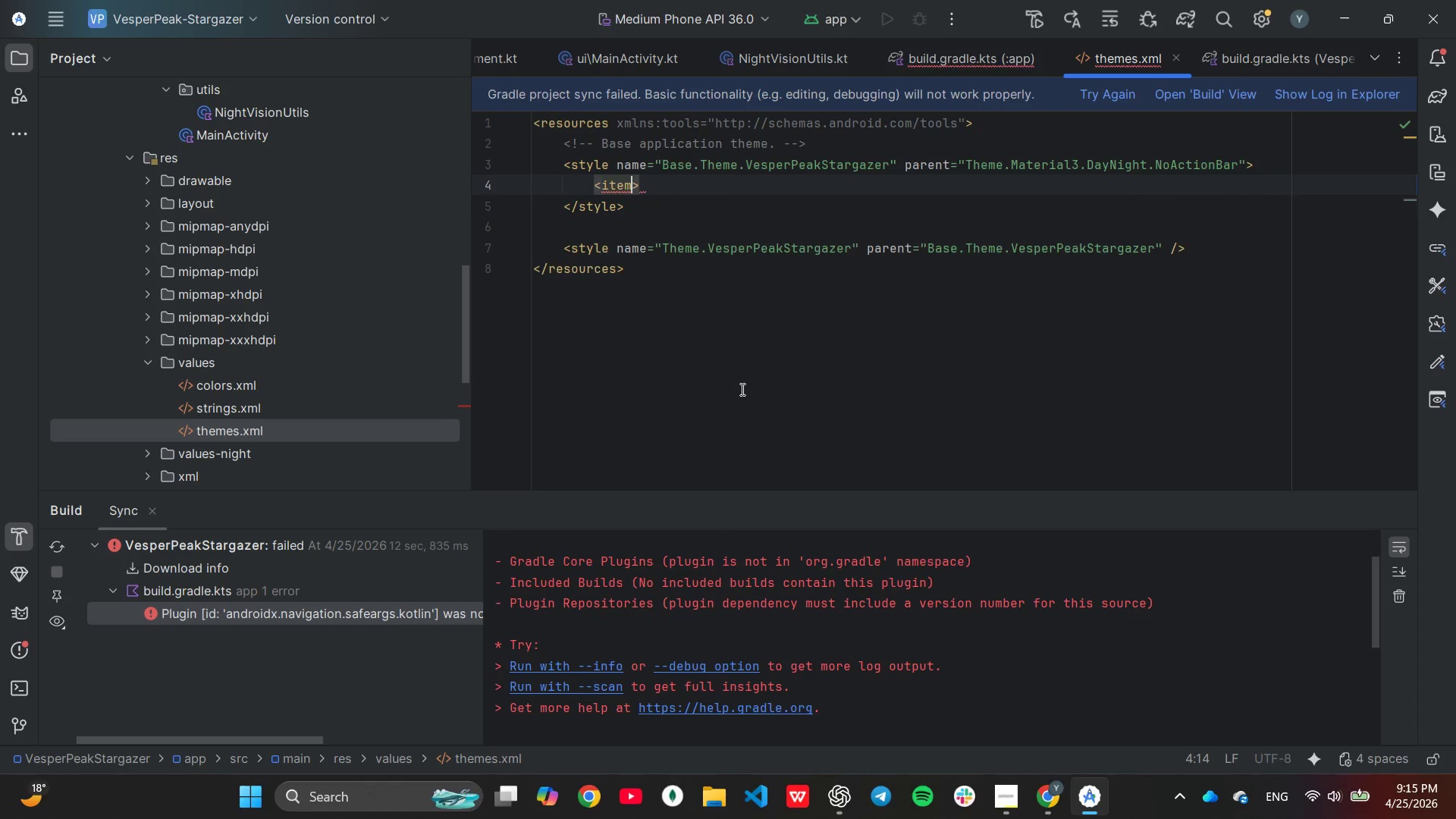 
key(Enter)
 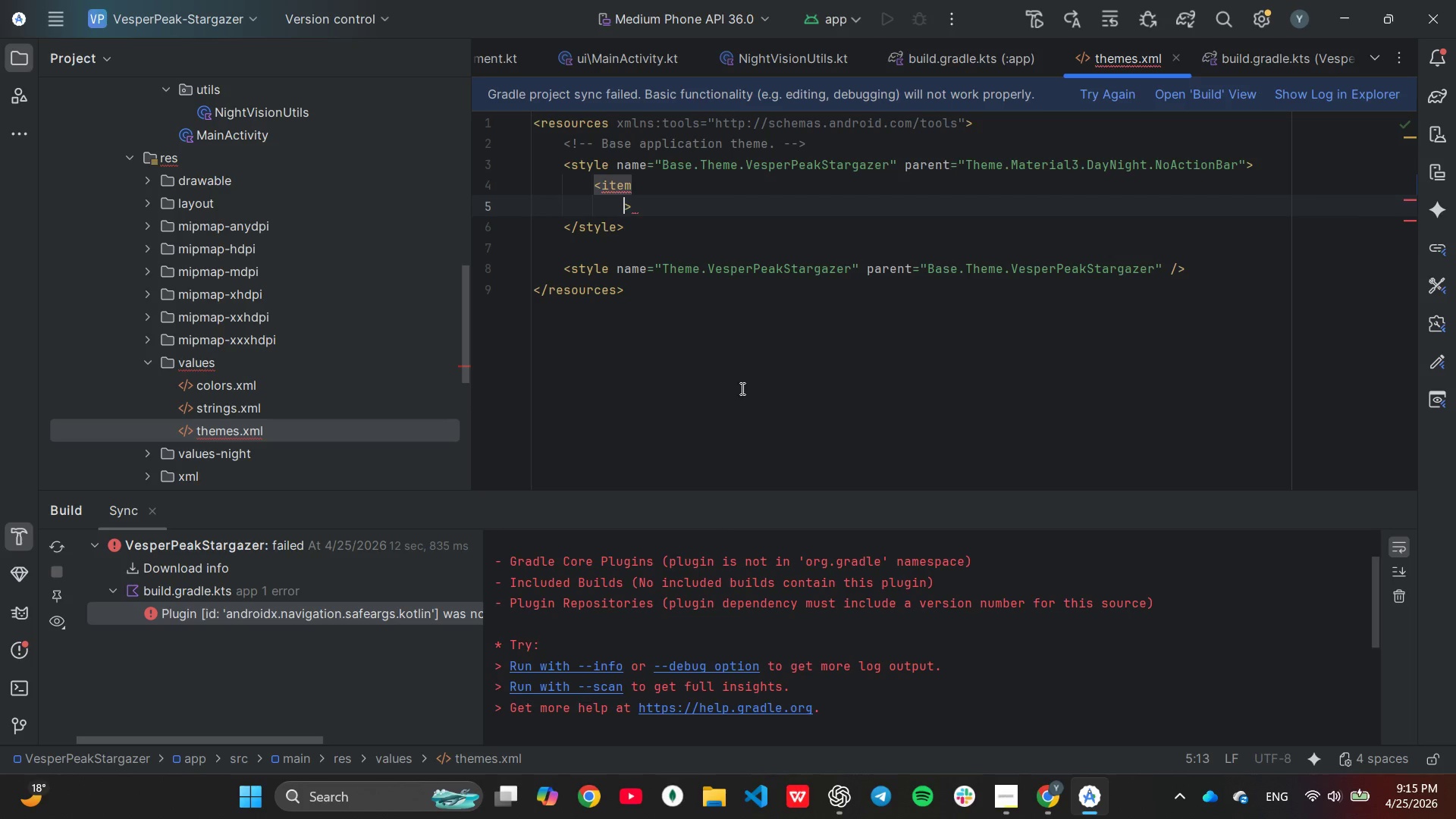 
key(Backspace)
 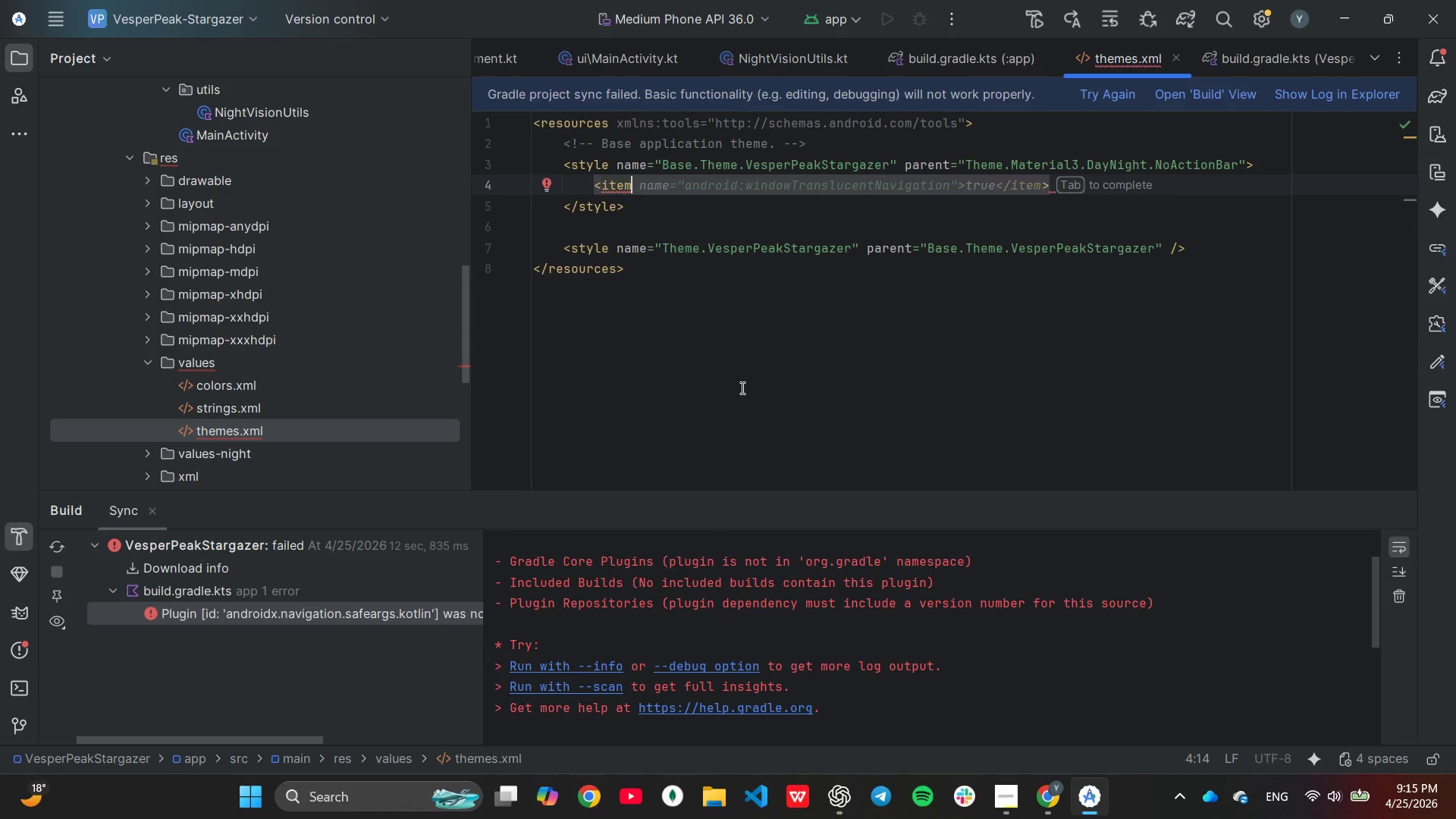 
key(Tab)
 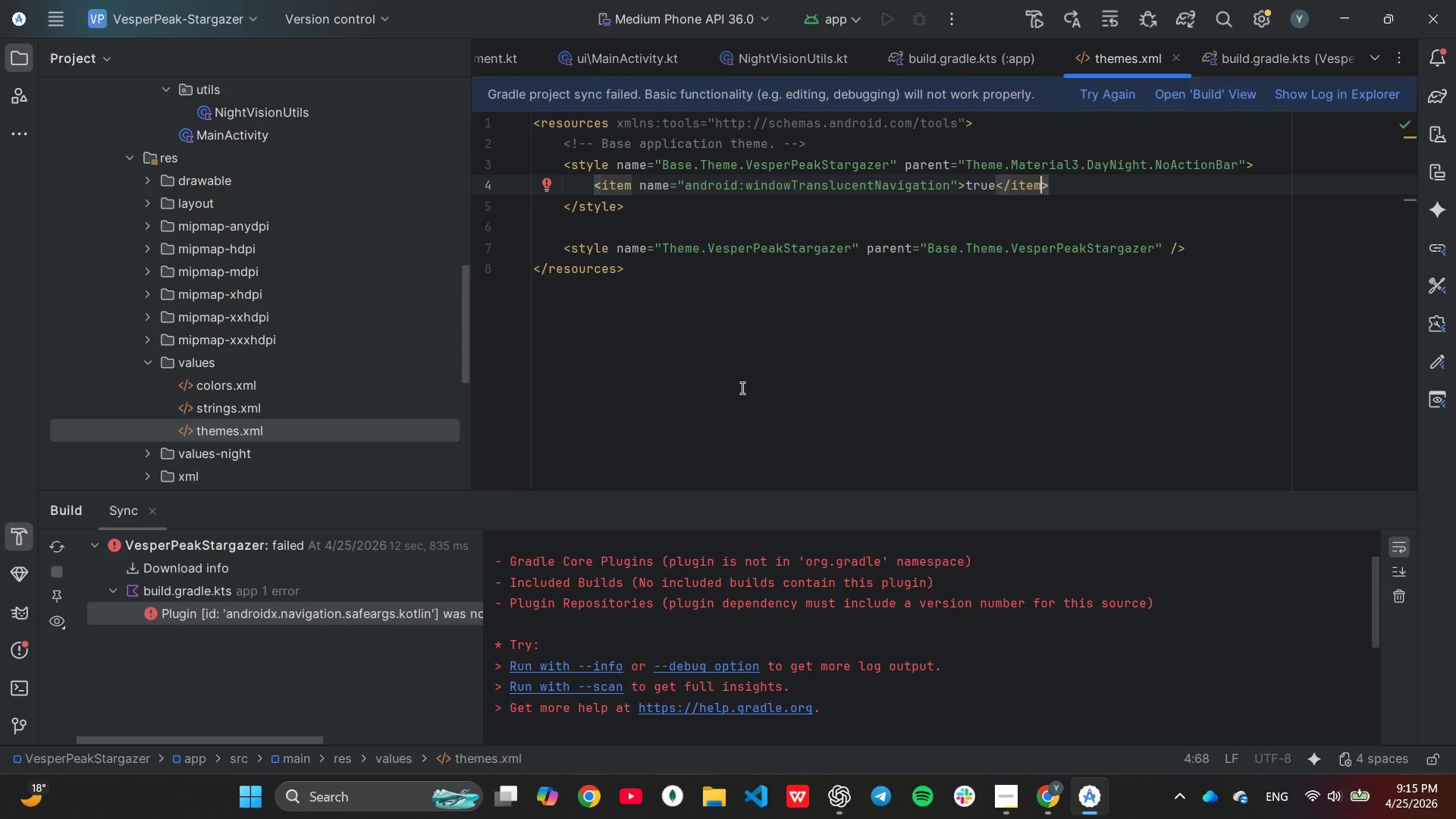 
hold_key(key=ArrowLeft, duration=0.75)
 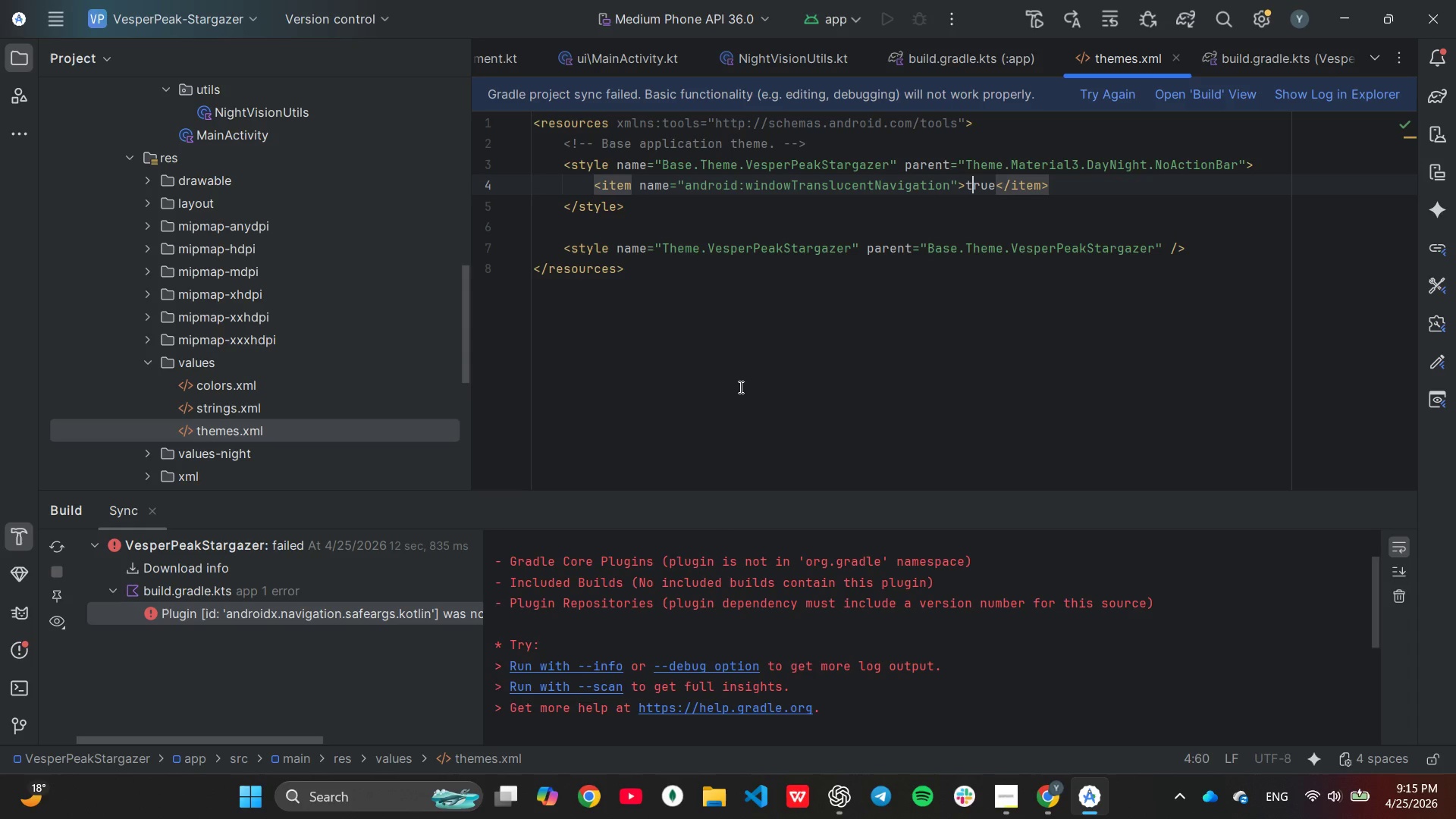 
key(ArrowLeft)
 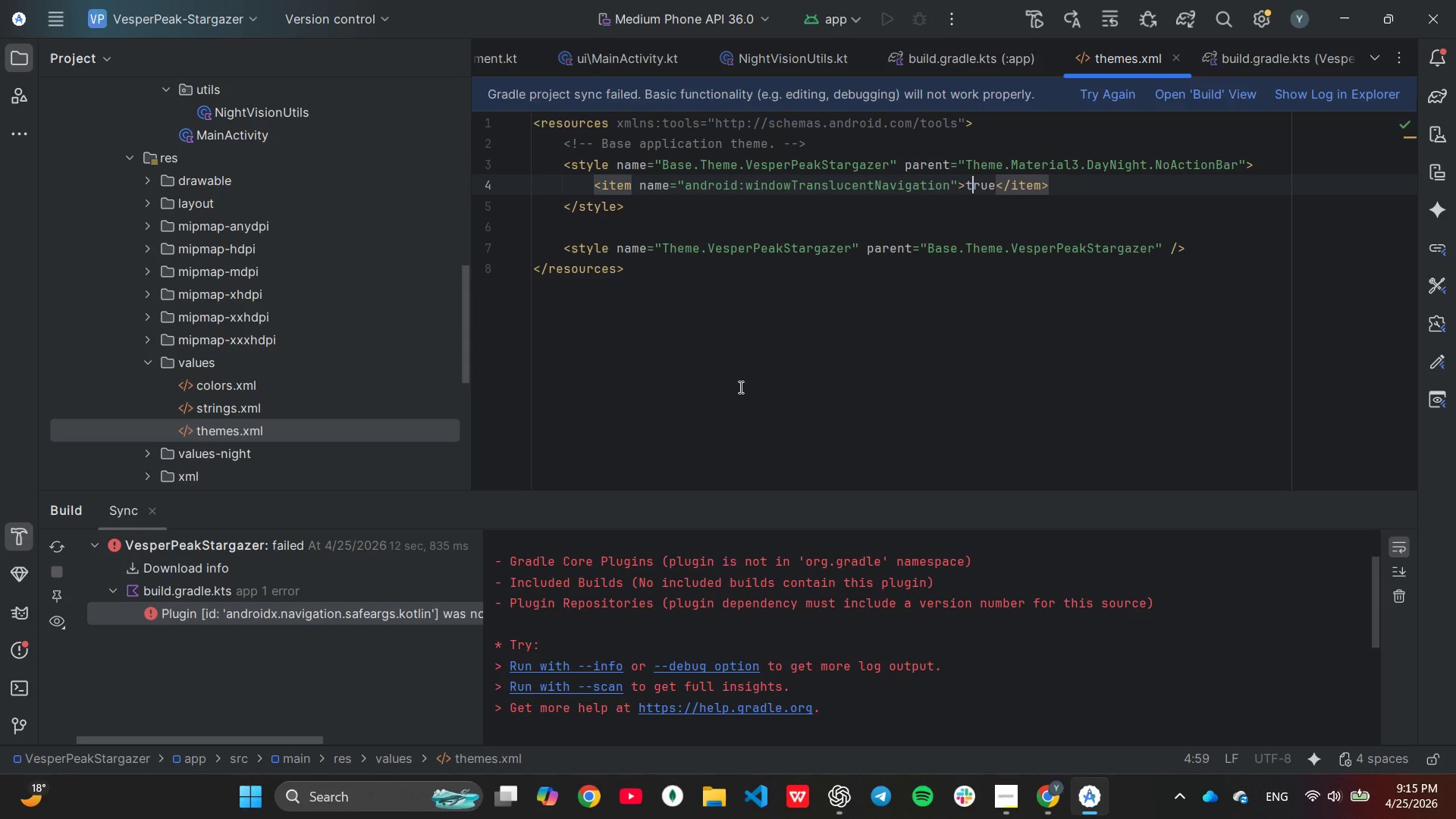 
key(ArrowLeft)
 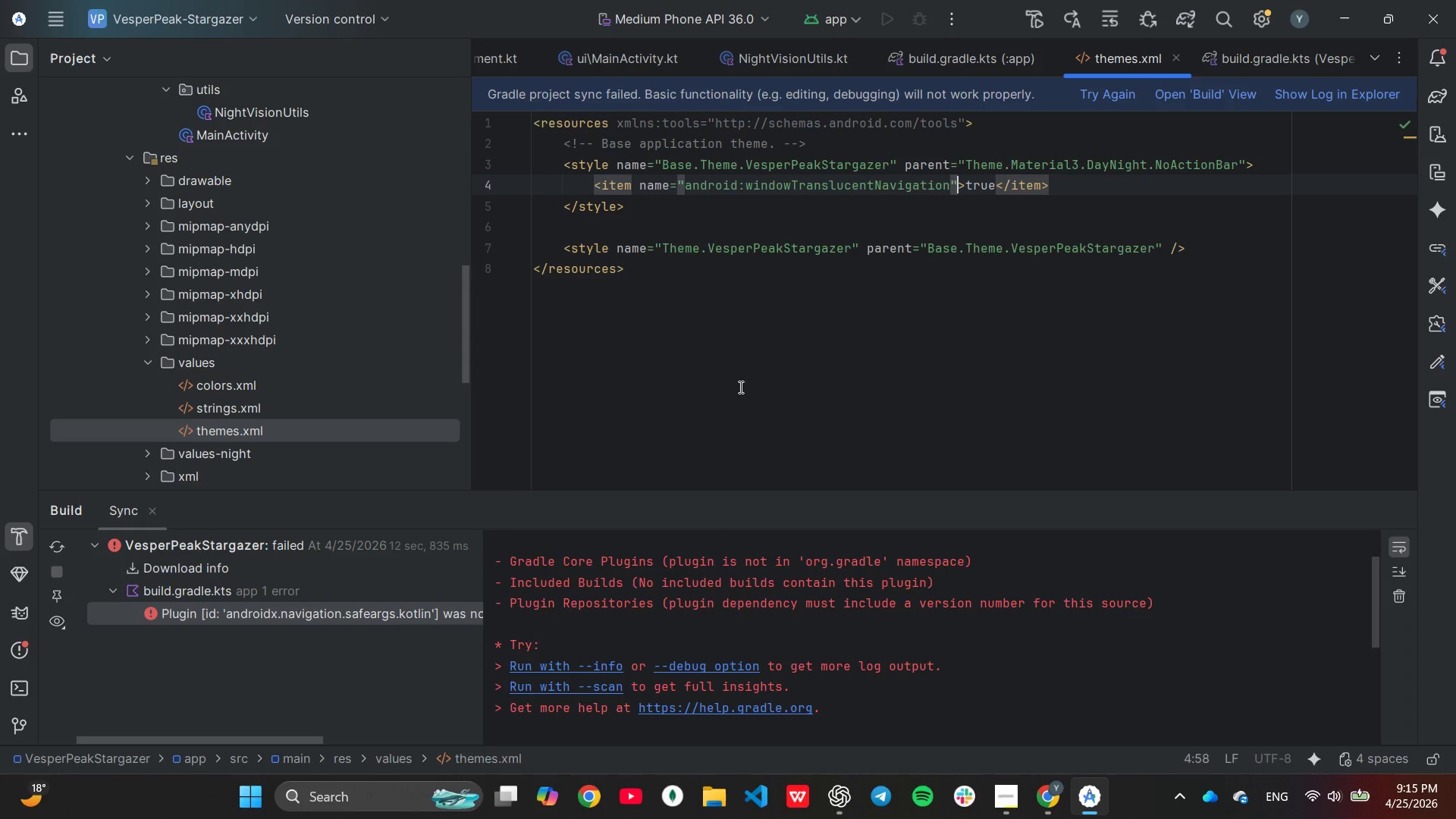 
key(ArrowLeft)
 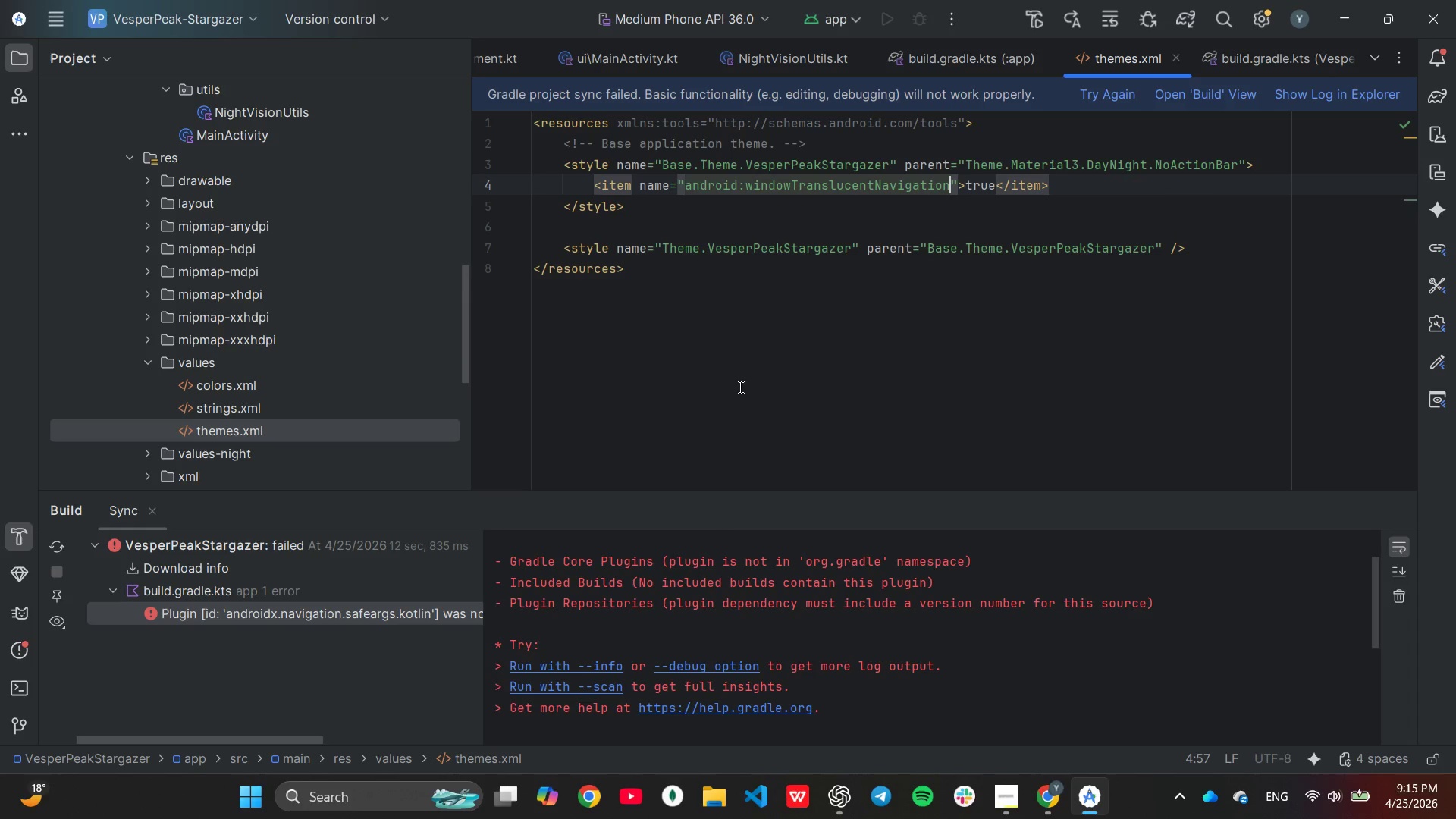 
key(ArrowLeft)
 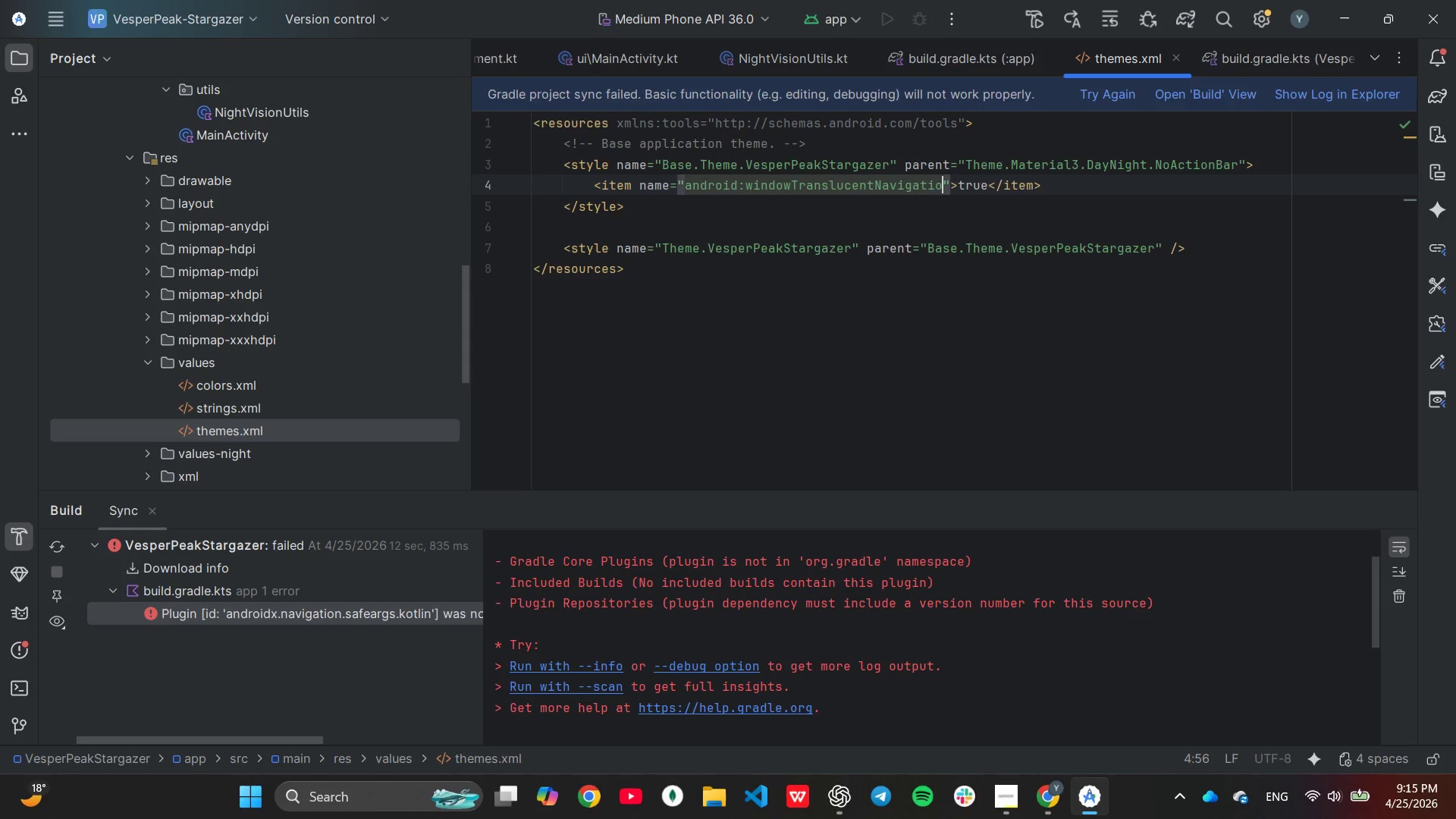 
hold_key(key=Backspace, duration=1.23)
 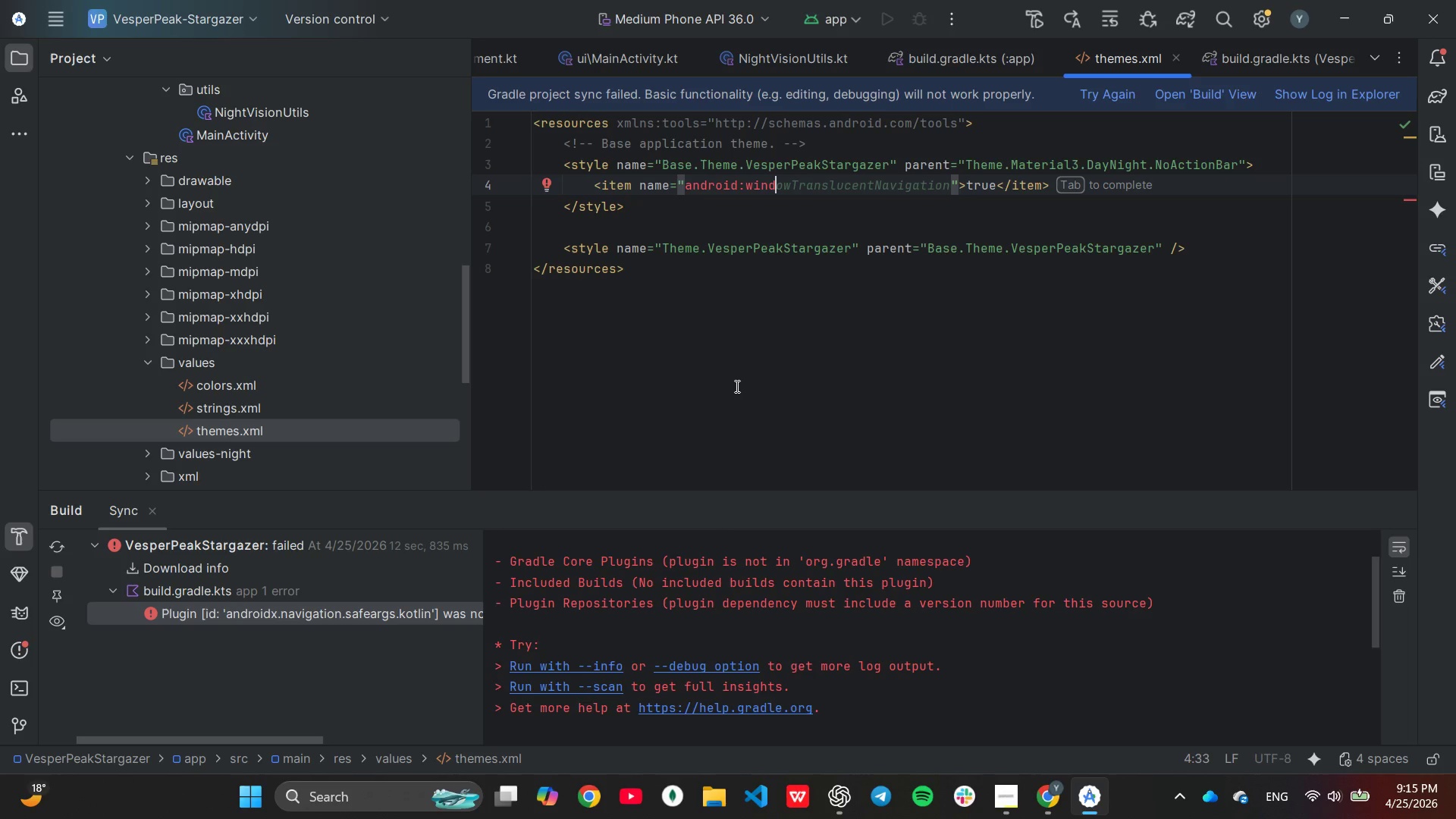 
type(ow)
 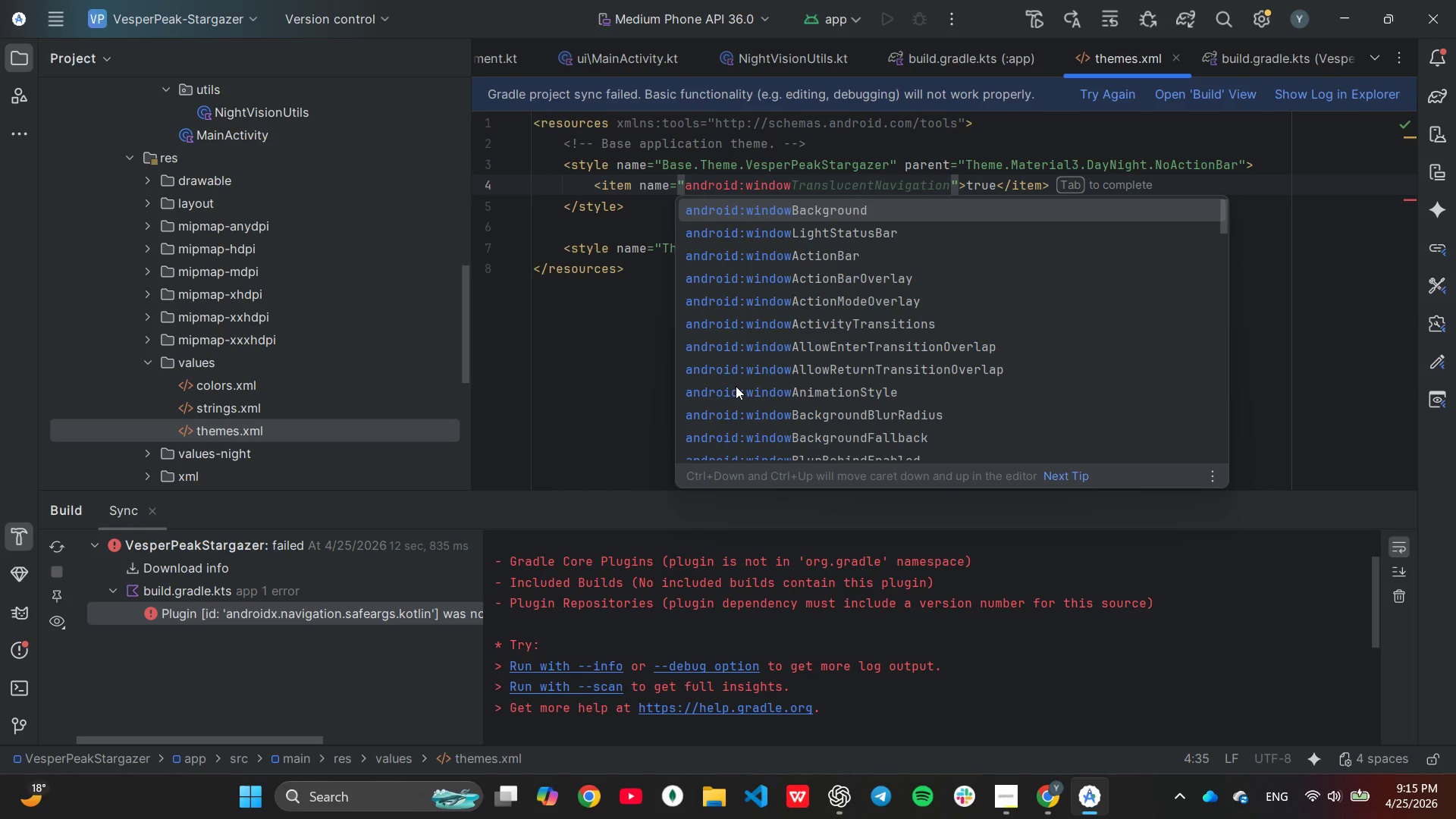 
key(Enter)
 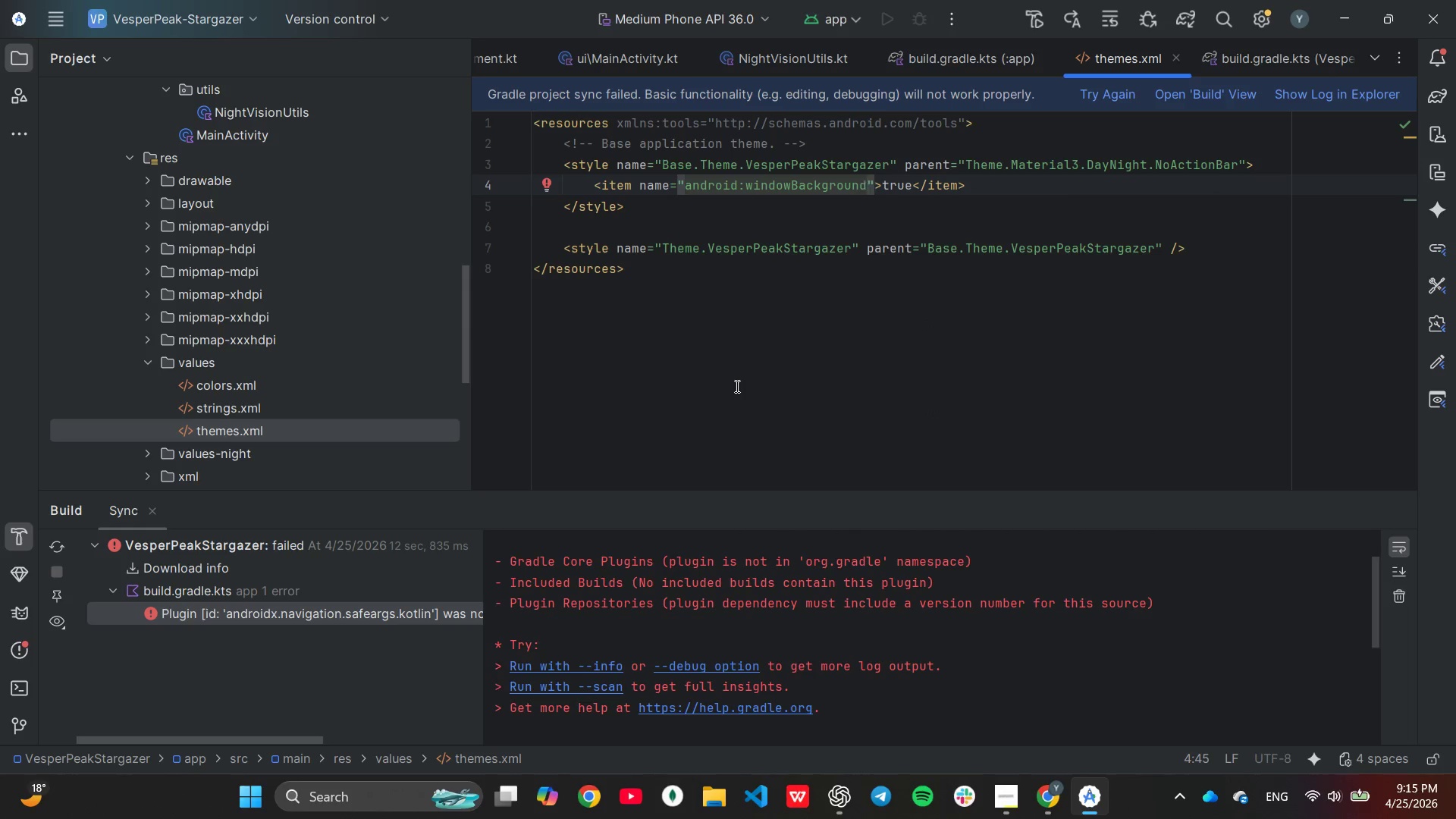 
key(ArrowRight)
 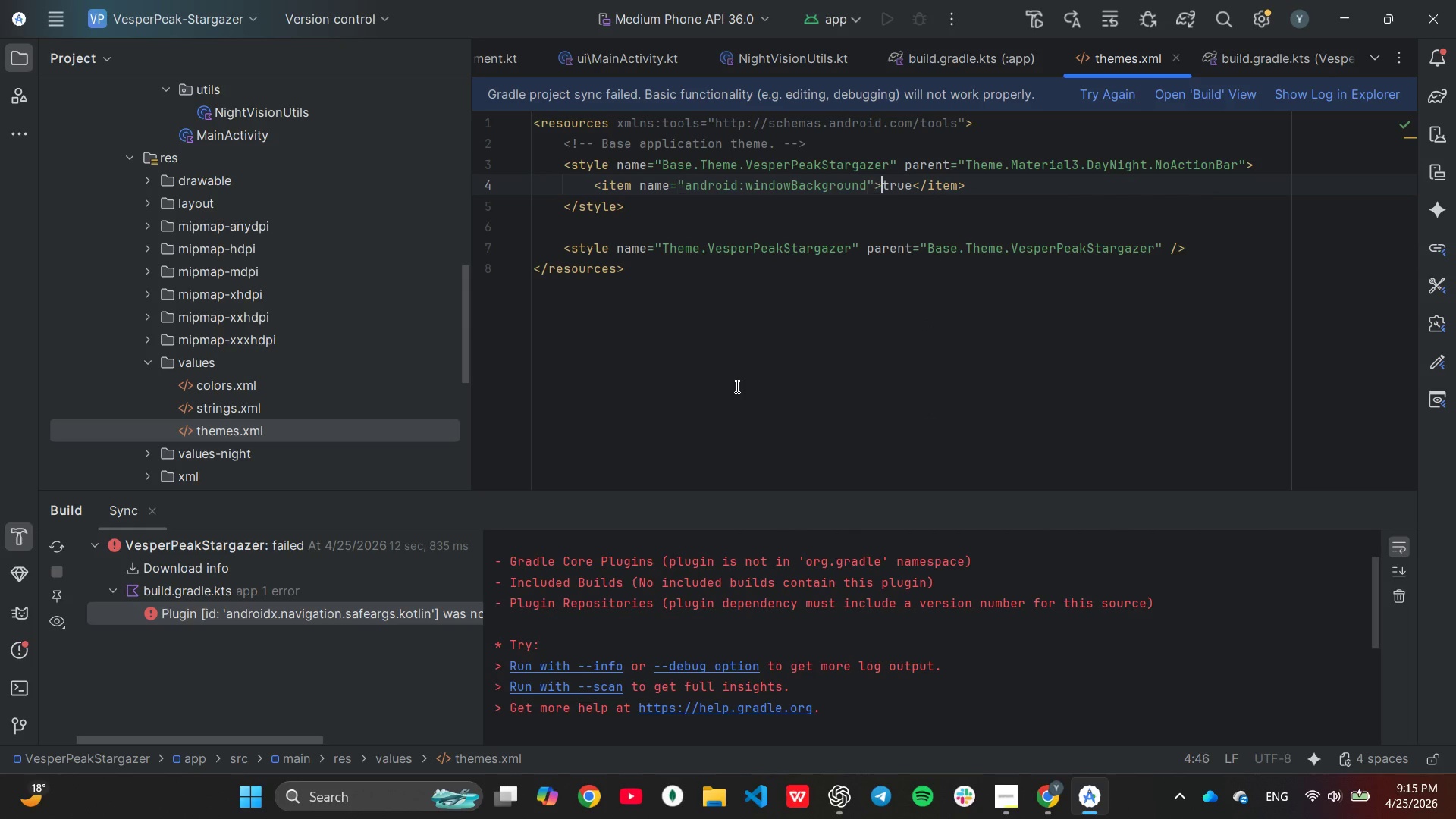 
key(ArrowRight)
 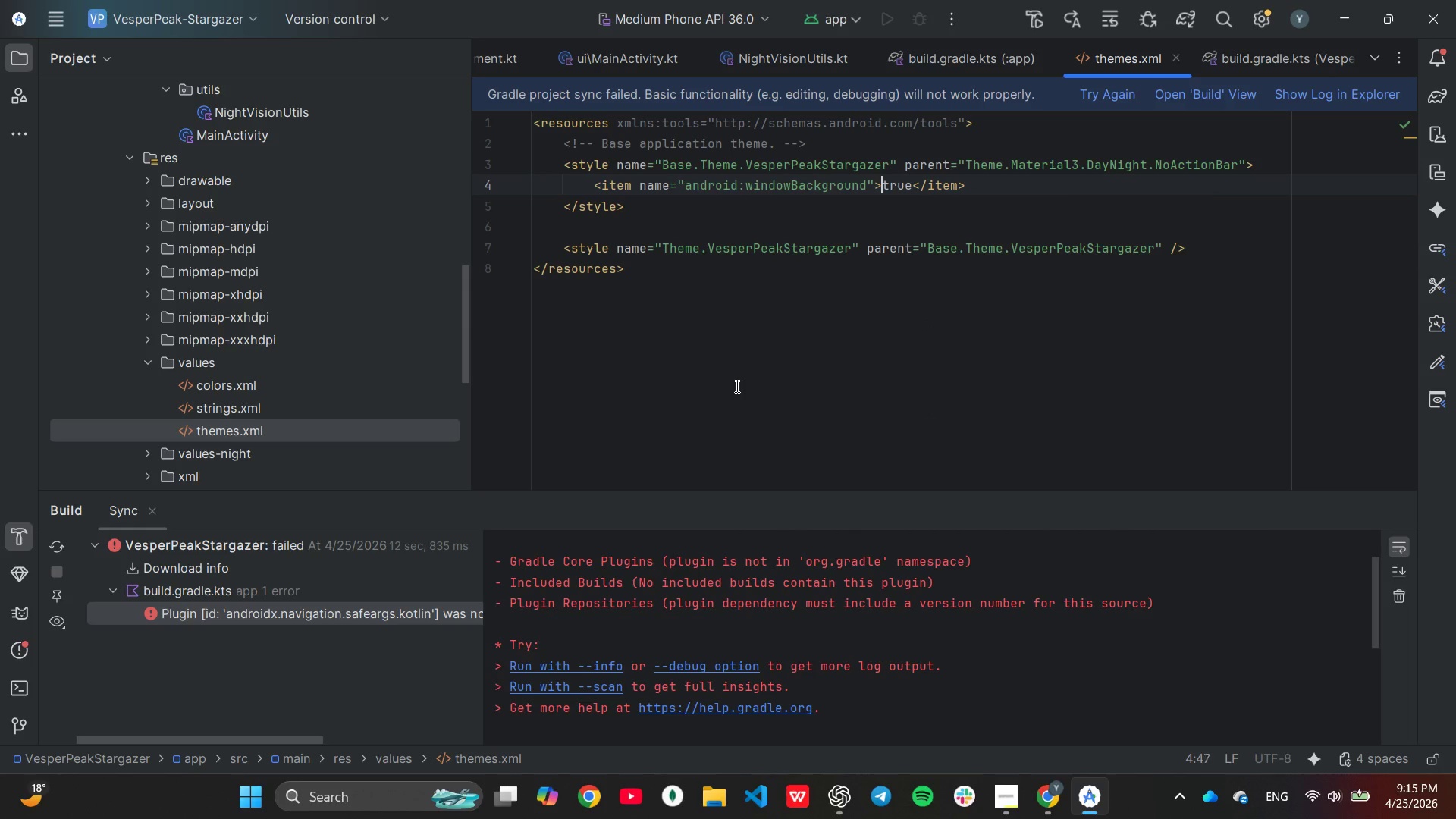 
key(ArrowRight)
 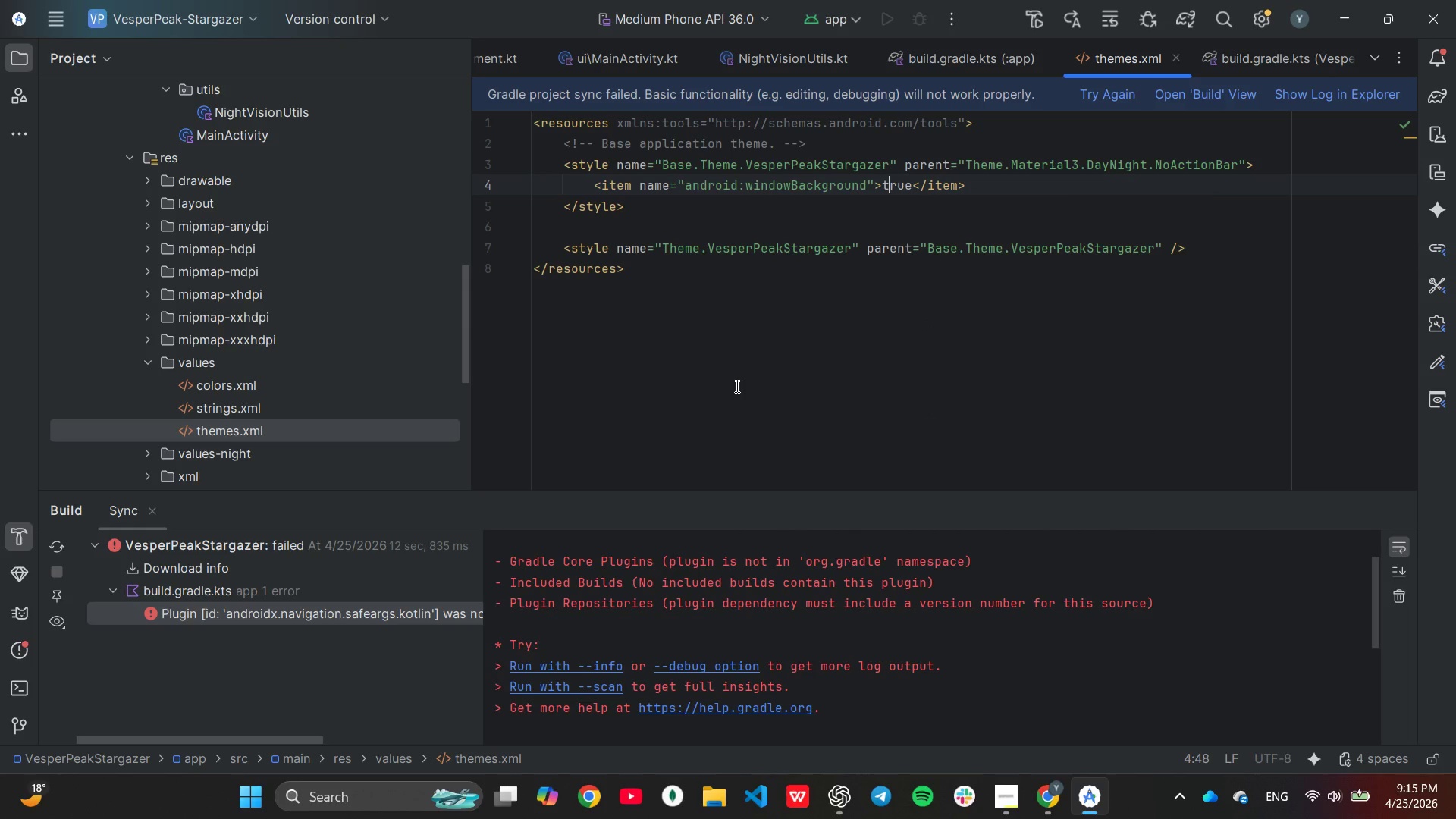 
key(ArrowRight)
 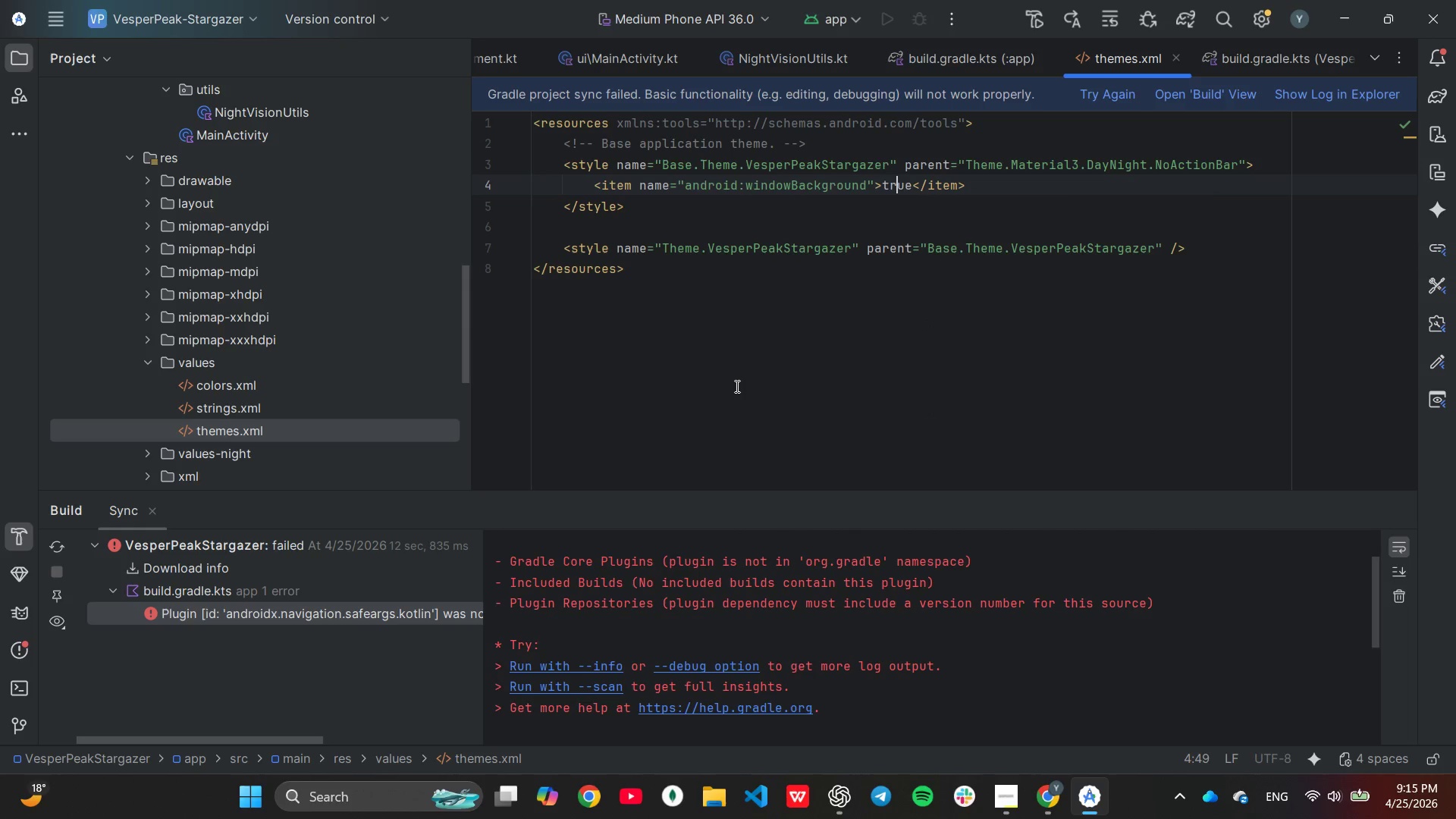 
key(ArrowRight)
 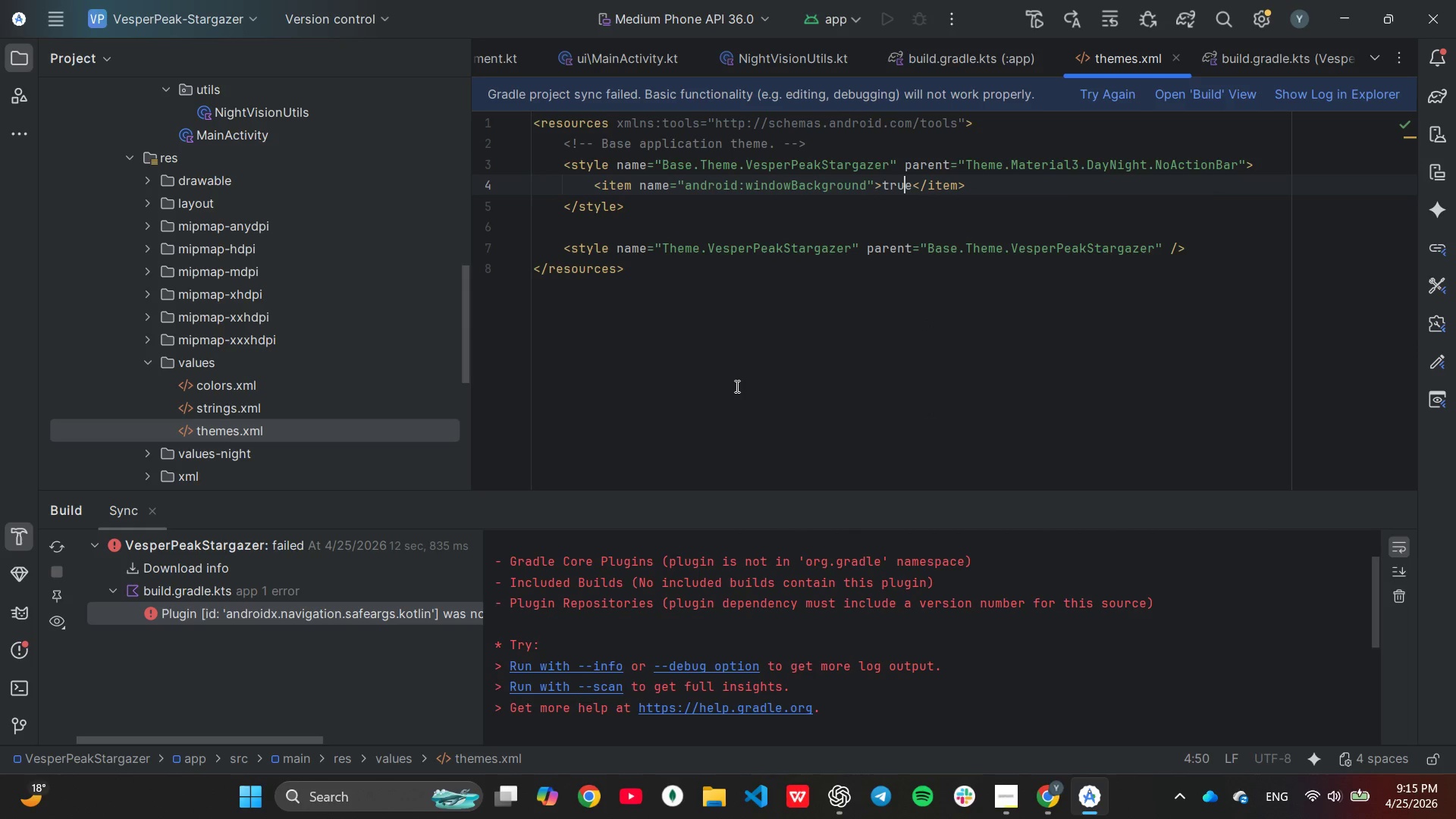 
key(ArrowRight)
 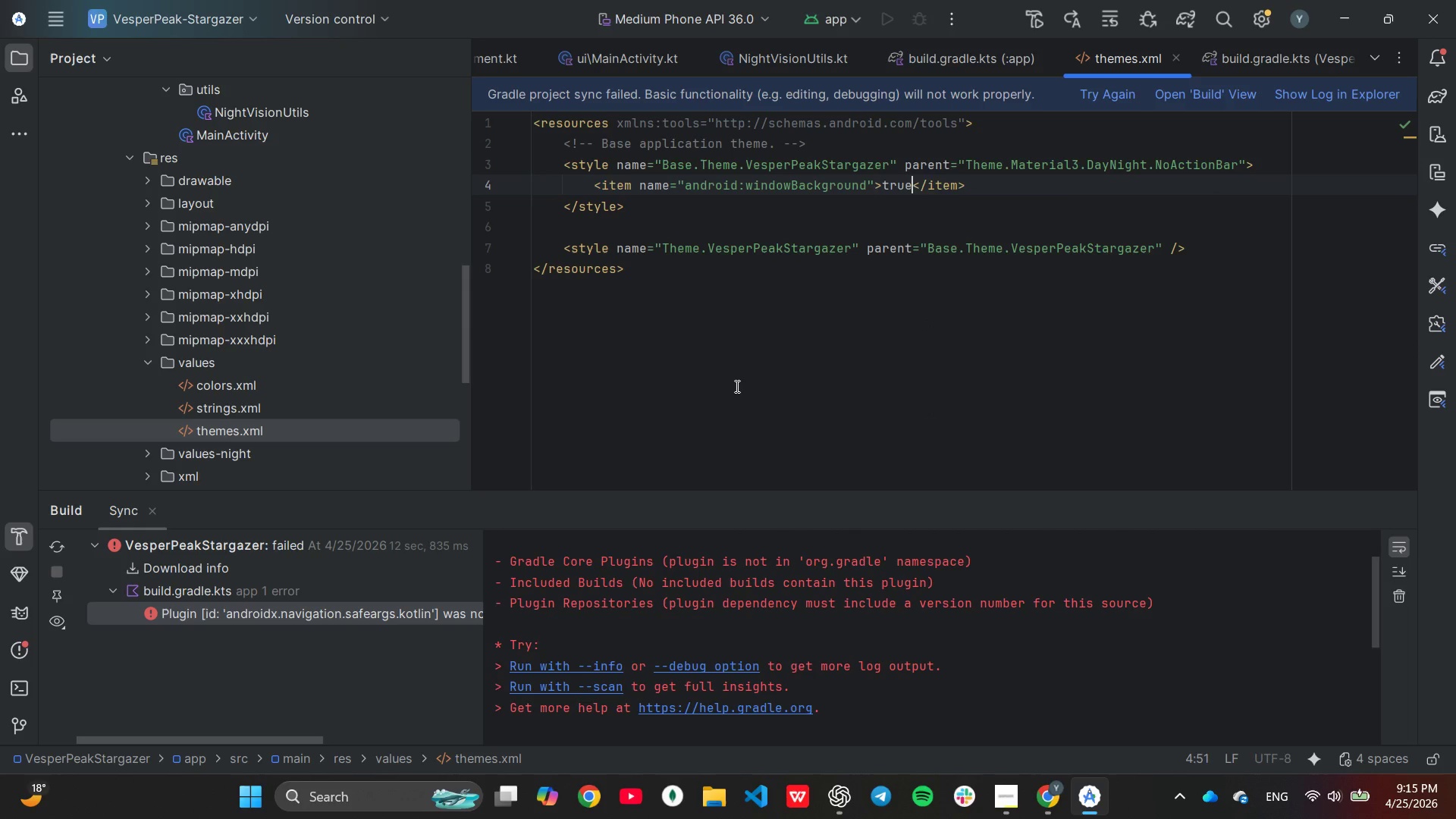 
key(Backspace)
 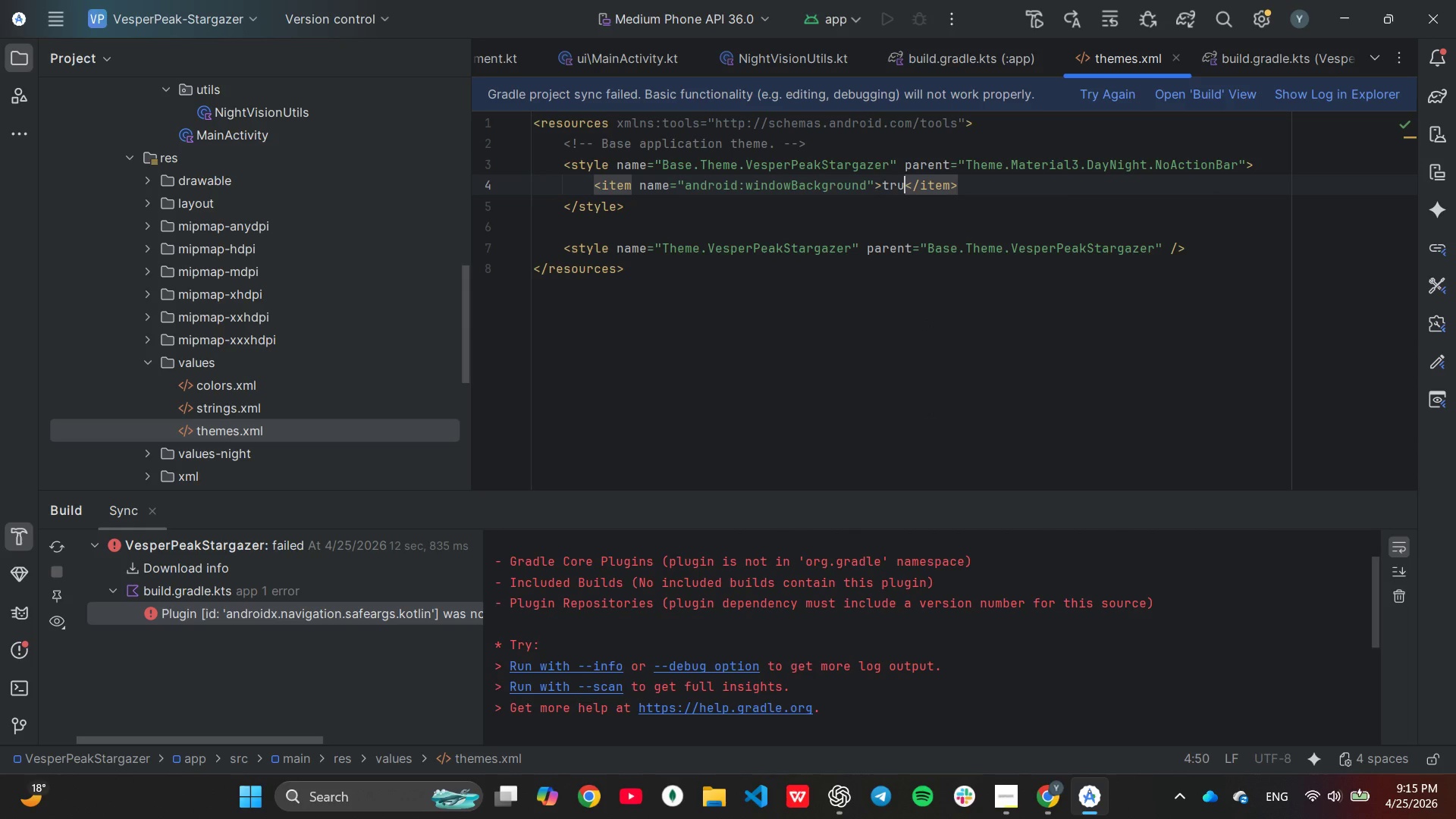 
key(Backspace)
 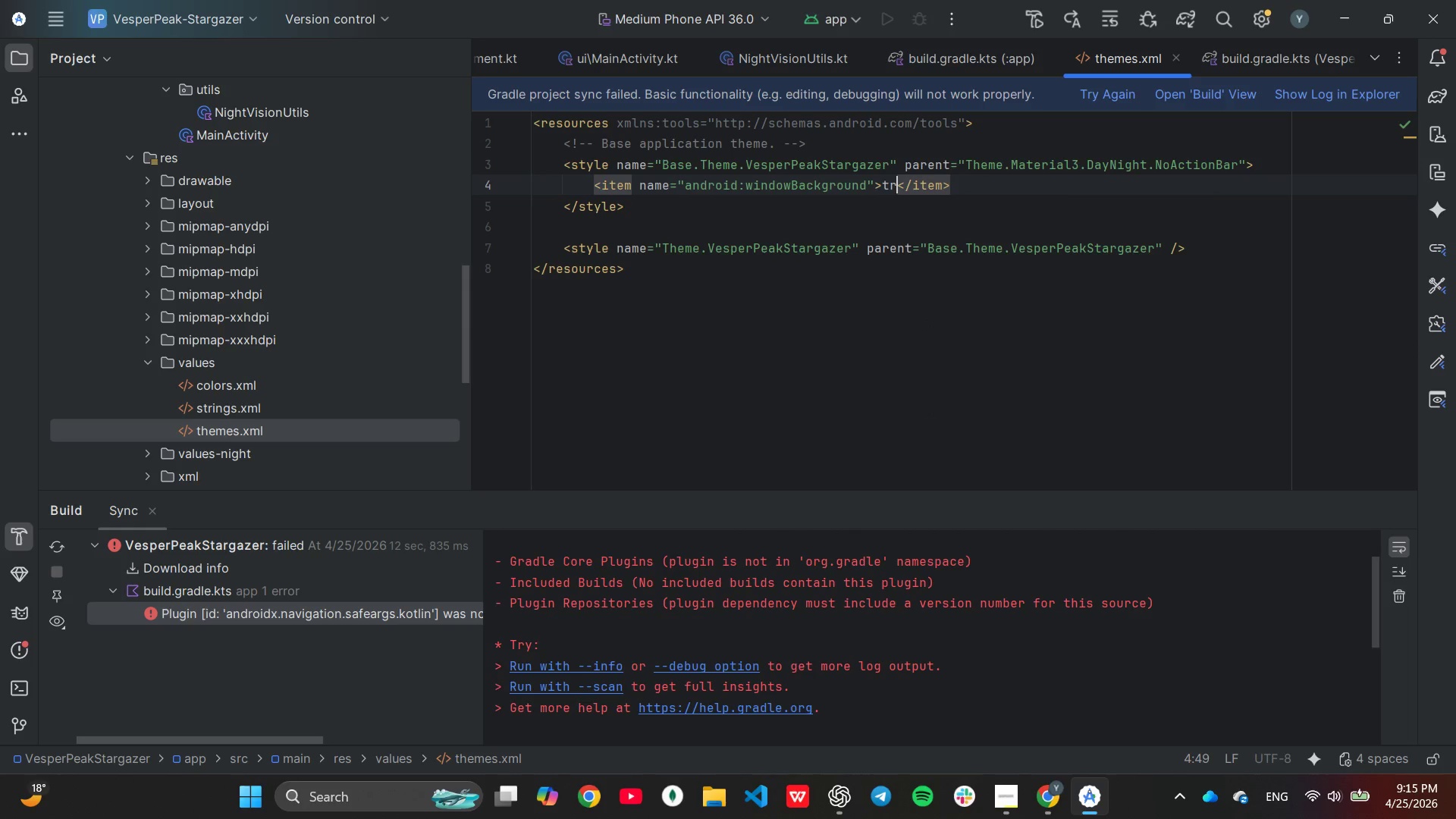 
key(Backspace)
 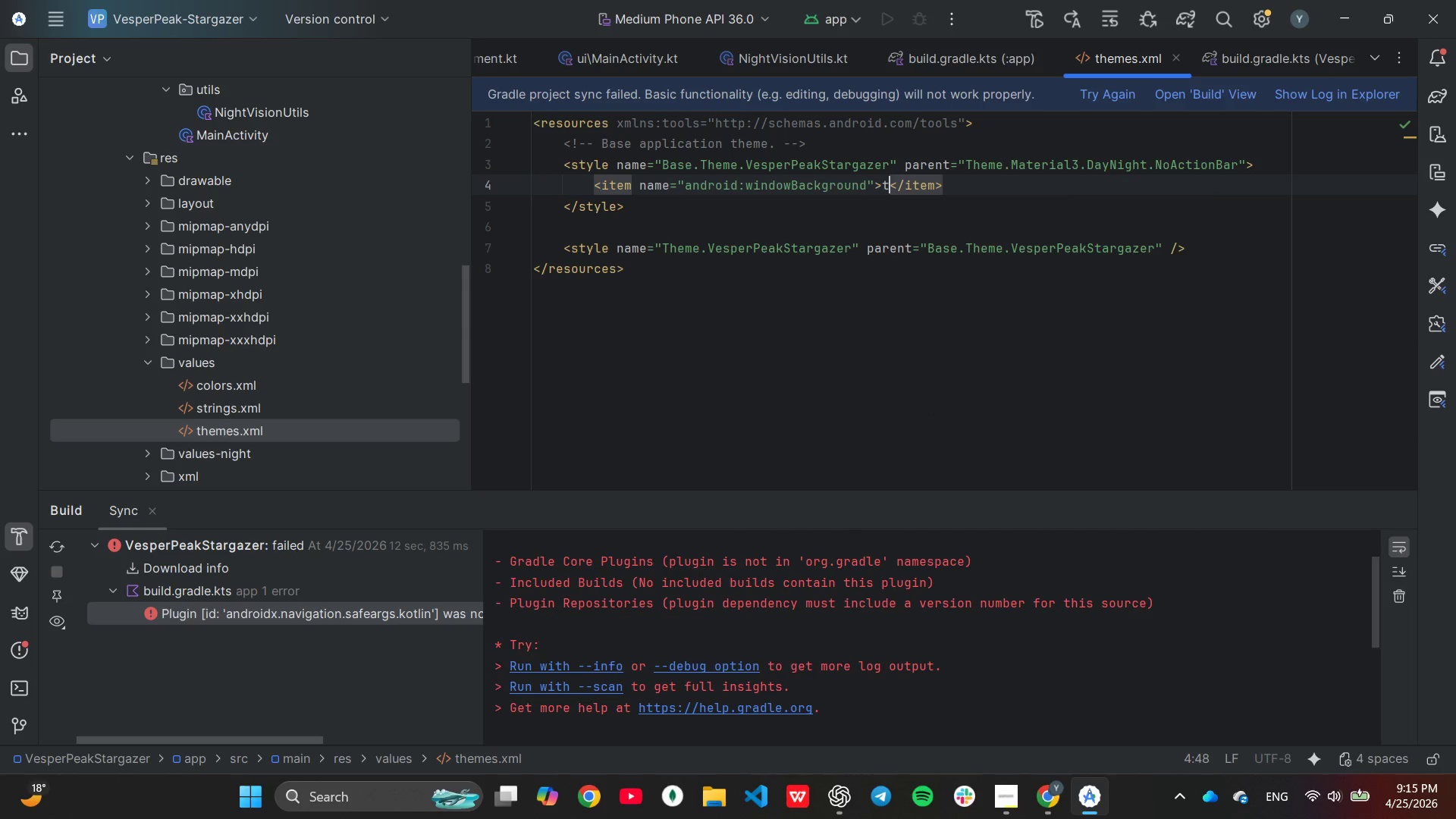 
key(Backspace)
 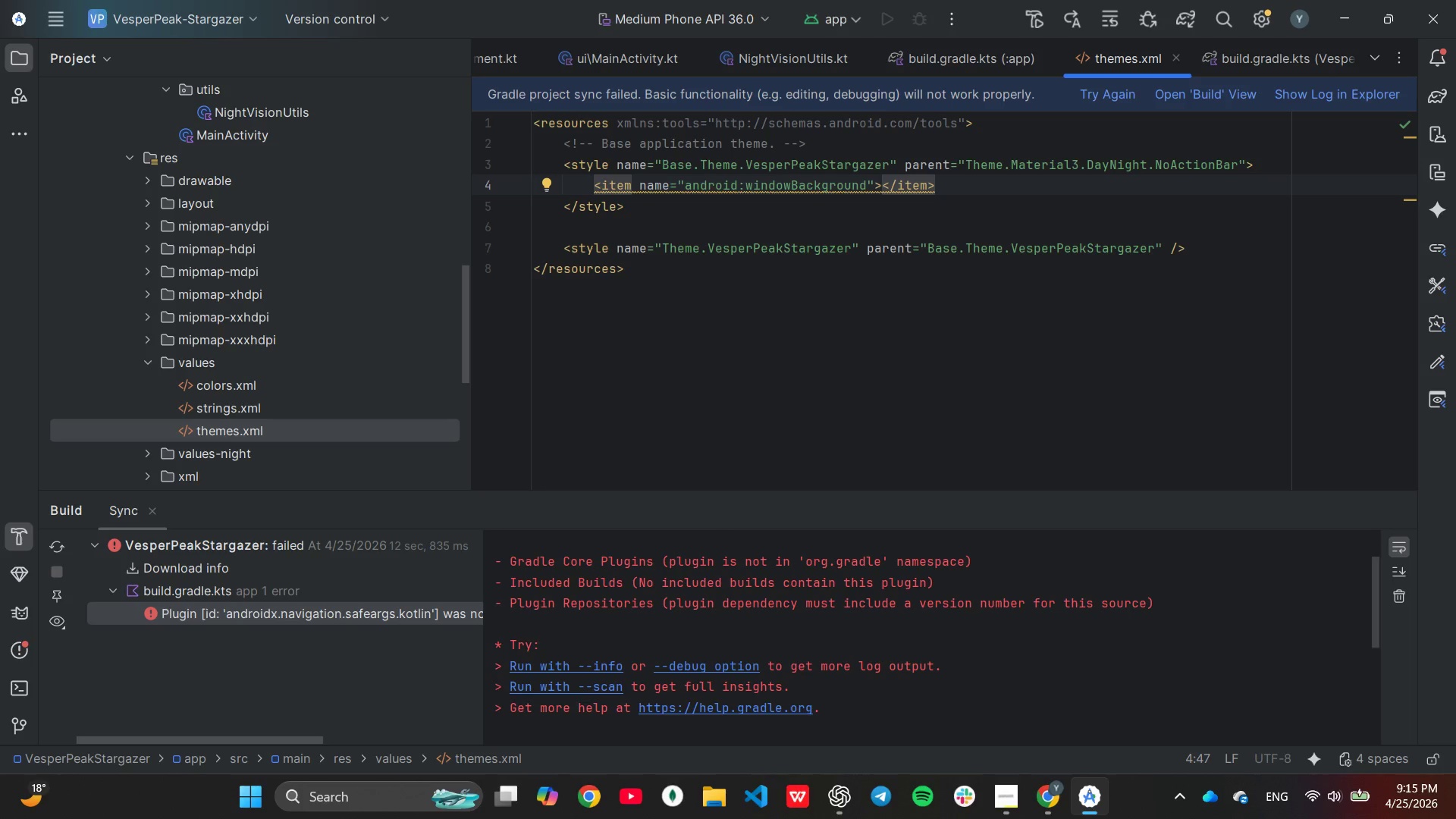 
wait(8.41)
 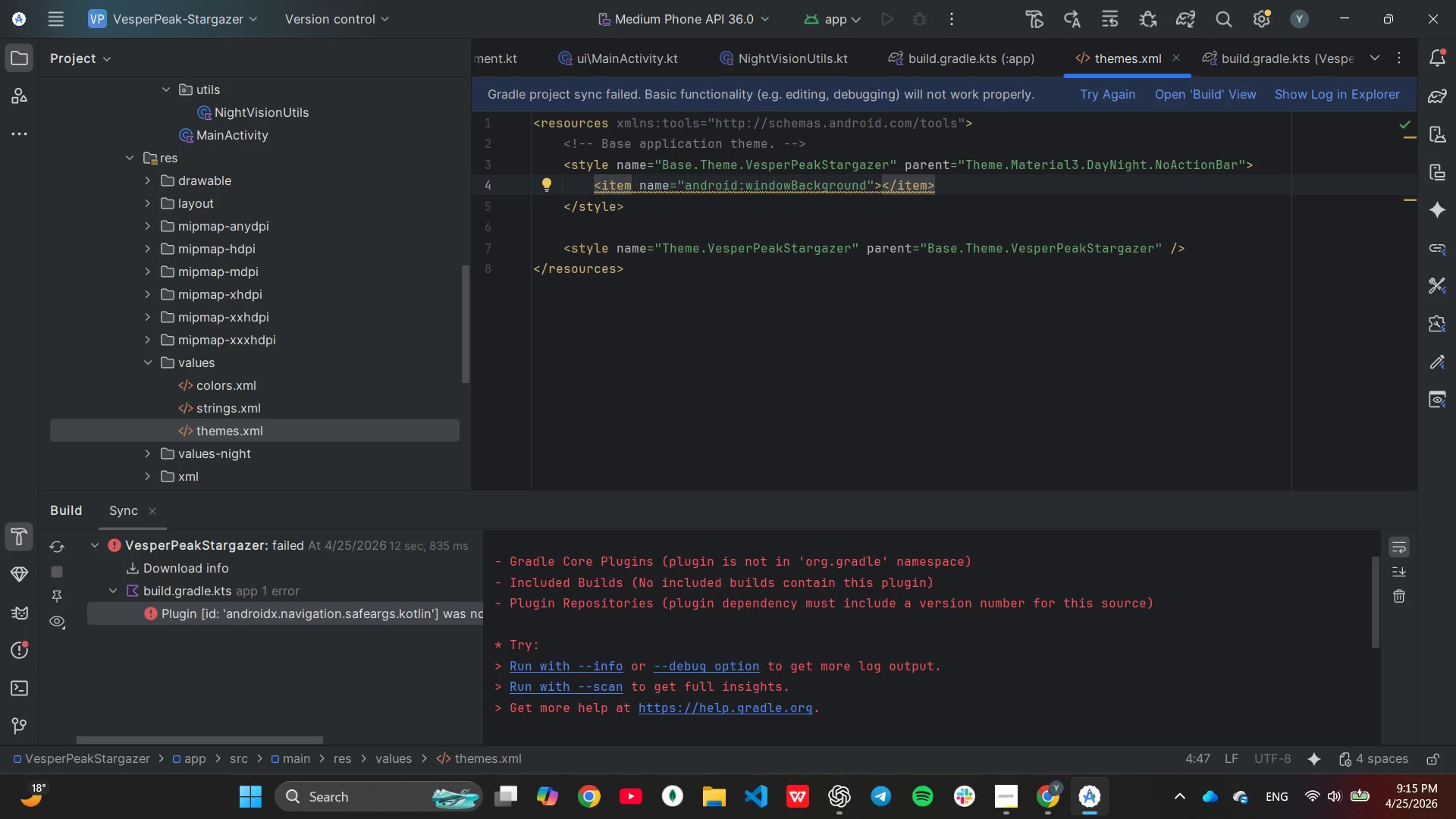 
type(#000000[End])
 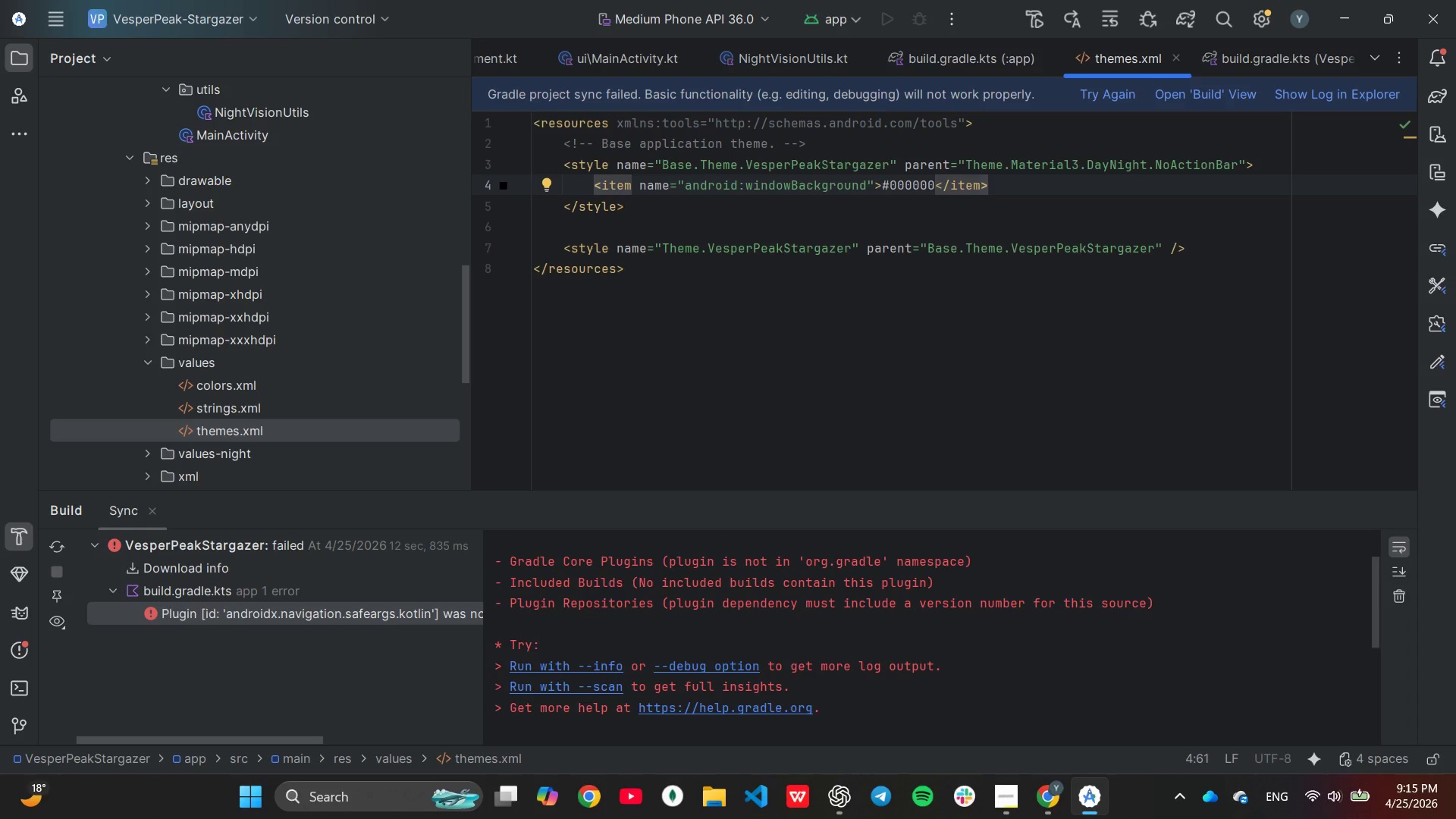 
key(Control+C)
 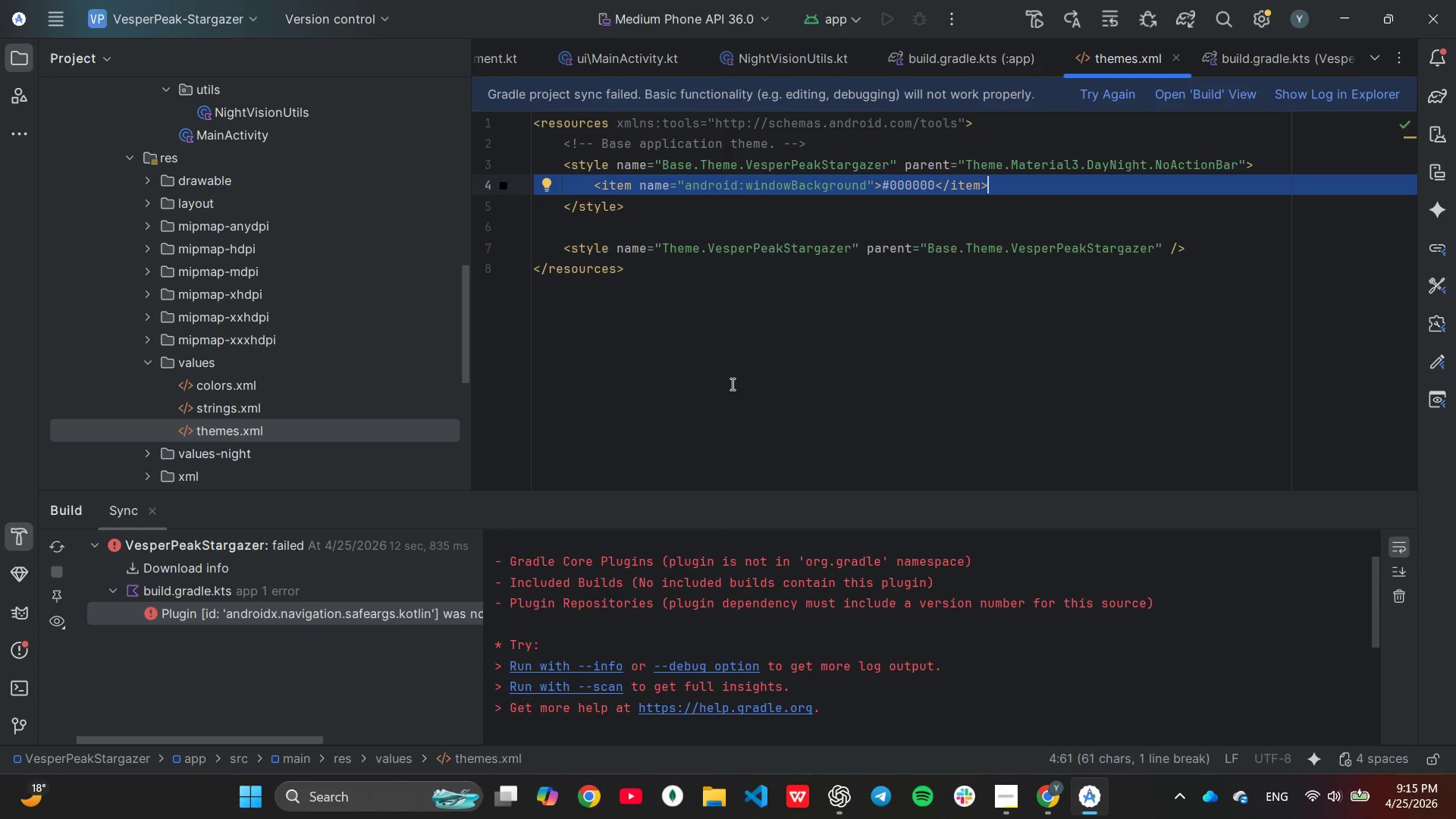 
key(Control+V)
 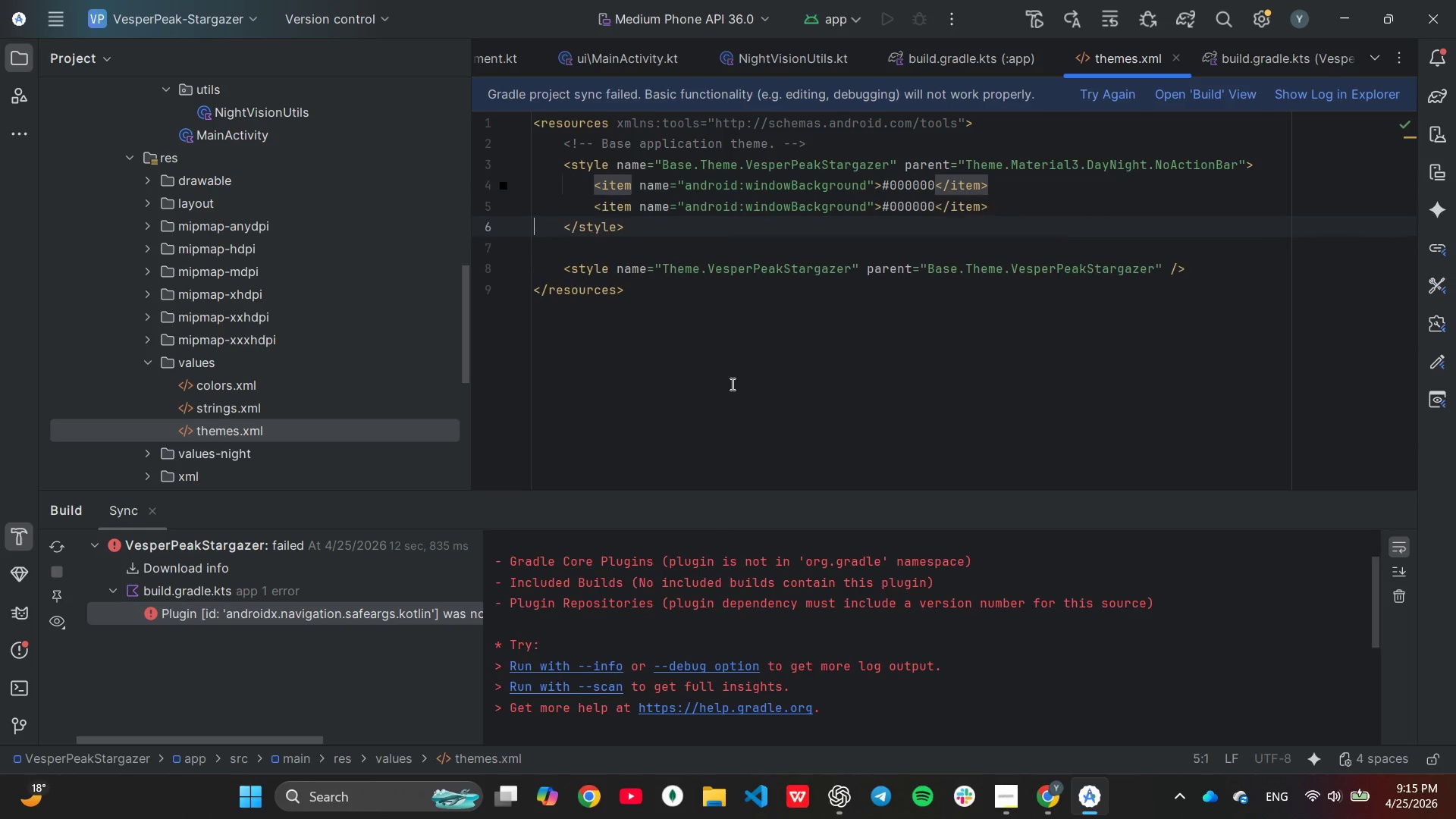 
key(Control+V)
 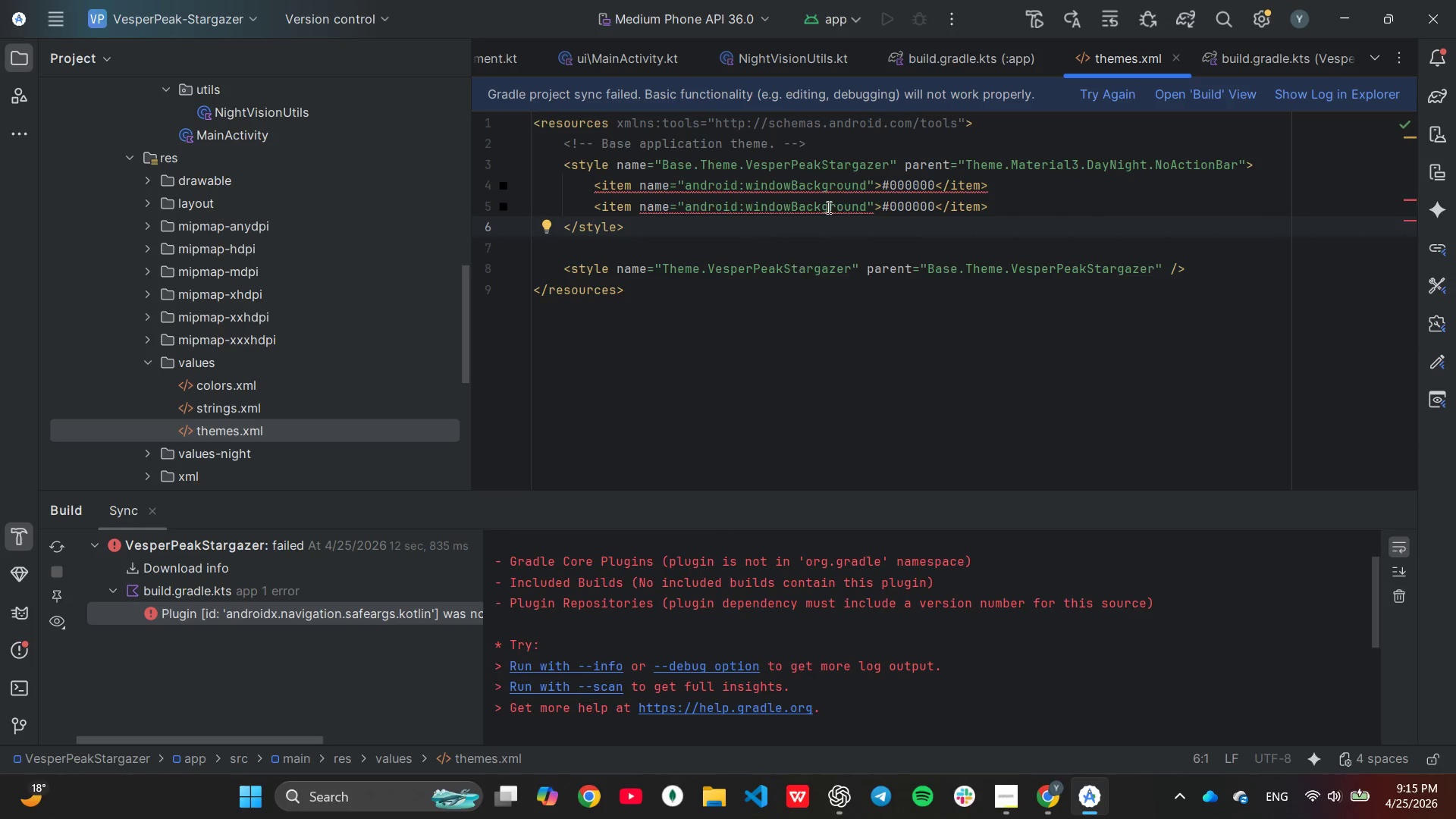 
left_click([873, 197])
 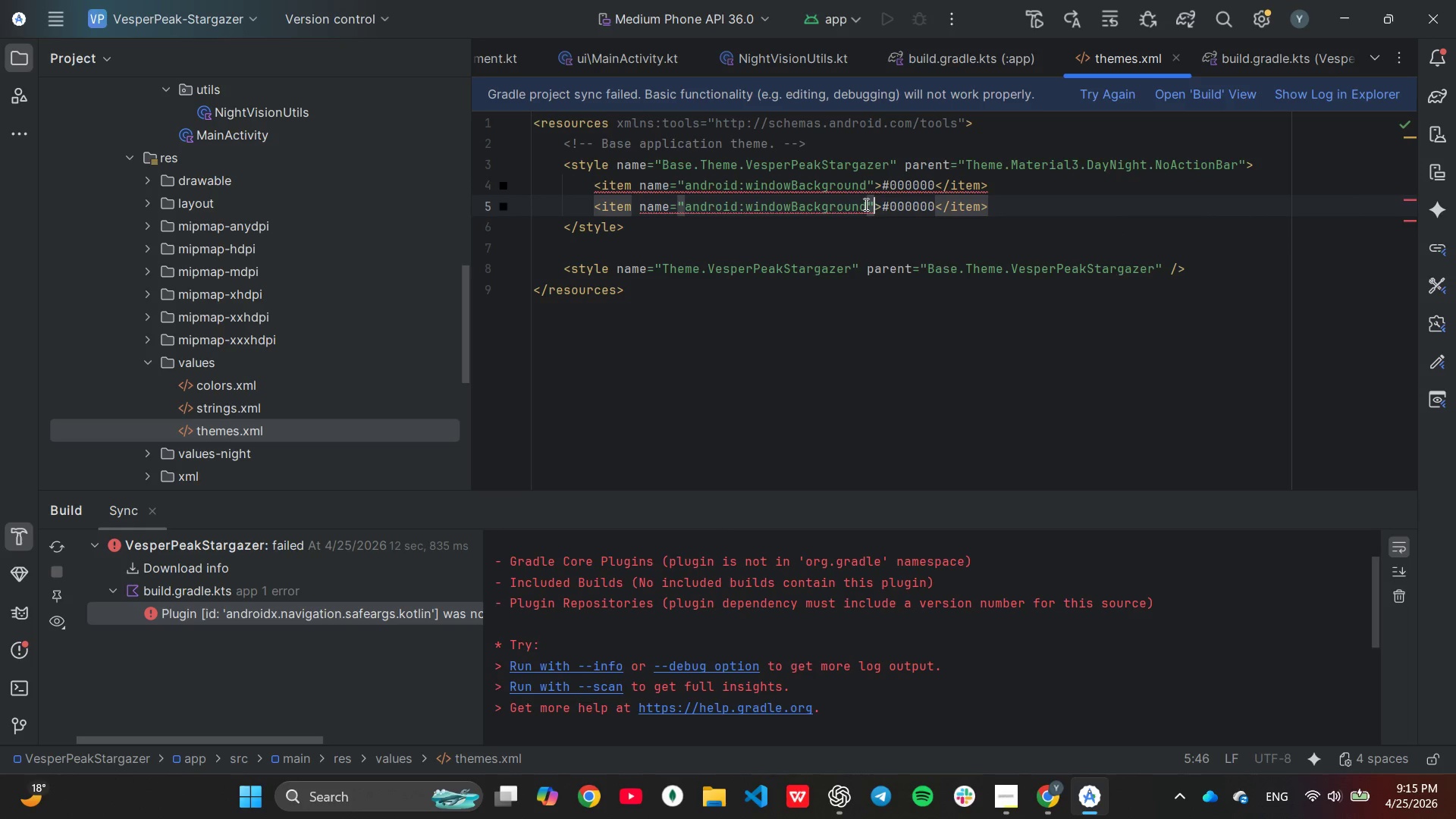 
left_click_drag(start_coordinate=[864, 204], to_coordinate=[859, 202])
 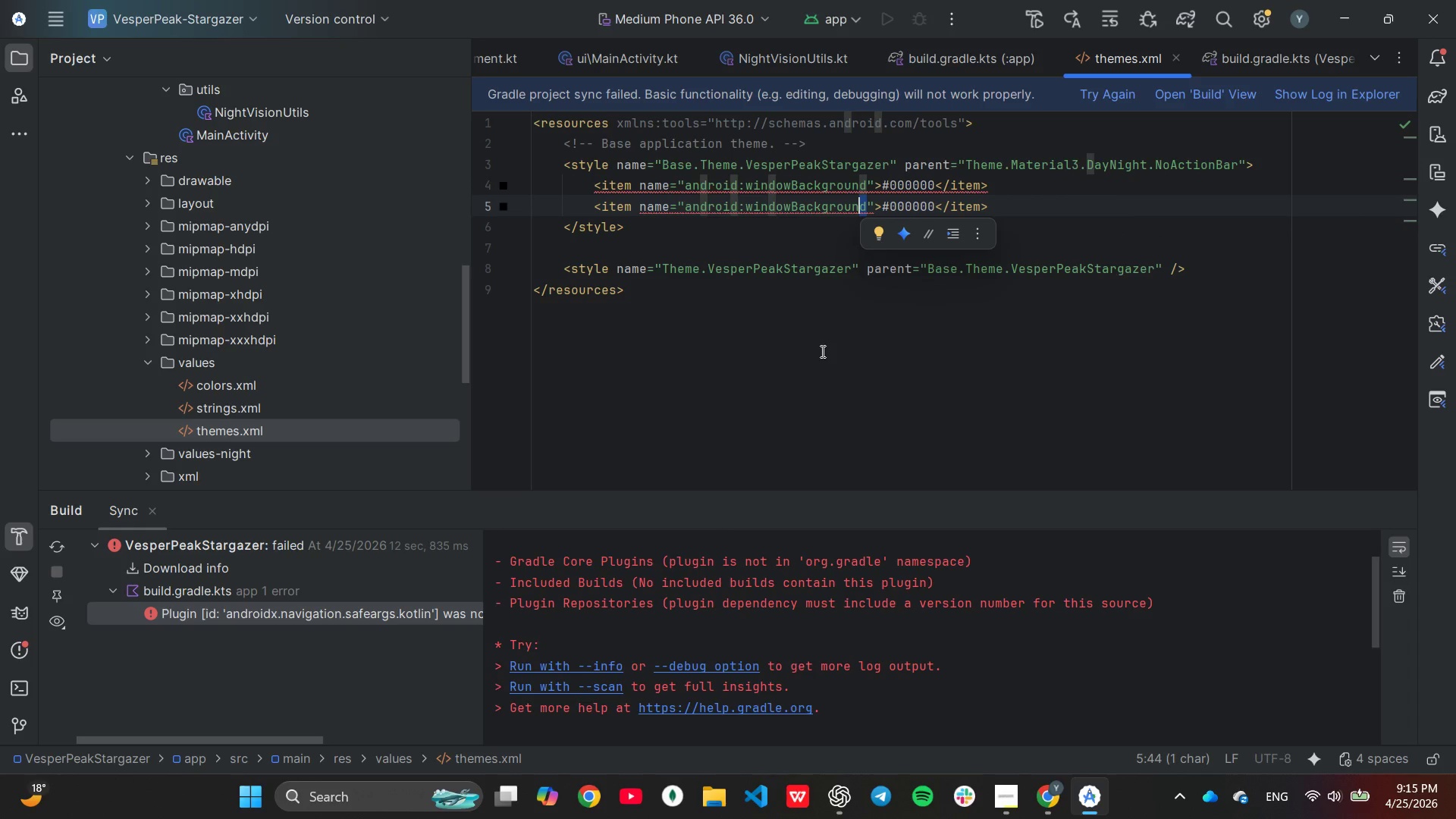 
key(ArrowRight)
 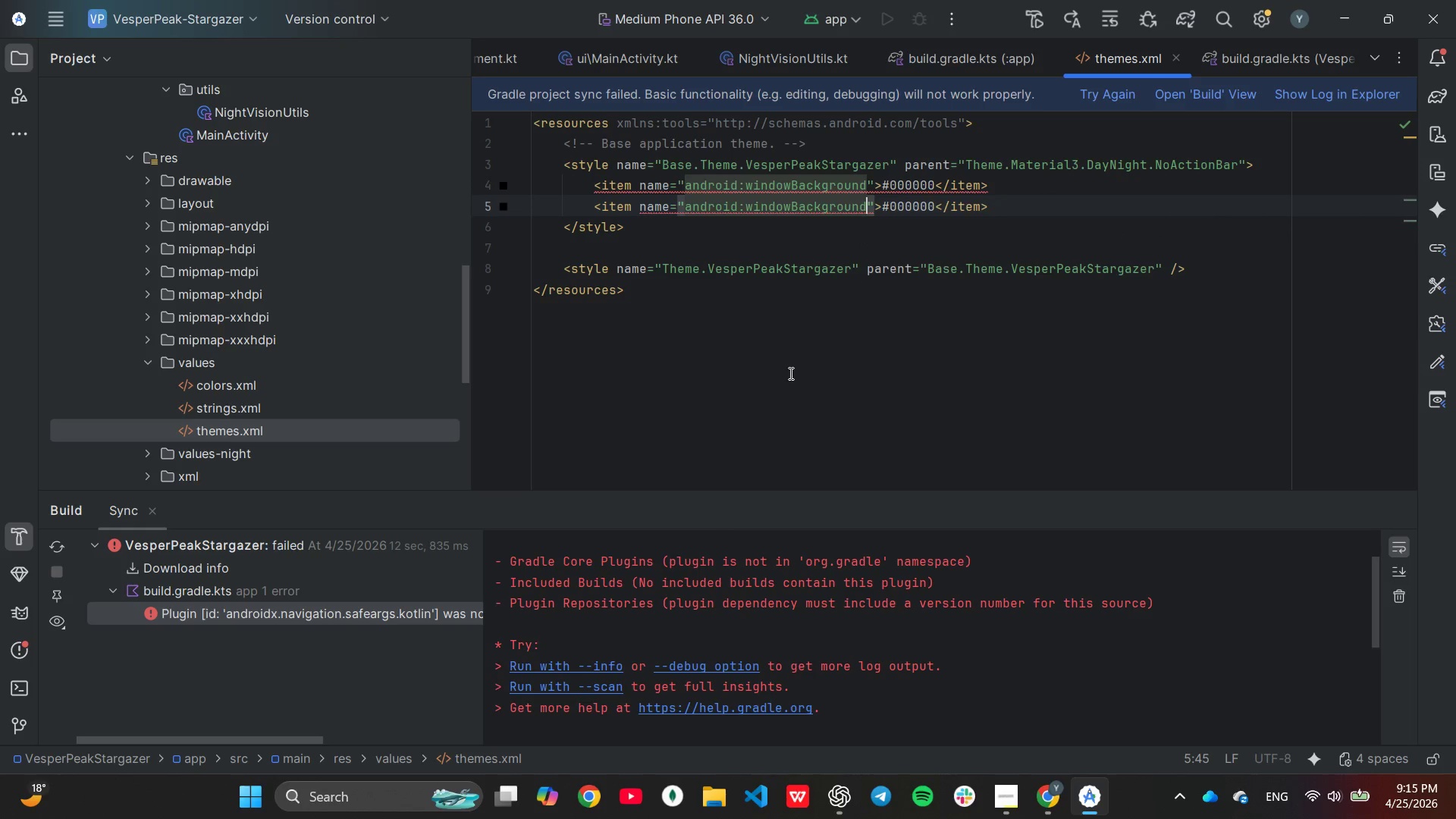 
hold_key(key=Backspace, duration=0.83)
 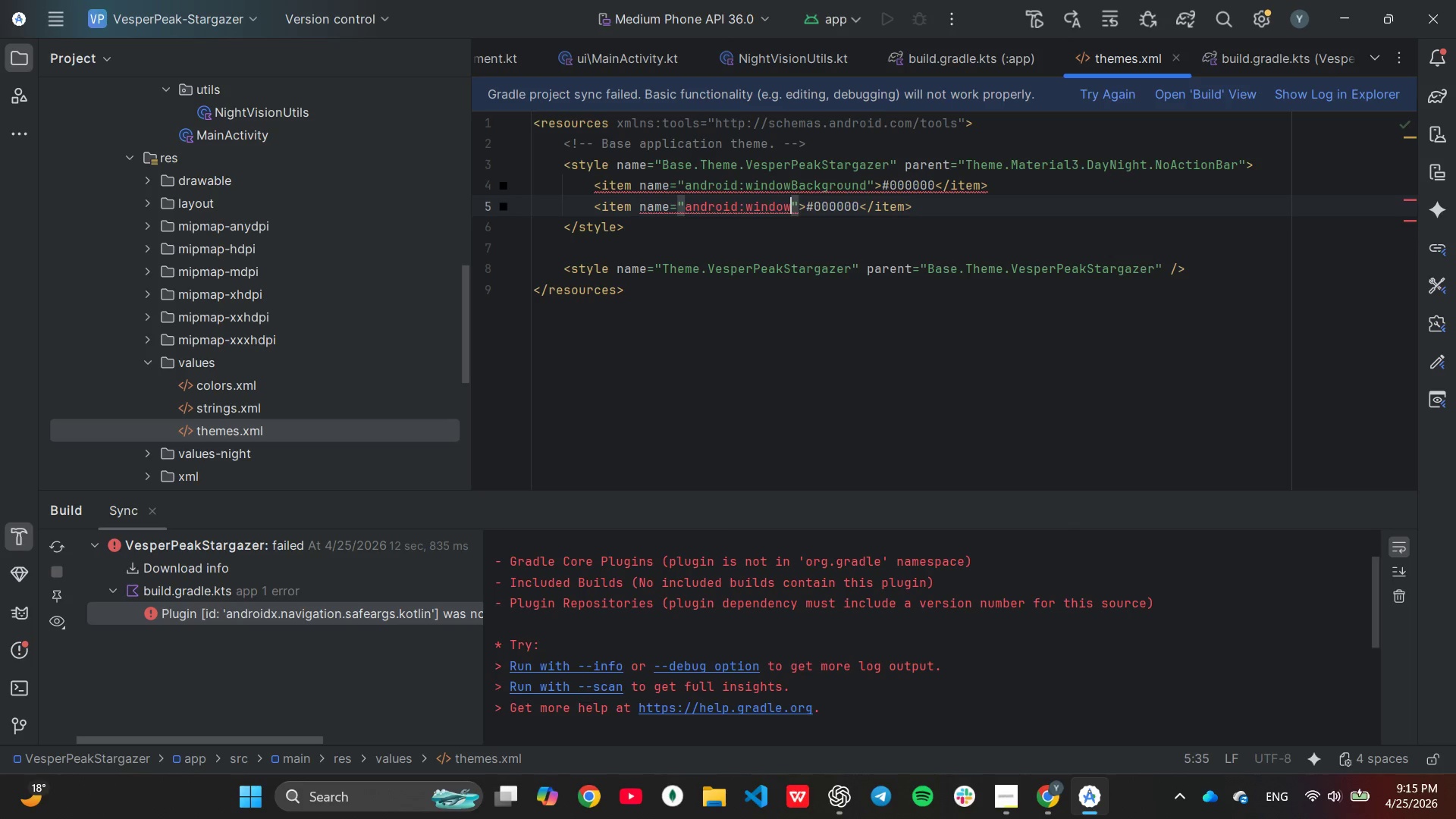 
hold_key(key=Backspace, duration=0.56)
 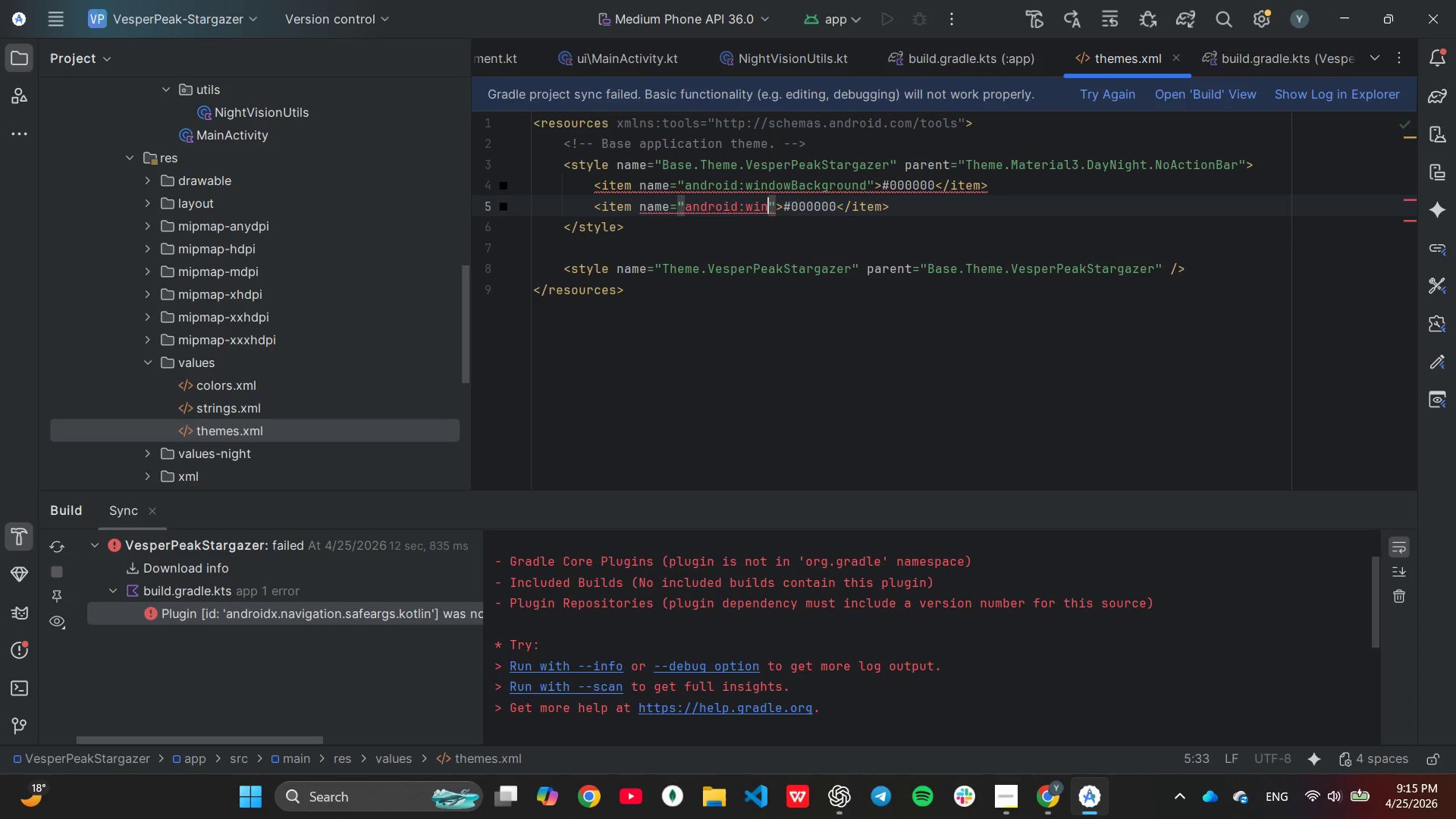 
key(Backspace)
key(Backspace)
key(Backspace)
key(Backspace)
type(status)
 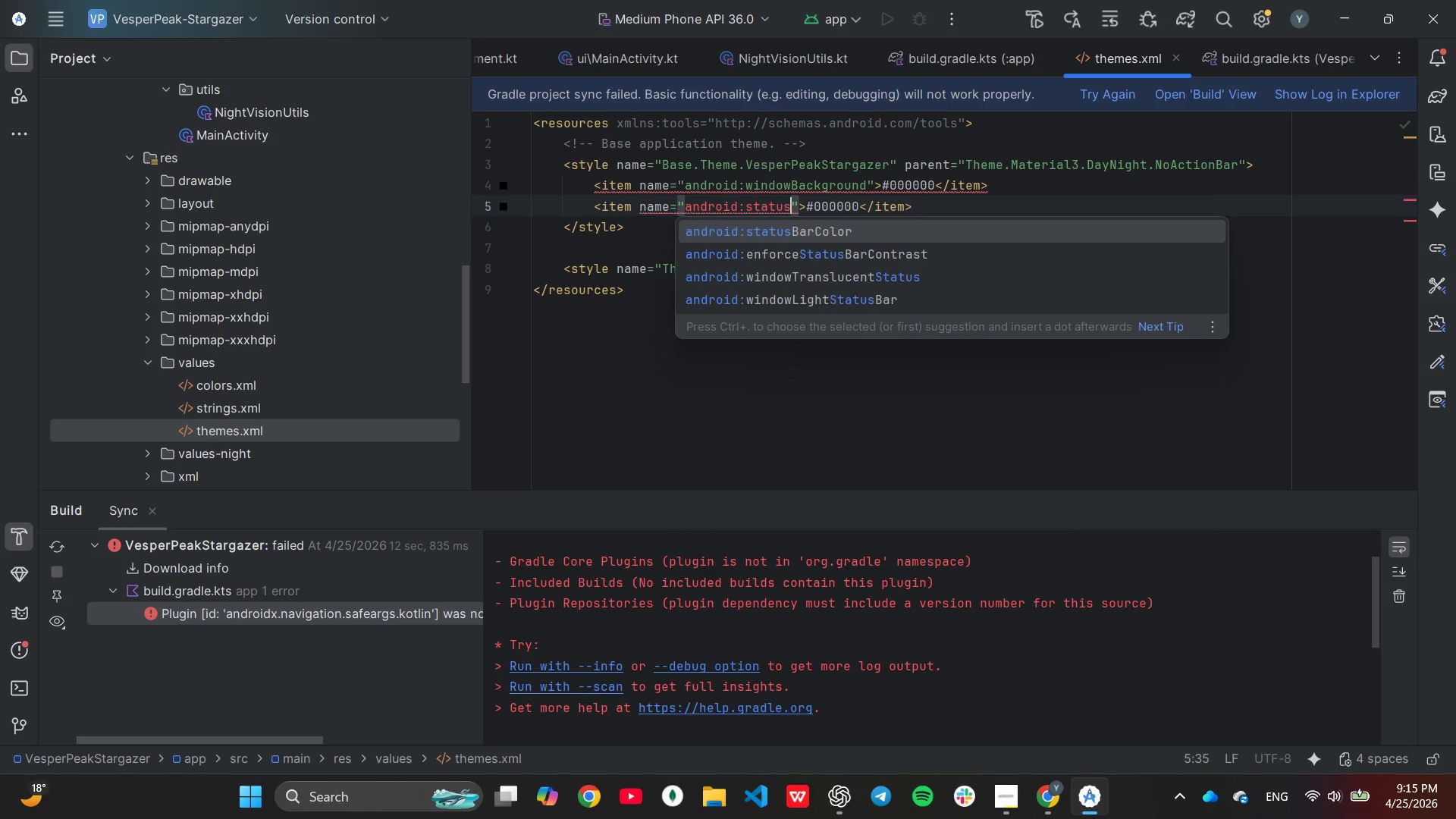 
key(Enter)
 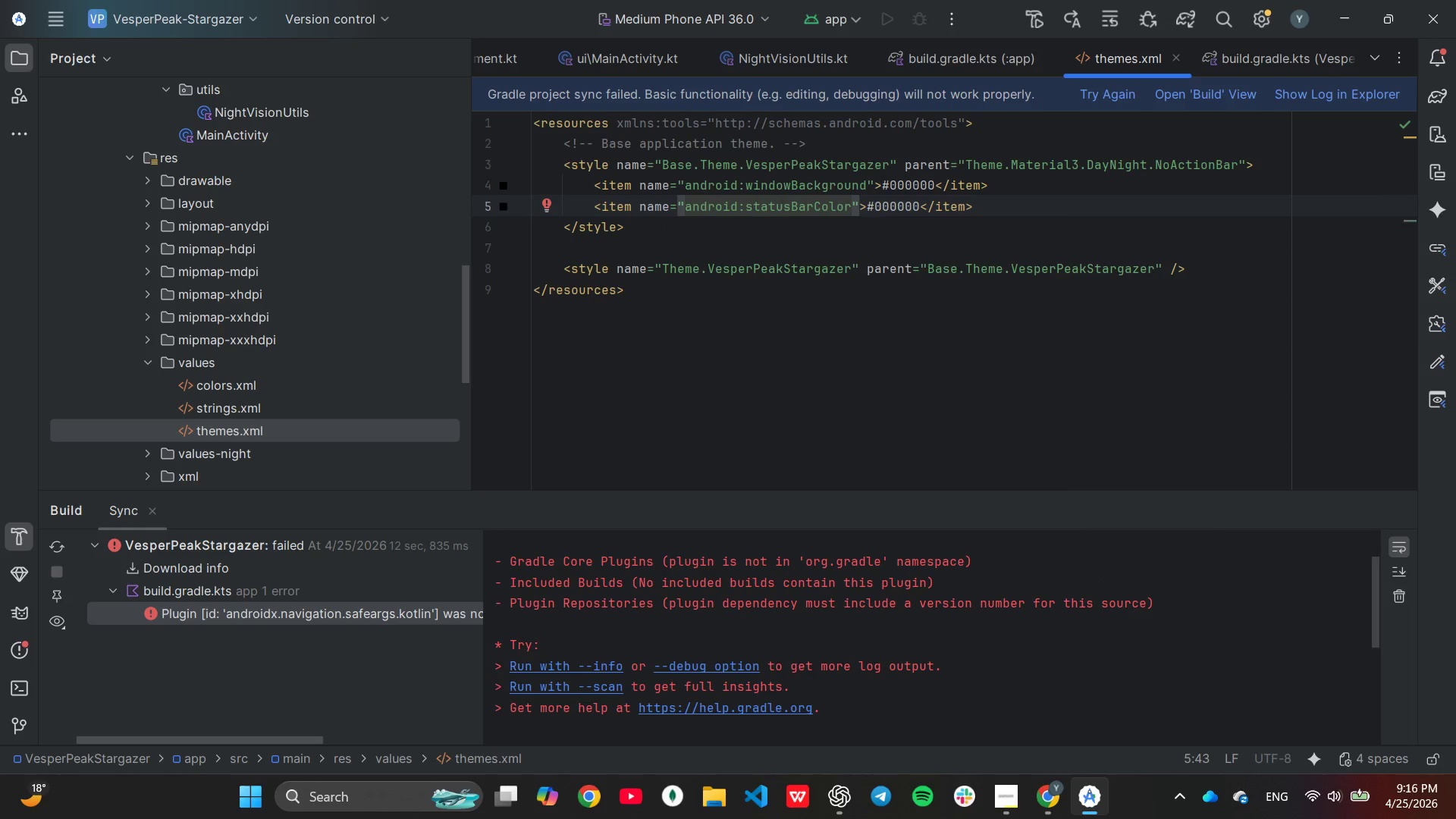 
wait(5.02)
 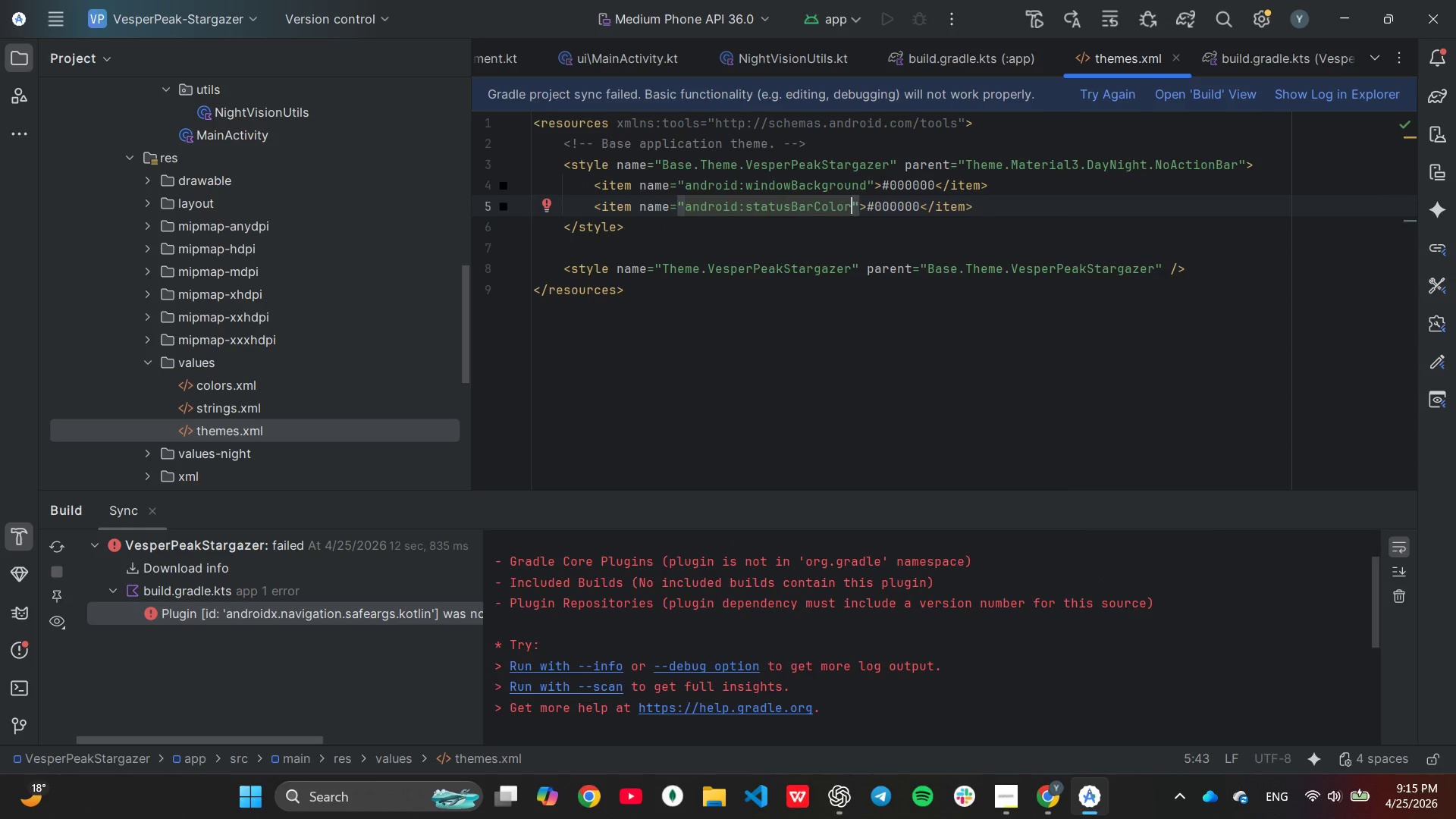 
key(End)
 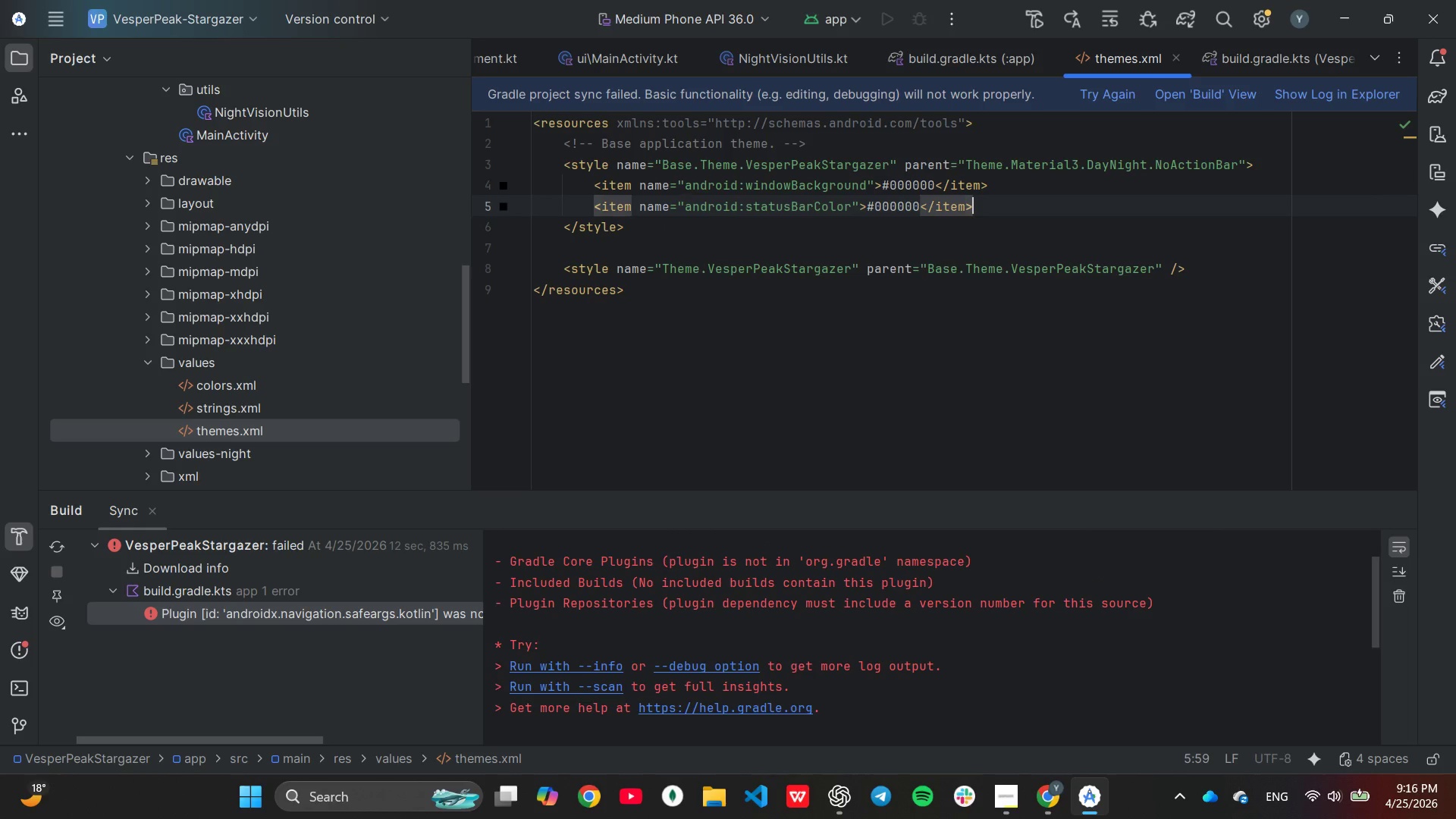 
key(Enter)
 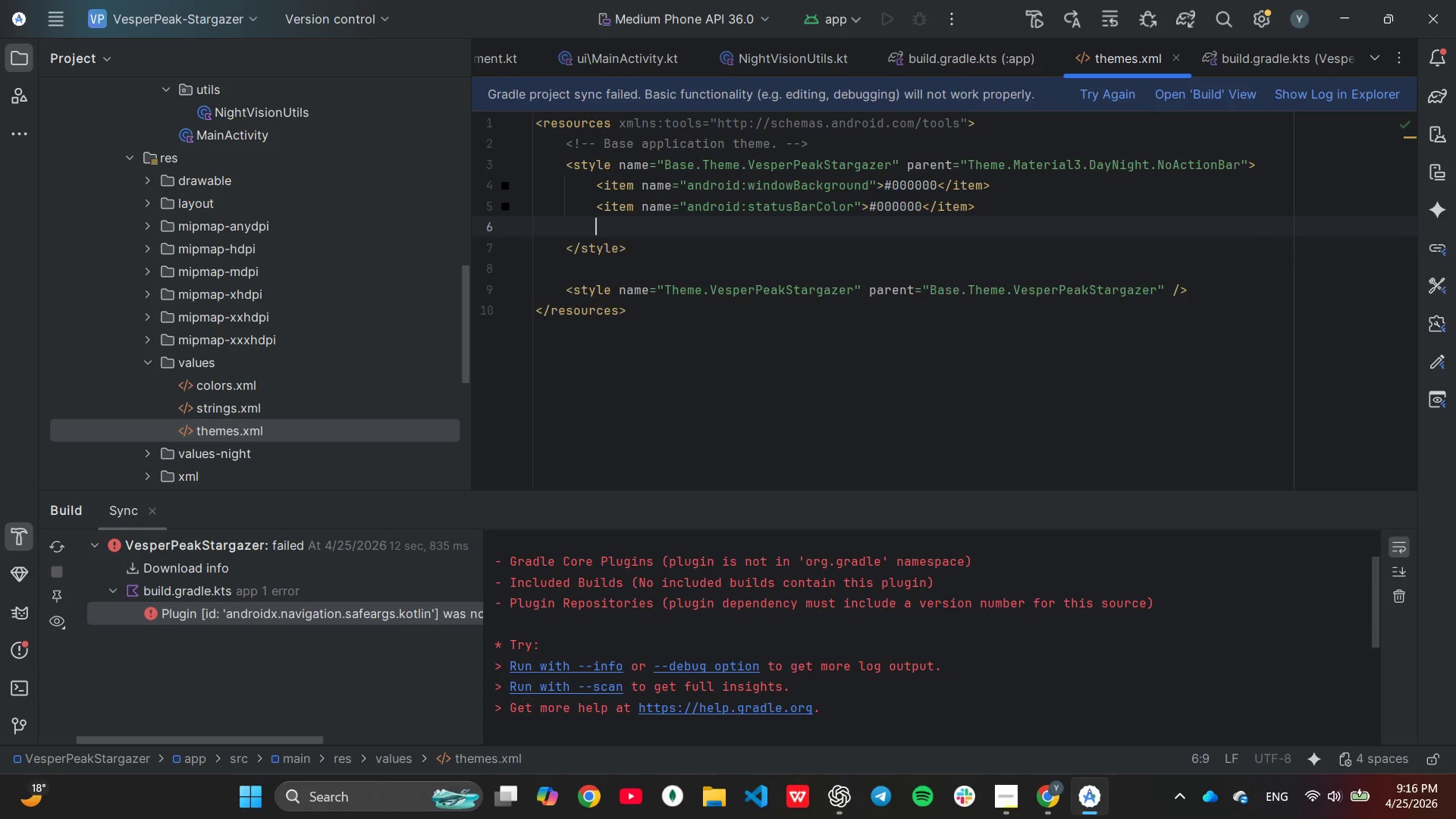 
key(Enter)
 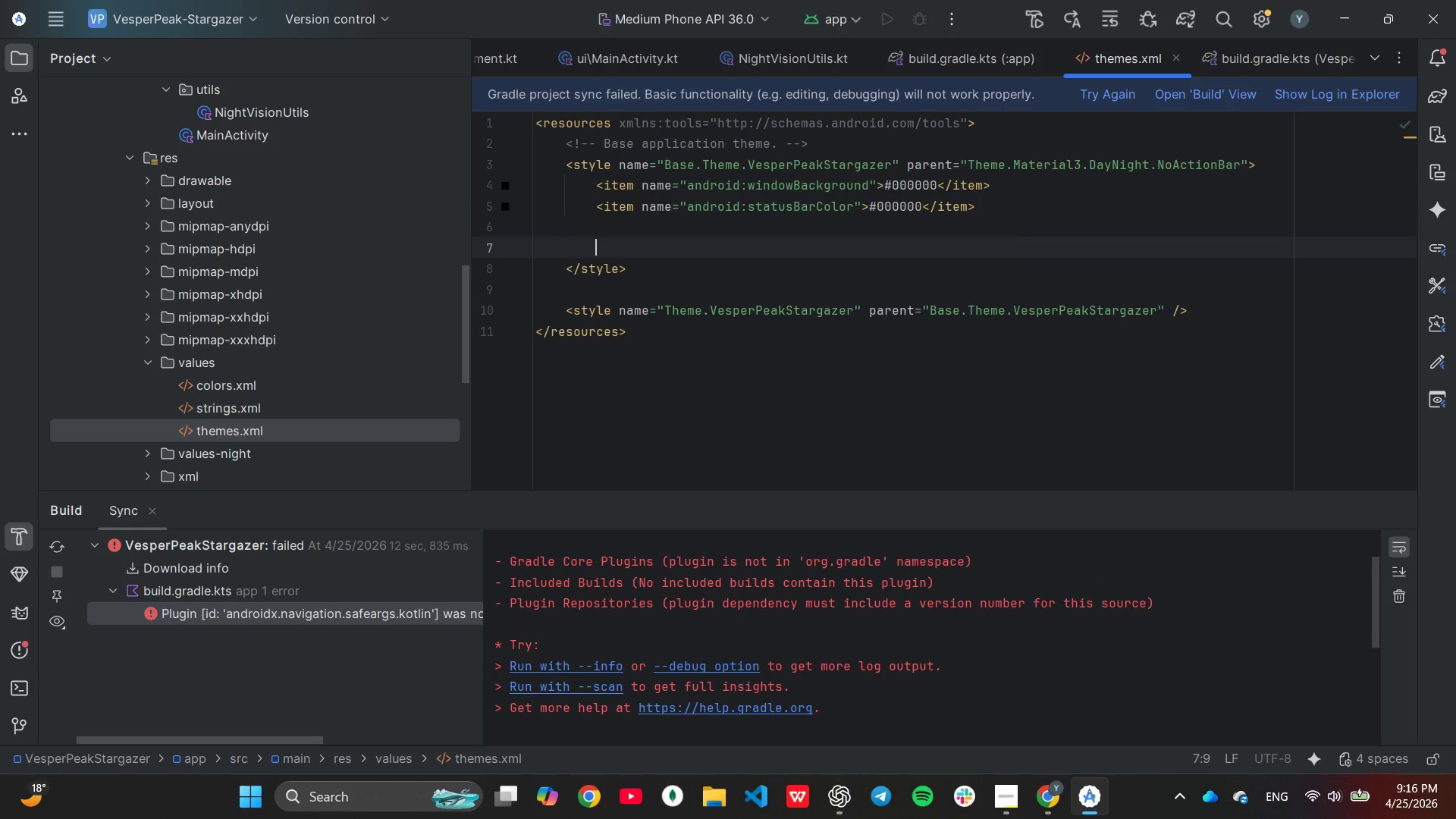 
key(Control+V)
 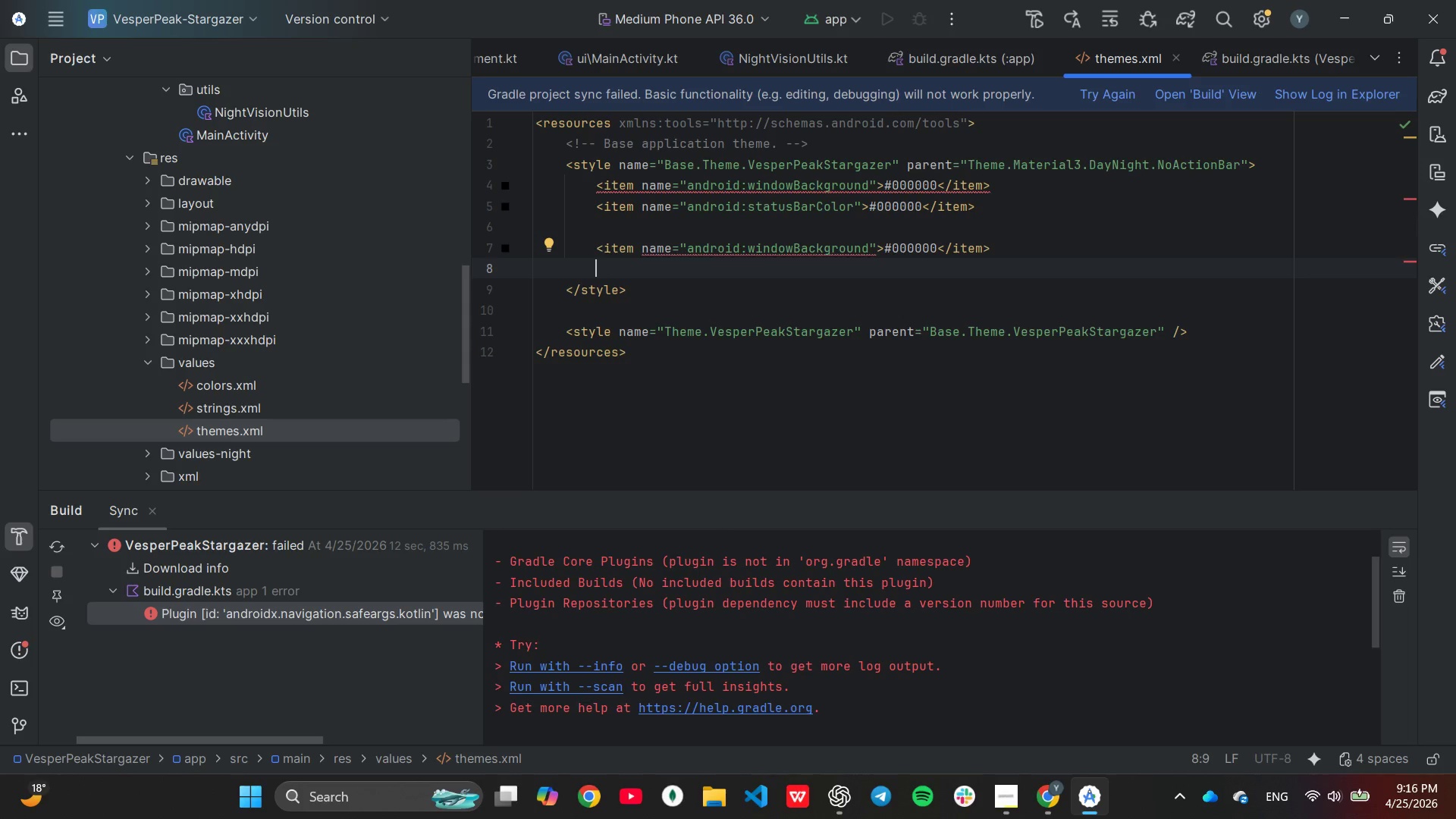 
key(Control+V)
 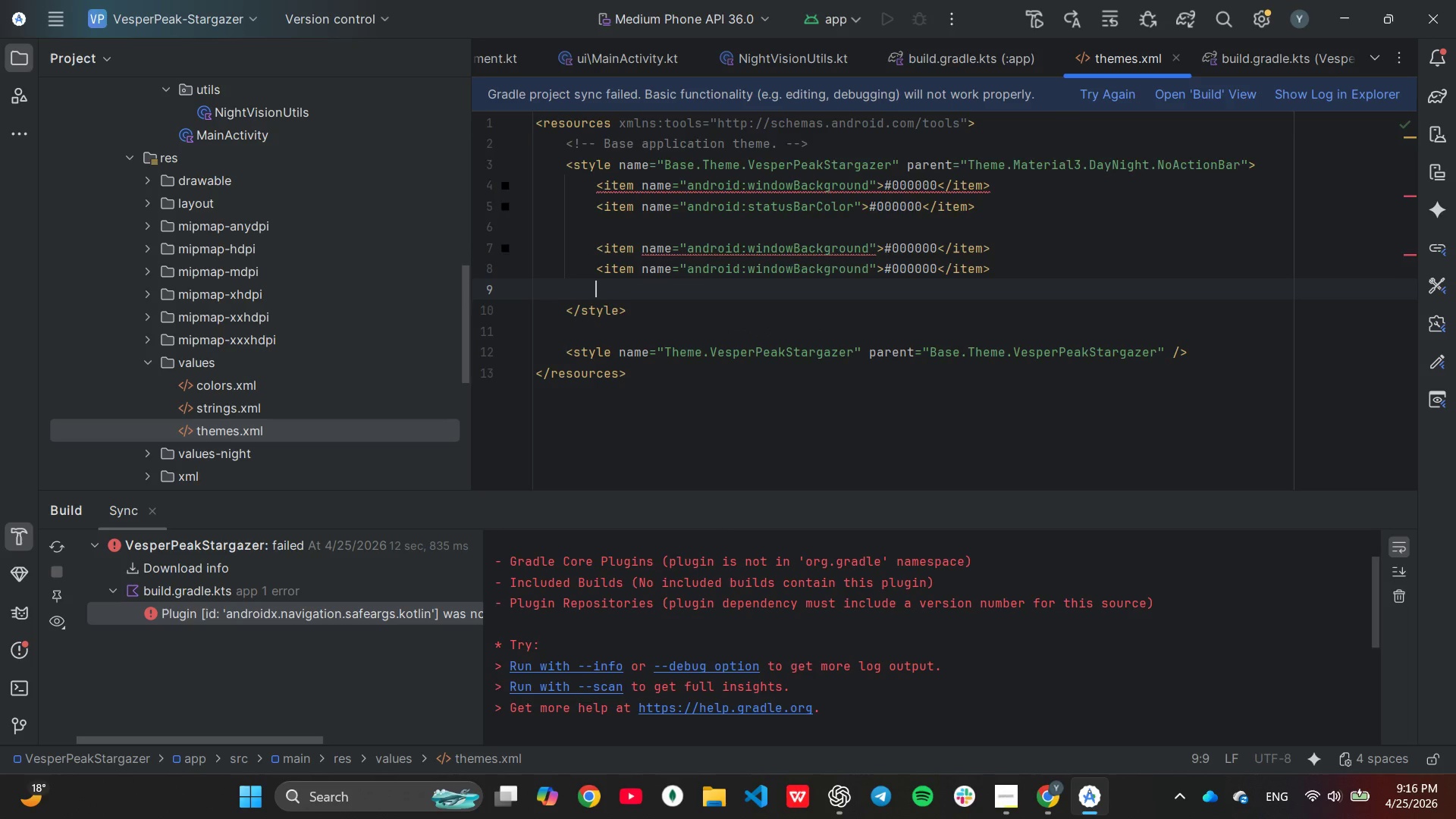 
key(Control+V)
 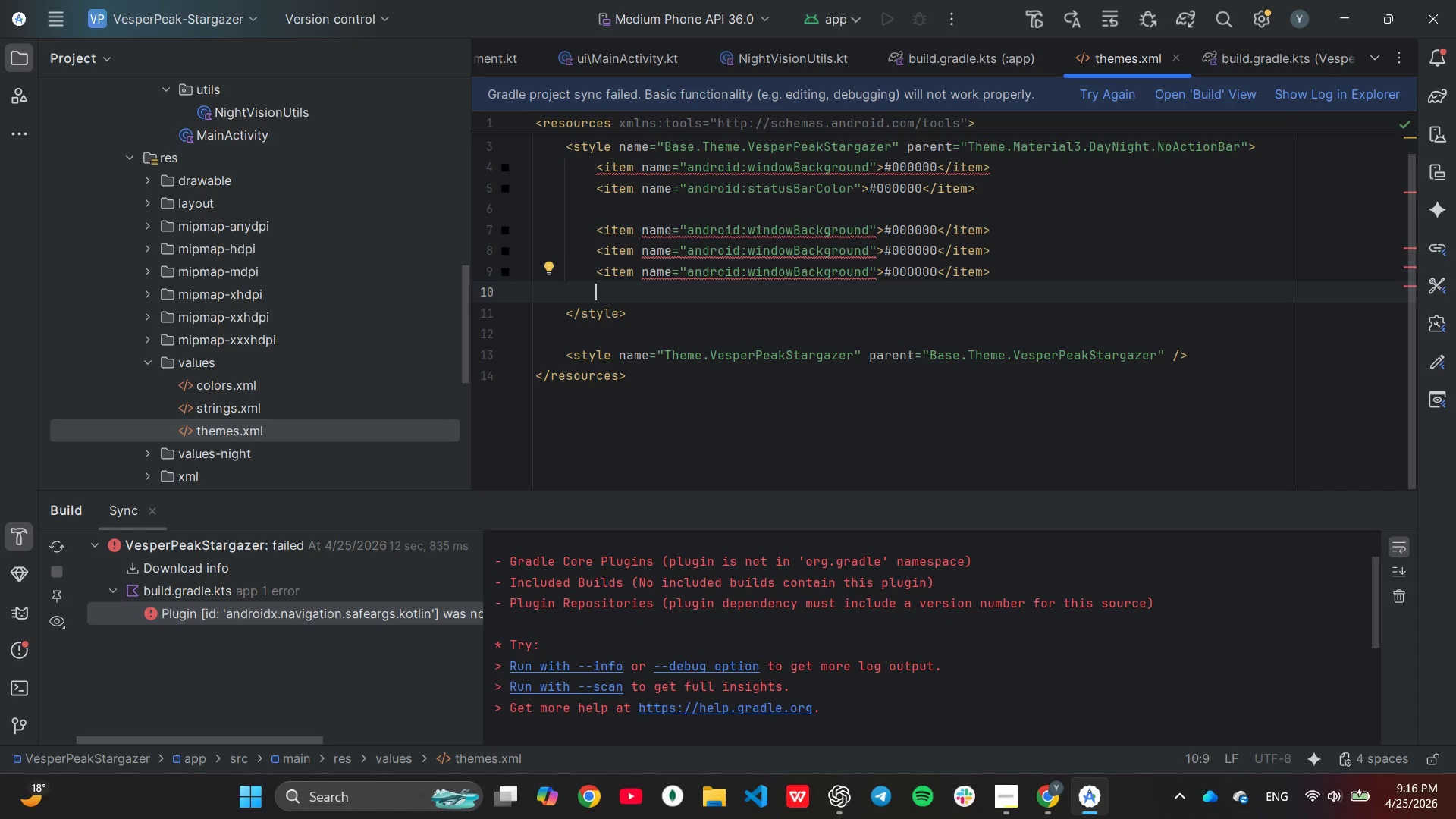 
key(Enter)
 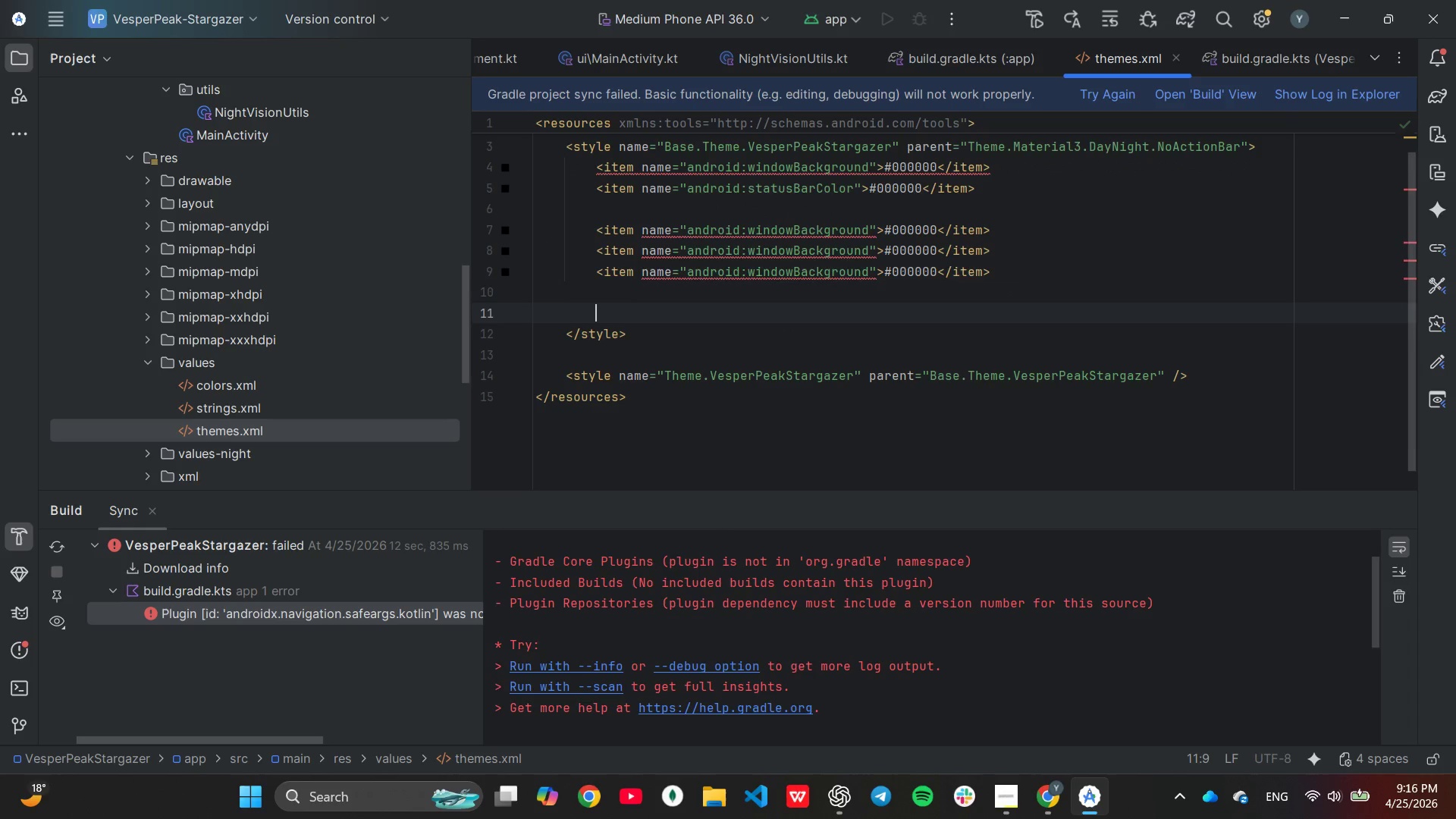 
key(Control+V)
 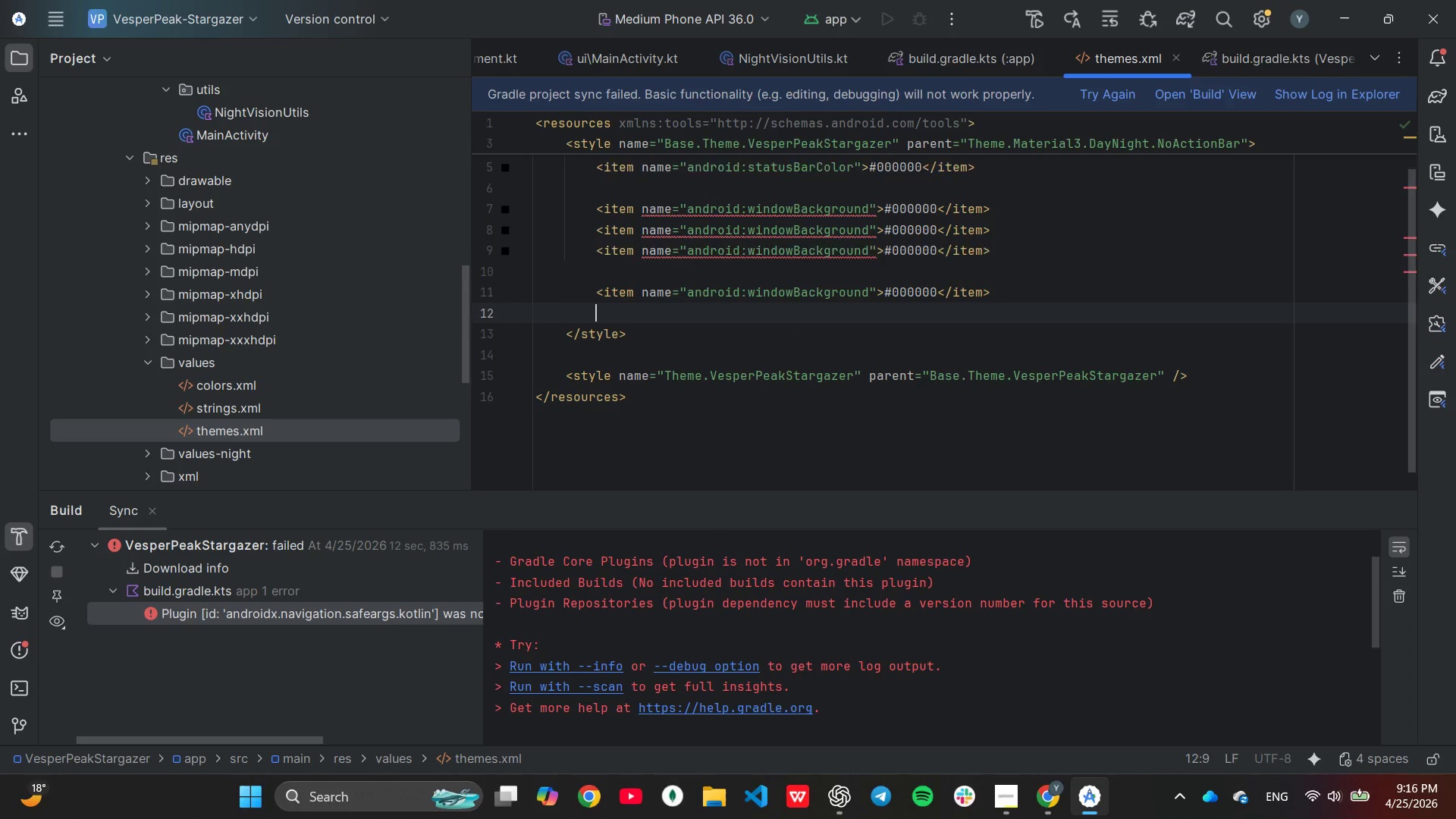 
key(Control+V)
 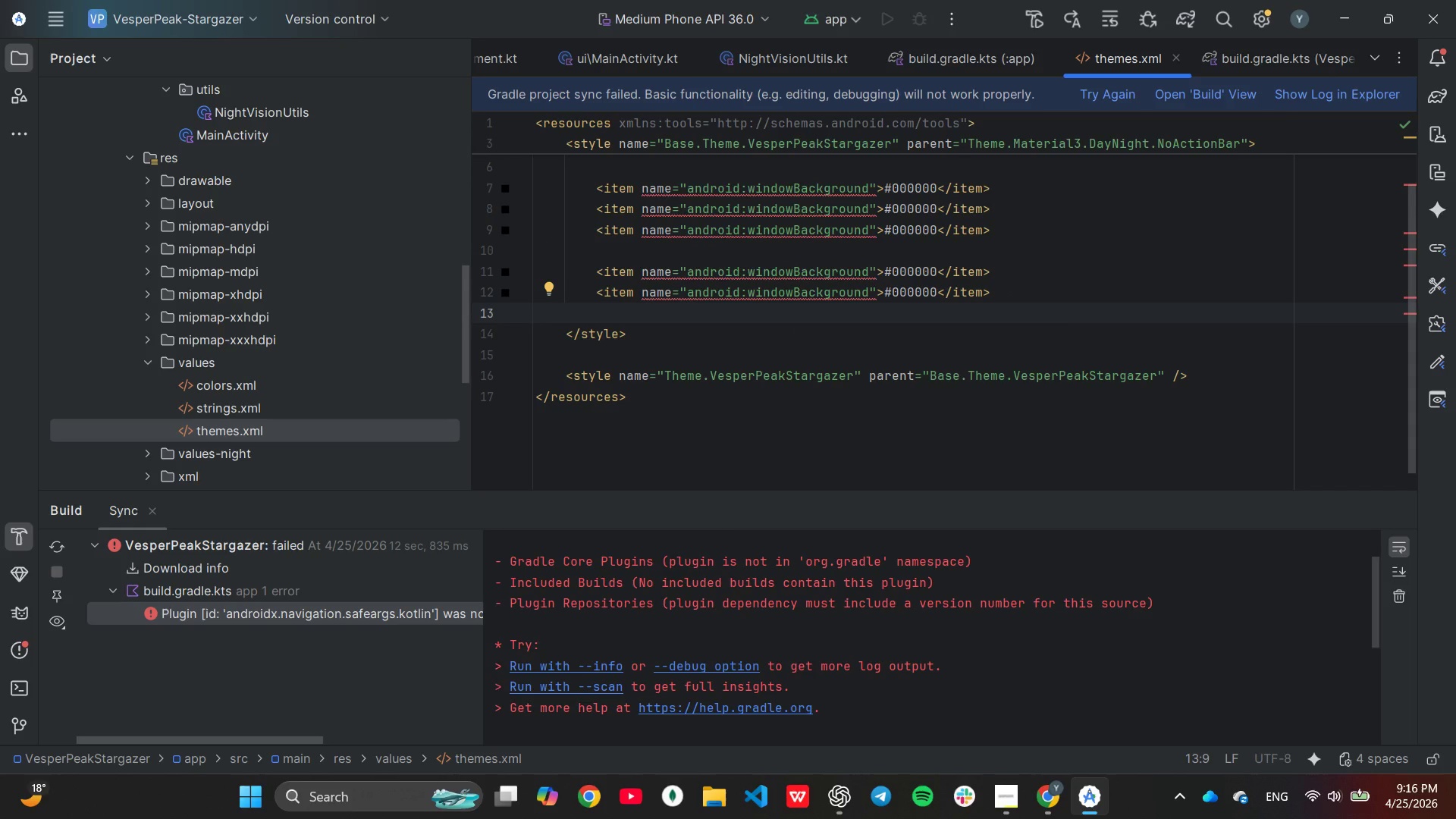 
scroll: coordinate [827, 199], scroll_direction: up, amount: 2.0
 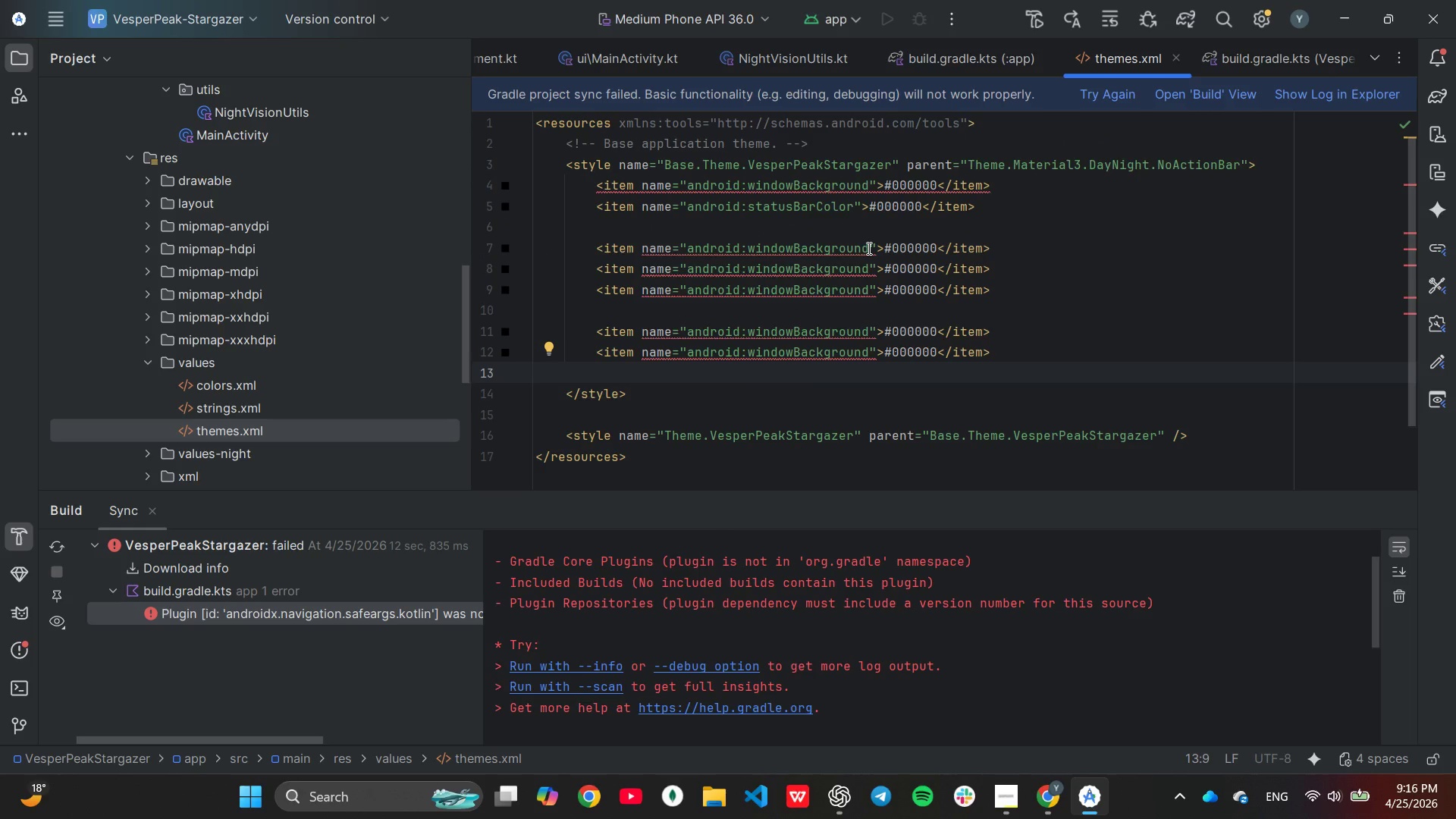 
left_click([868, 249])
 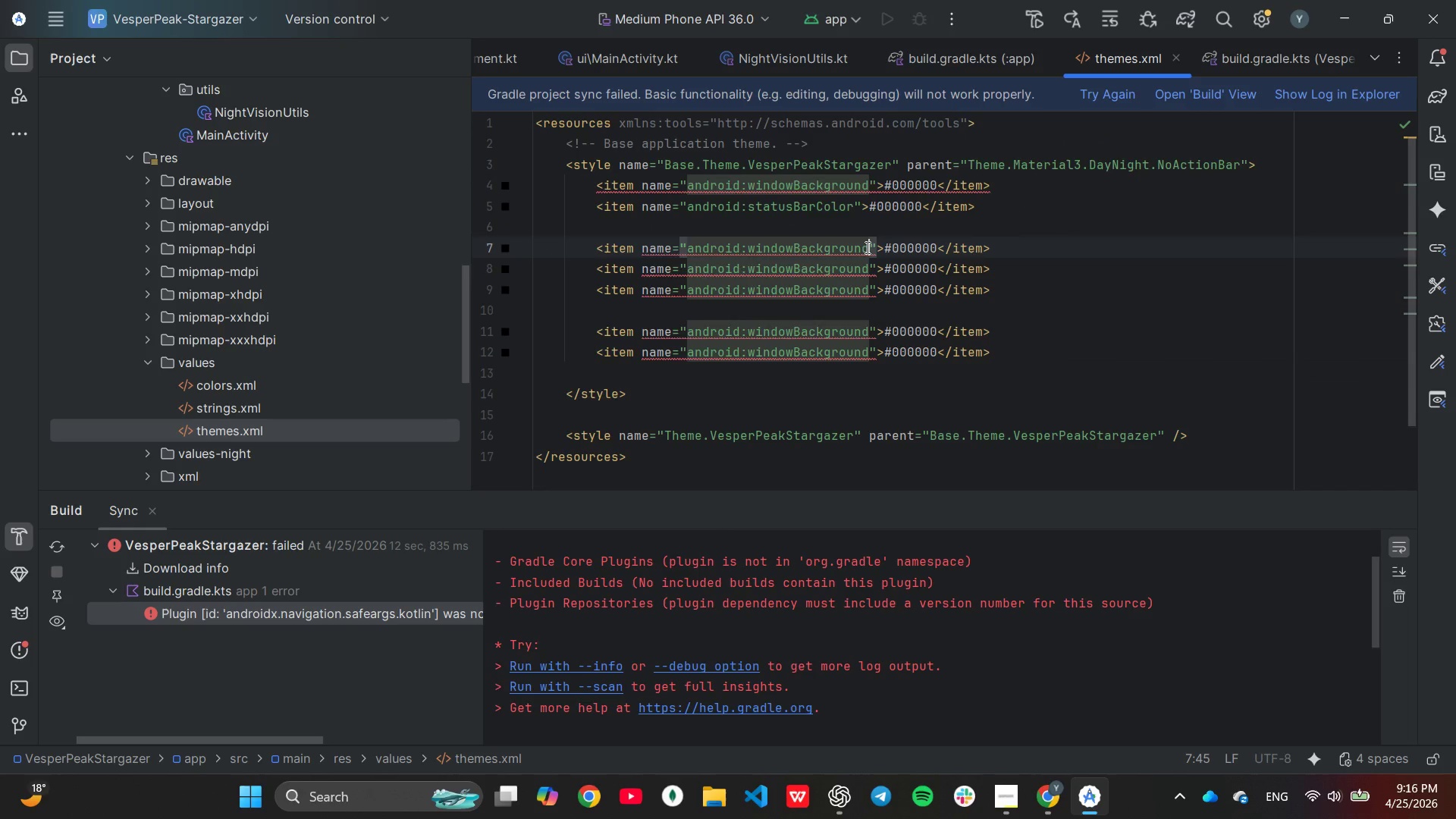 
hold_key(key=Backspace, duration=0.88)
 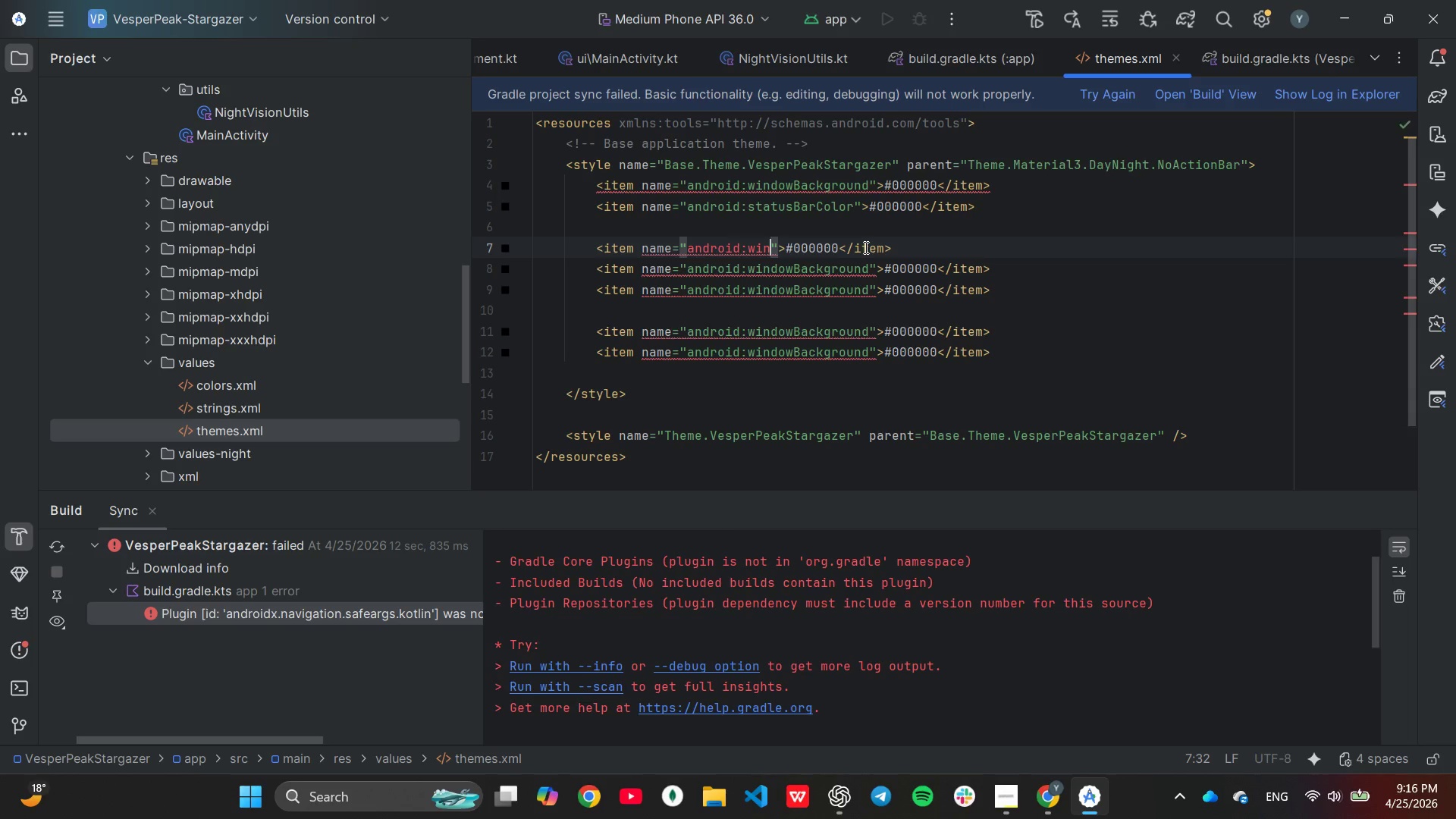 
hold_key(key=Backspace, duration=0.92)
 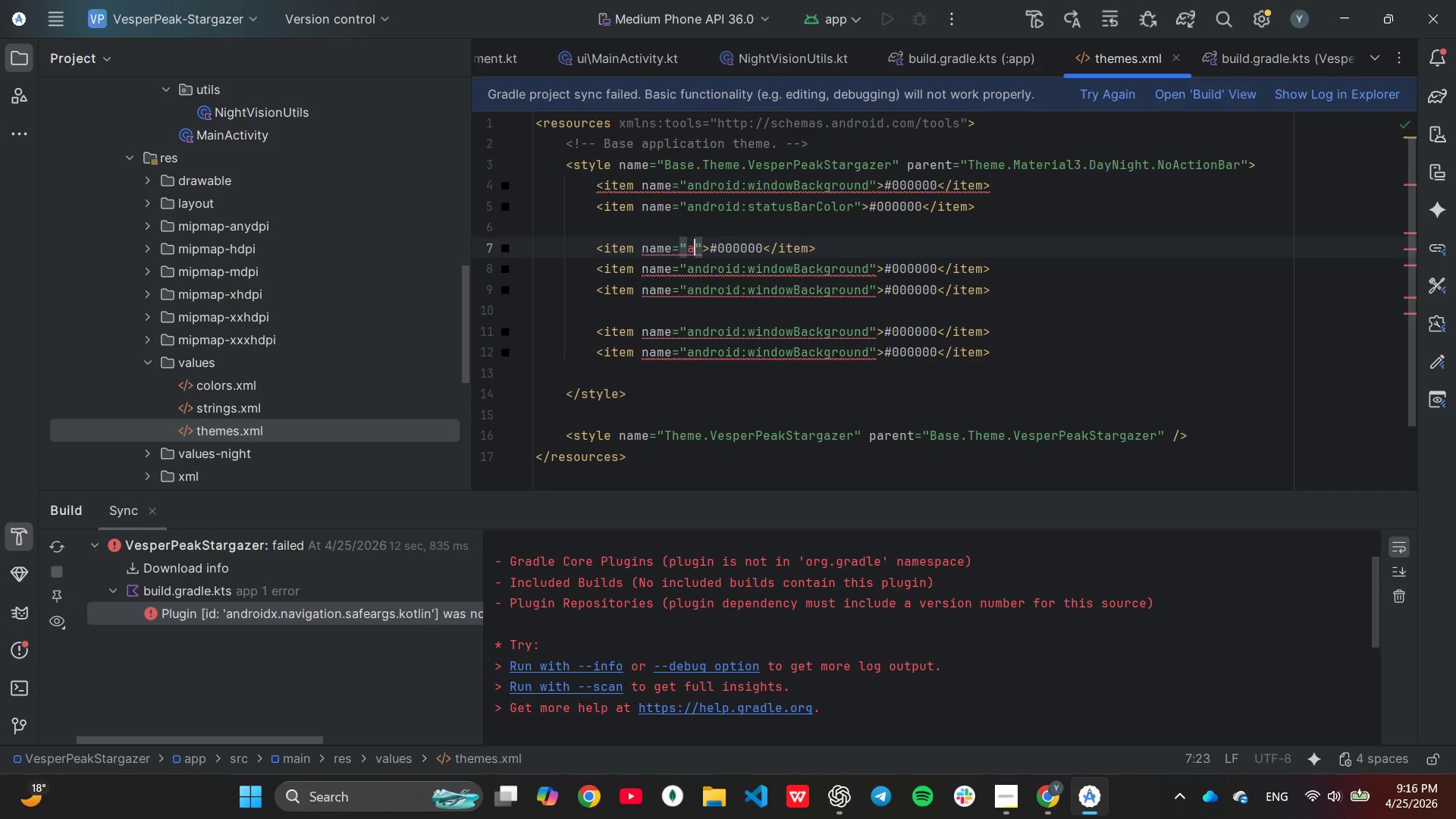 
key(Backspace)
key(Backspace)
type(colorPr)
 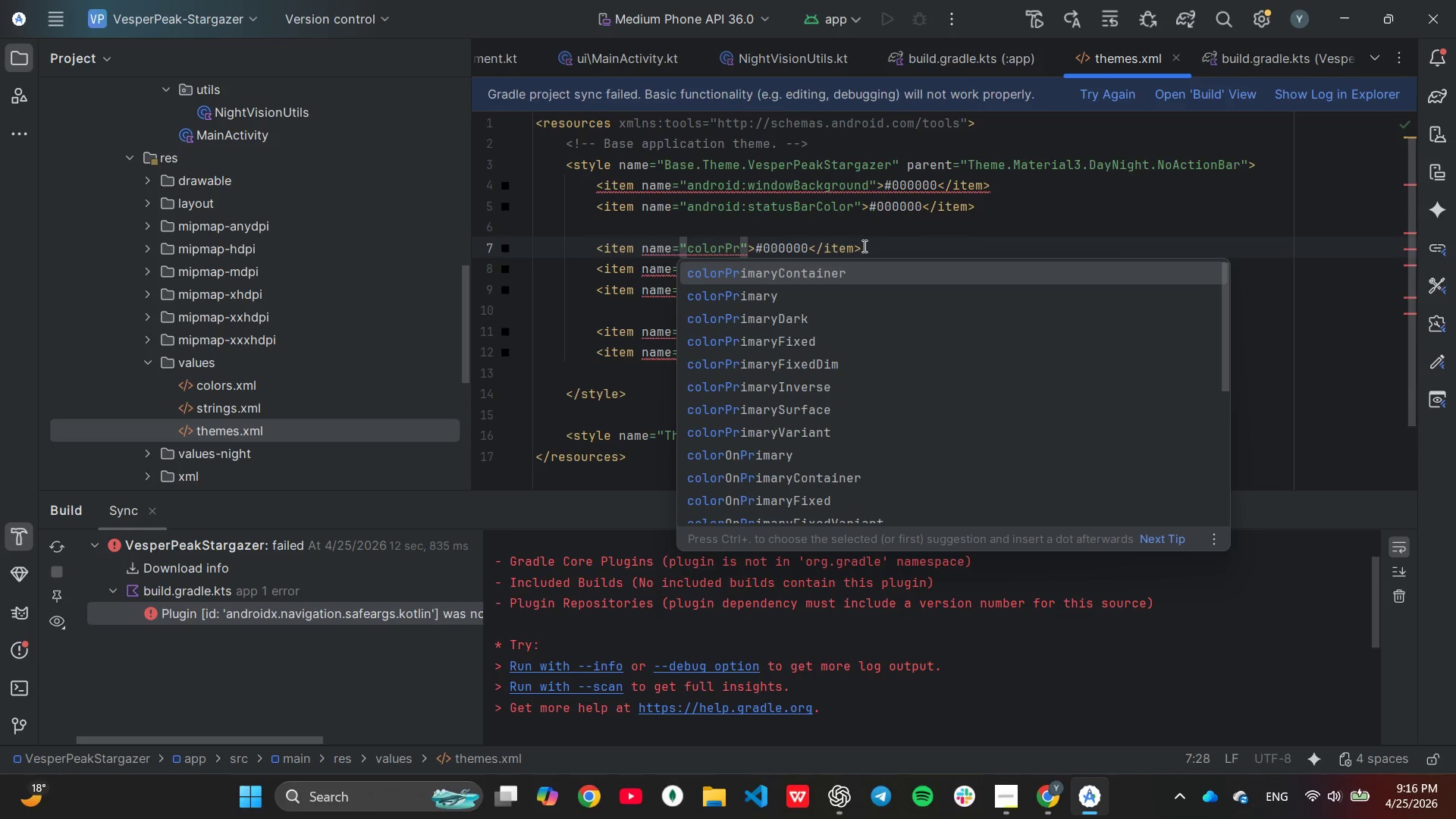 
key(ArrowDown)
 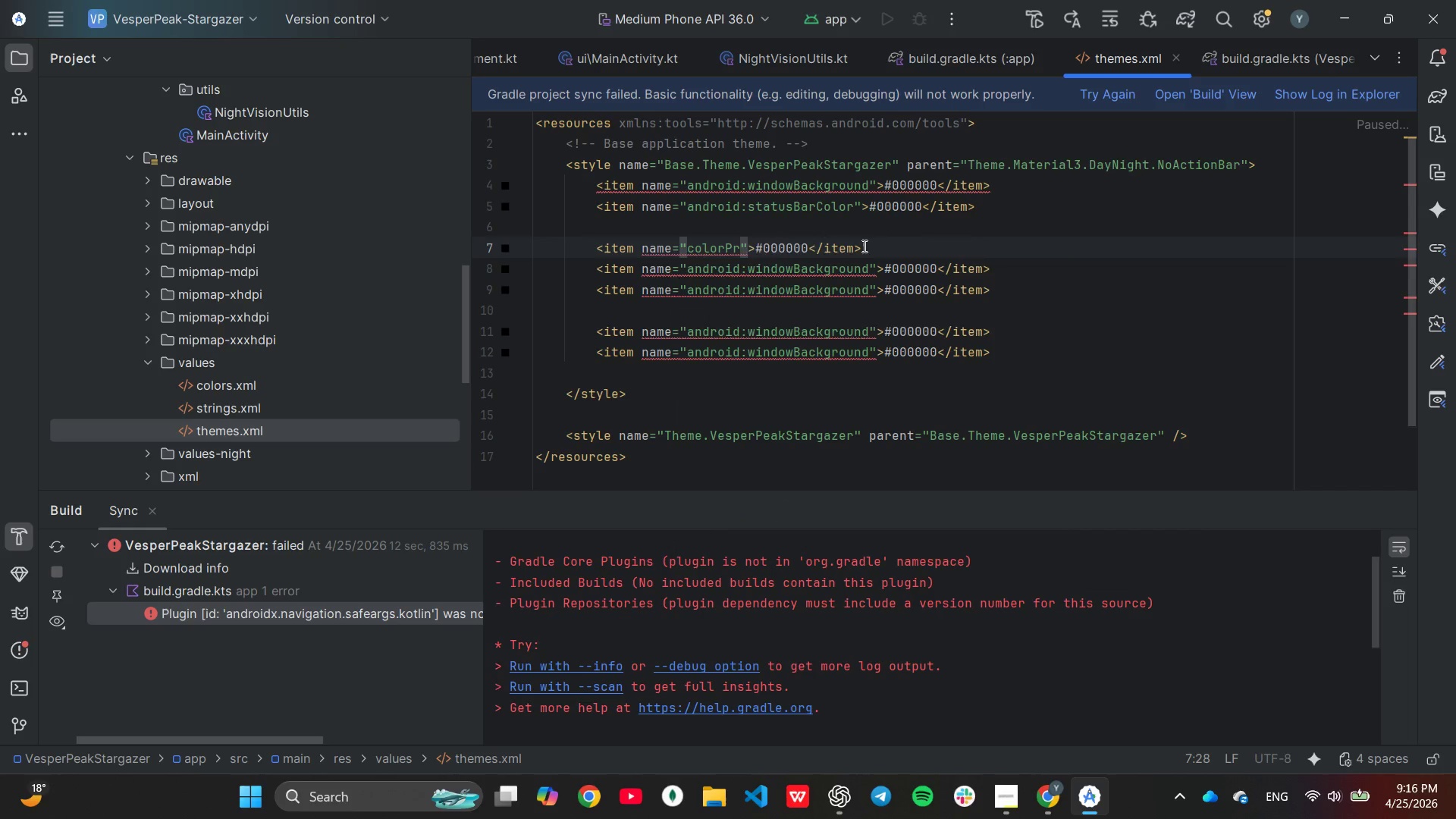 
key(Enter)
 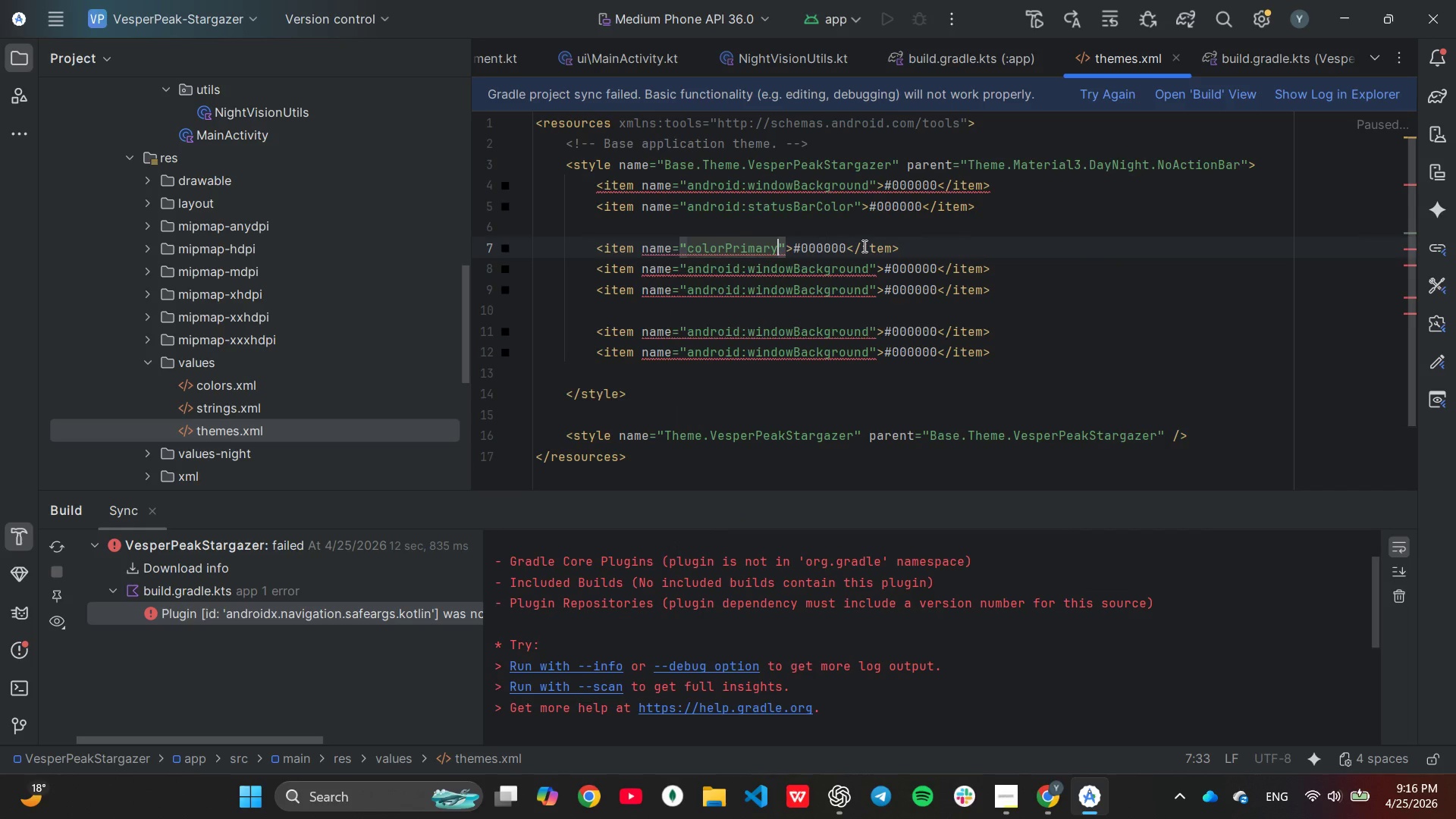 
key(ArrowRight)
 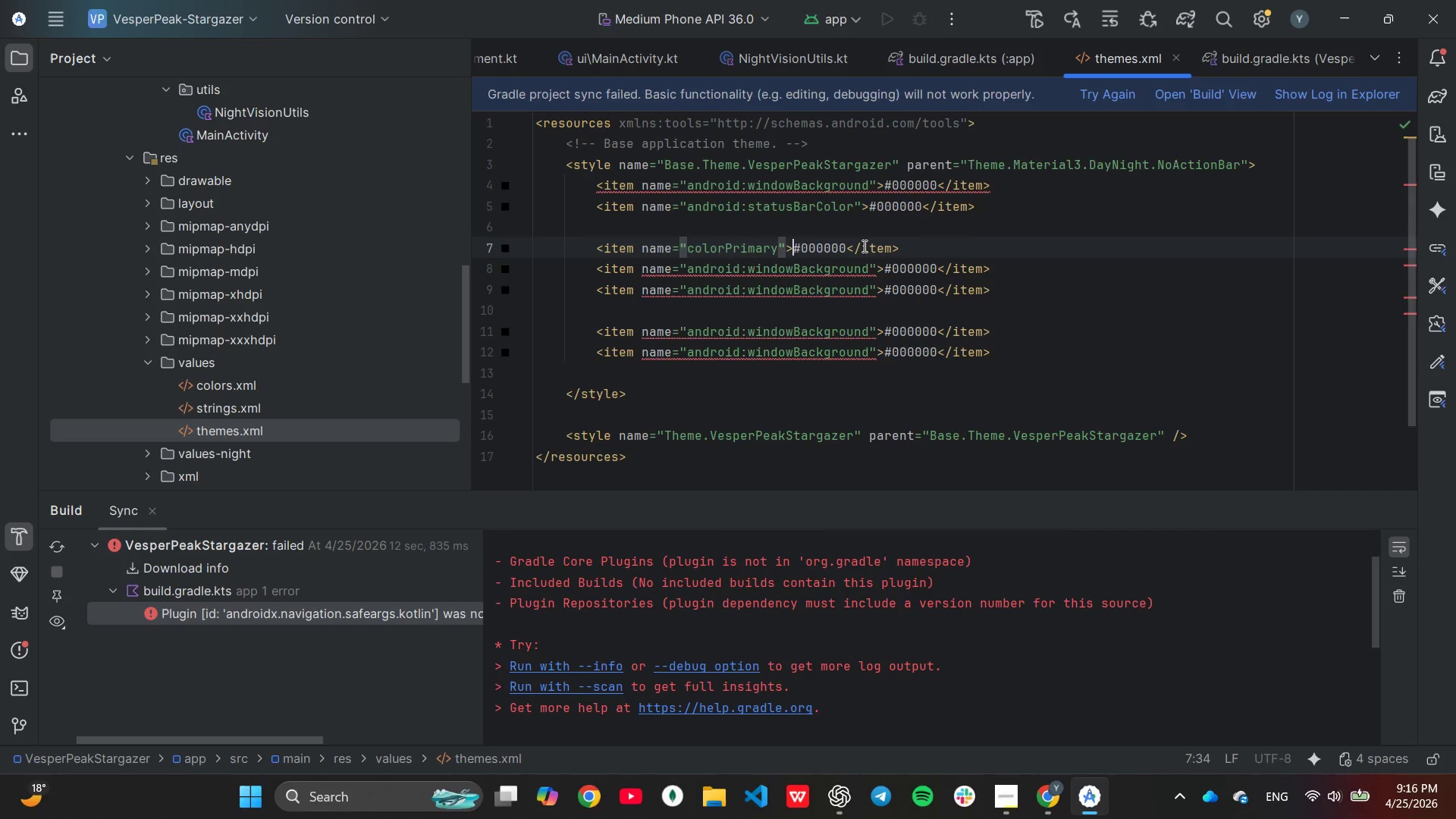 
key(ArrowRight)
 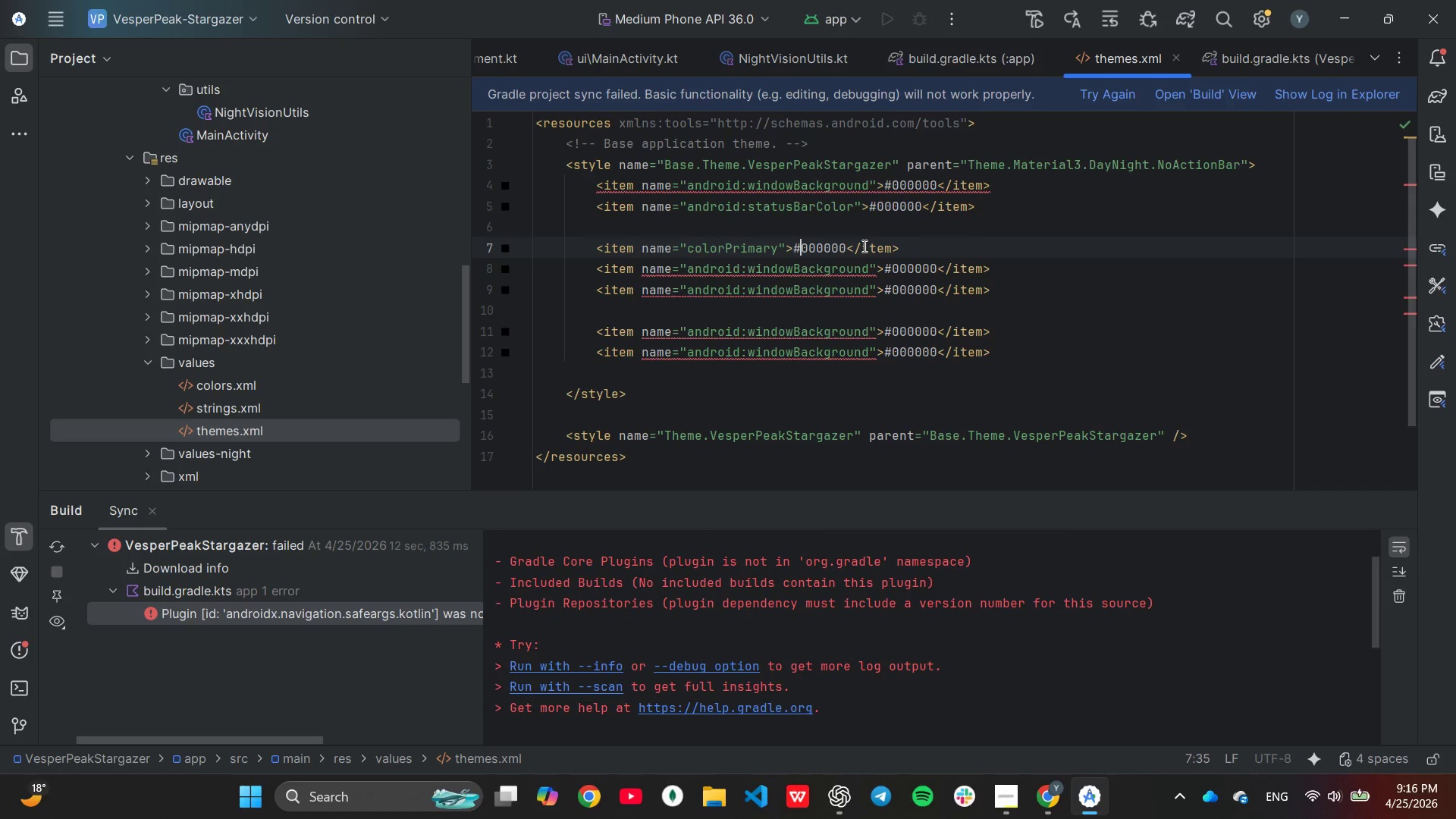 
key(ArrowRight)
 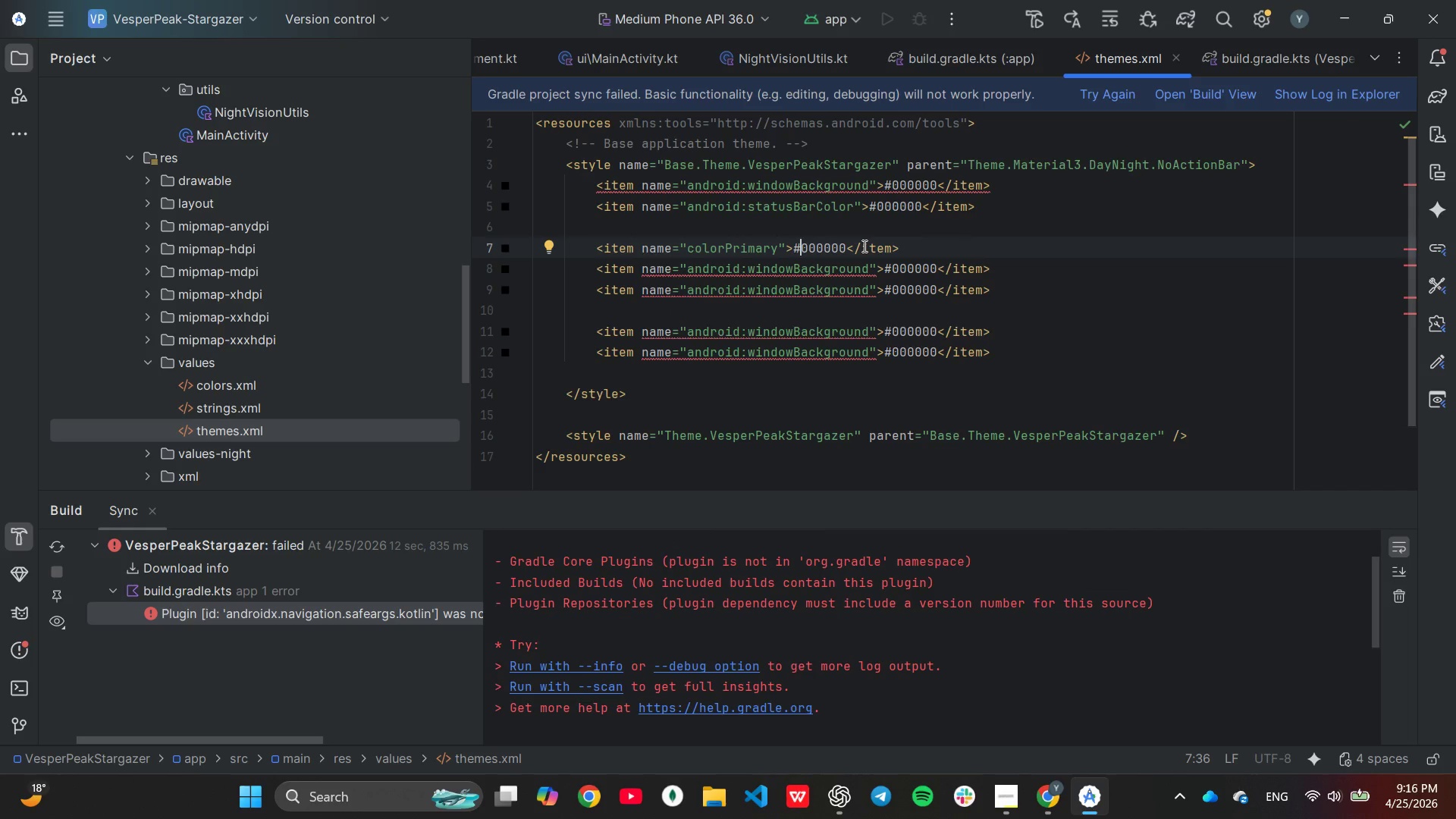 
key(ArrowRight)
 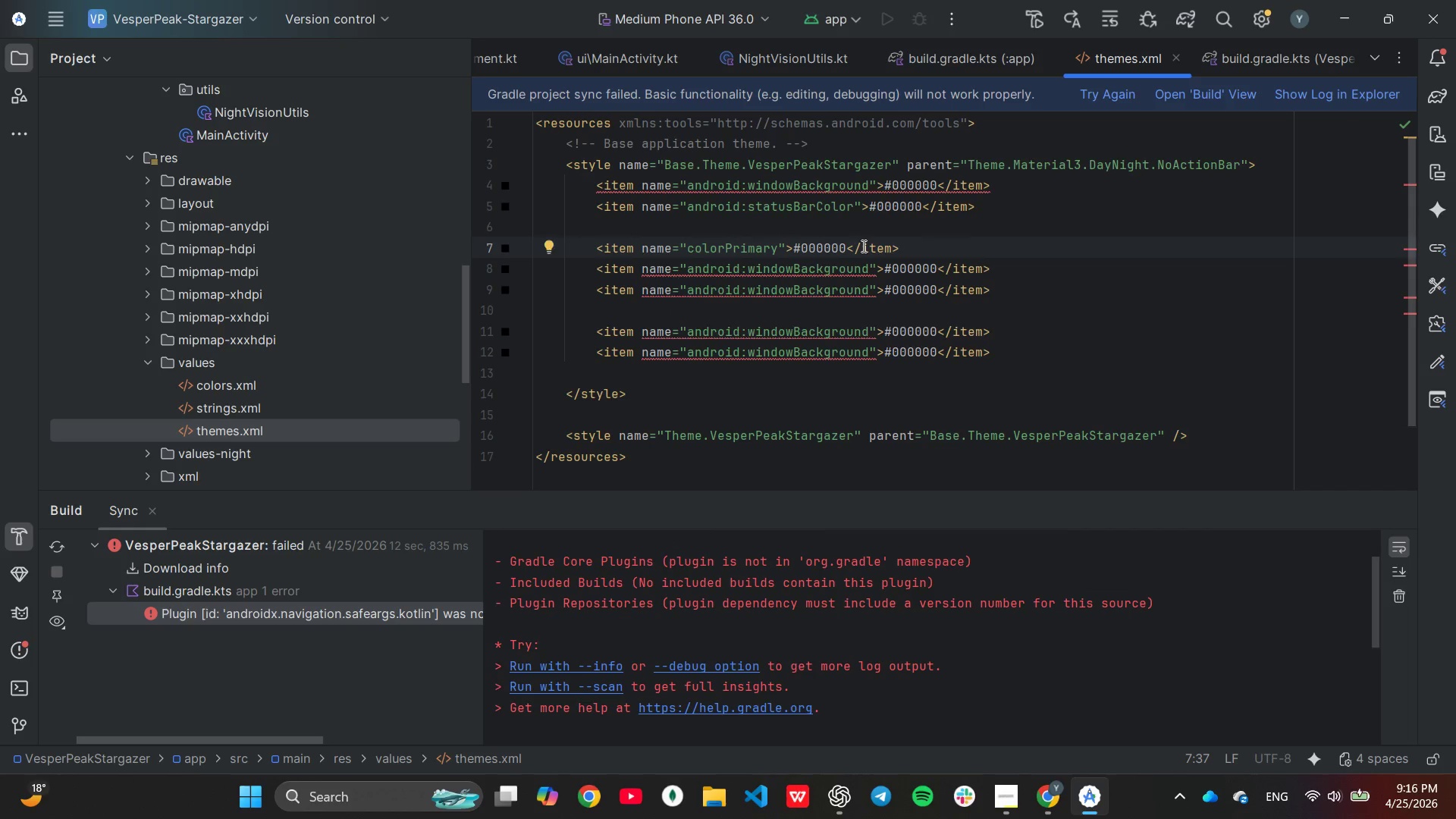 
key(ArrowRight)
 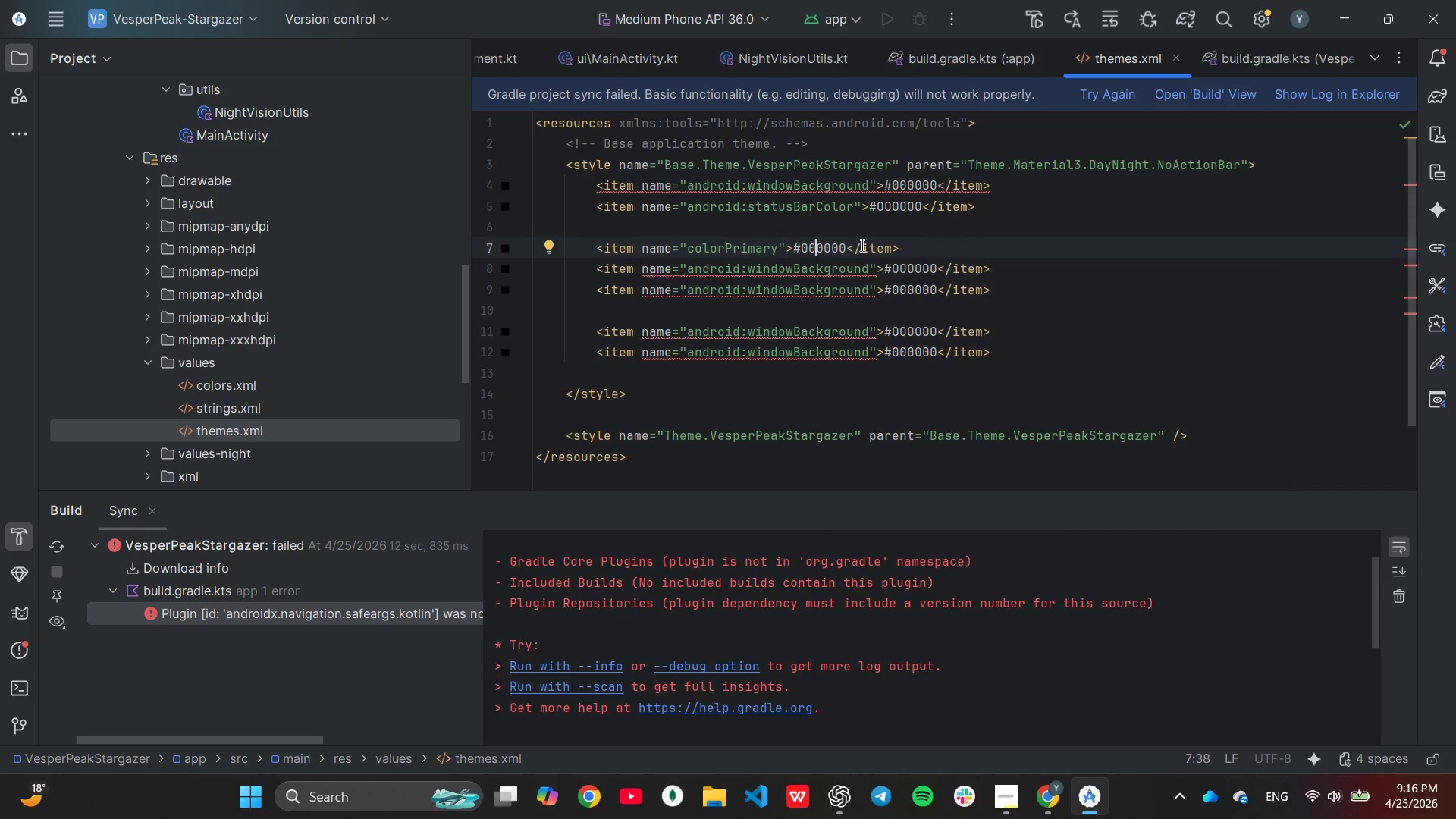 
key(Backspace)
 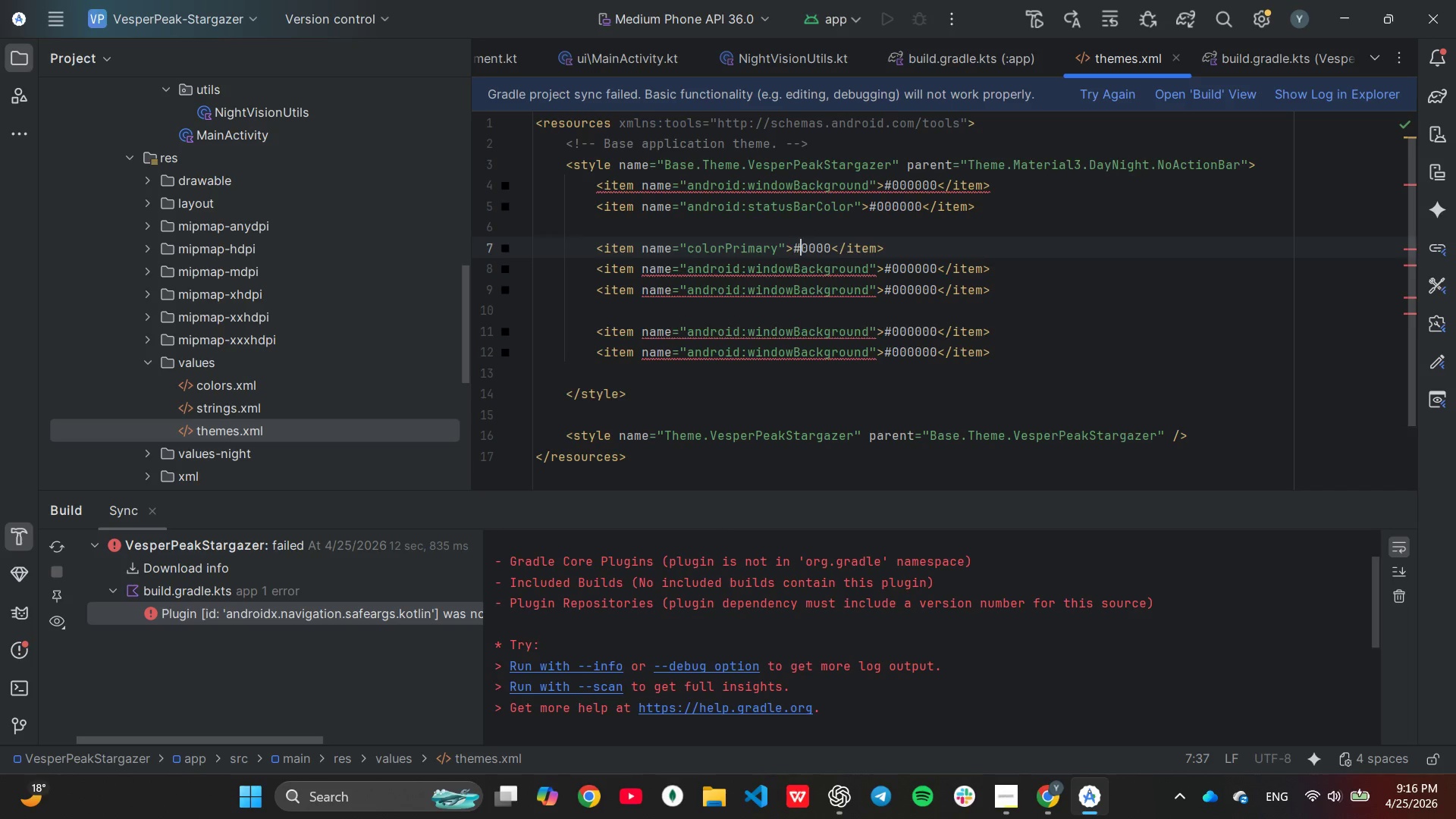 
key(Backspace)
 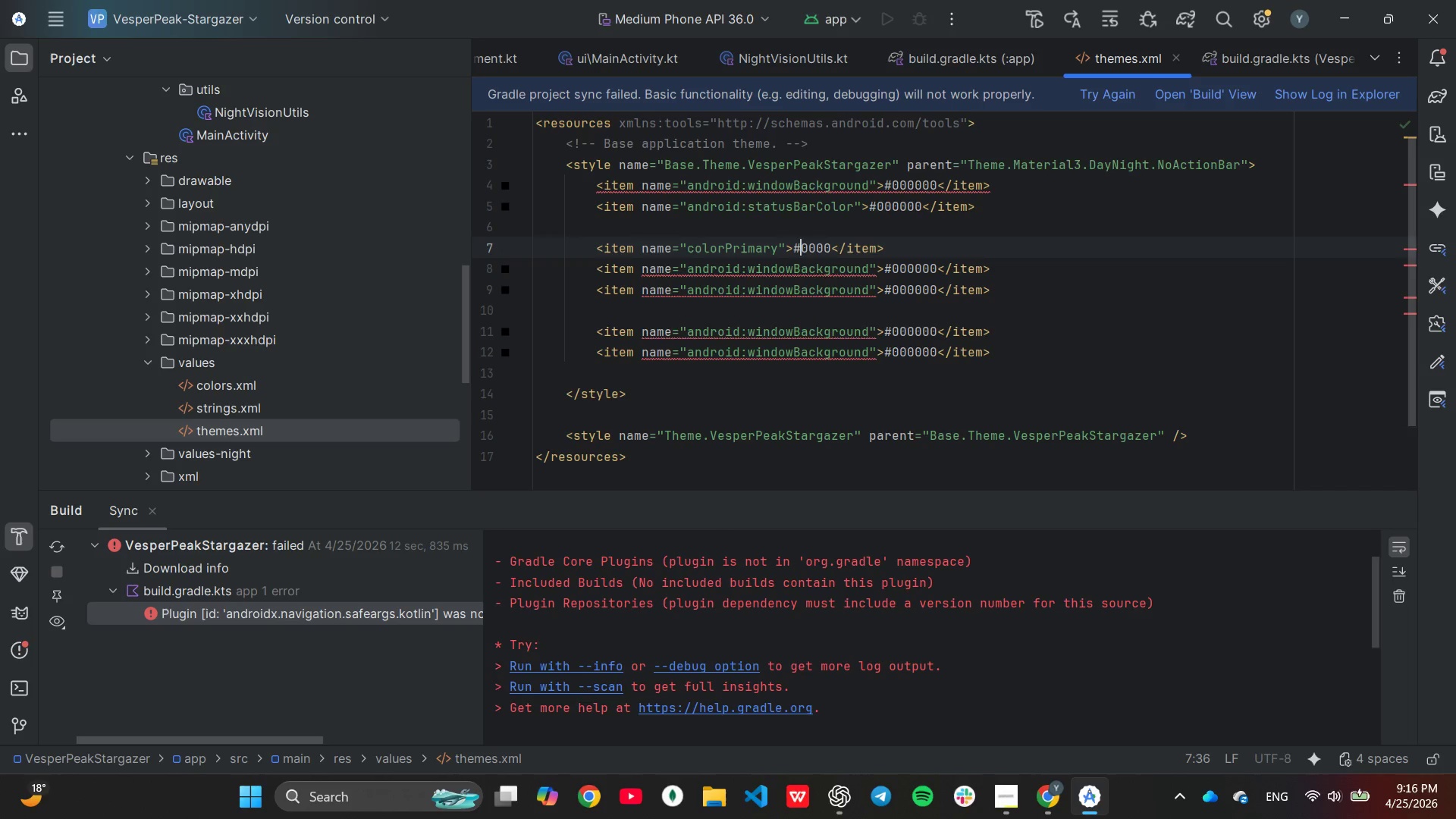 
key(8)
 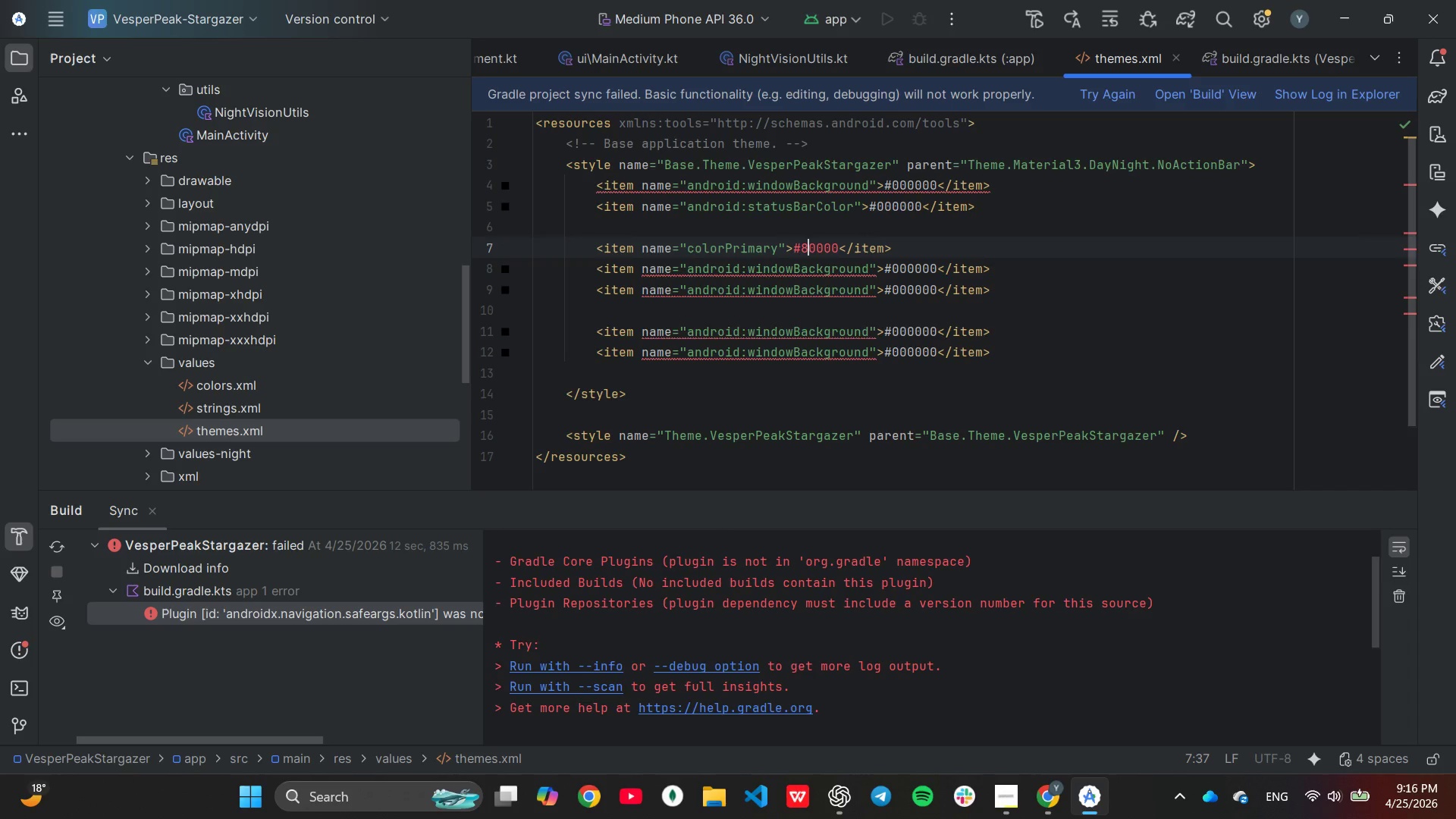 
key(Shift+ShiftLeft)
 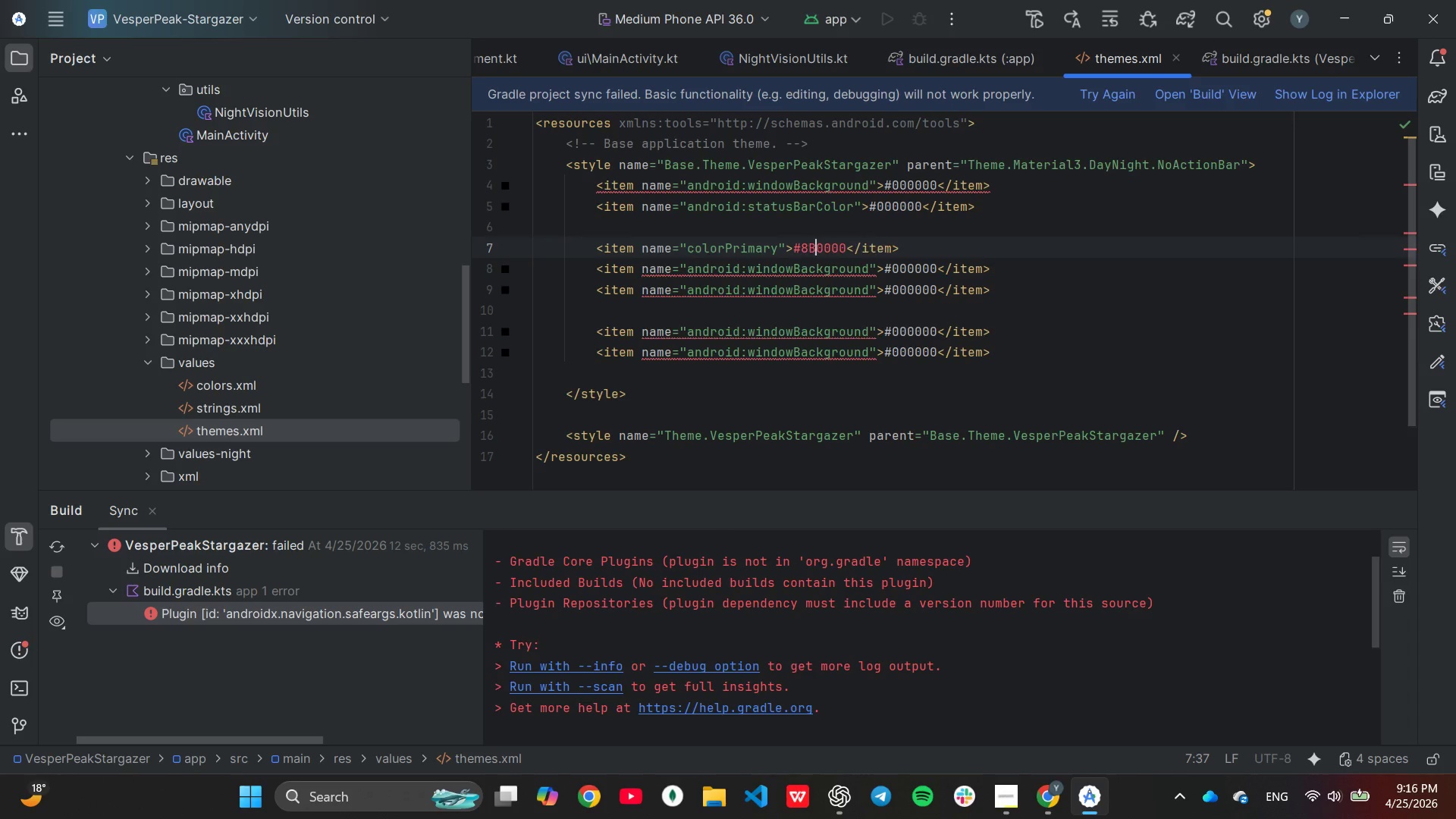 
key(Shift+B)
 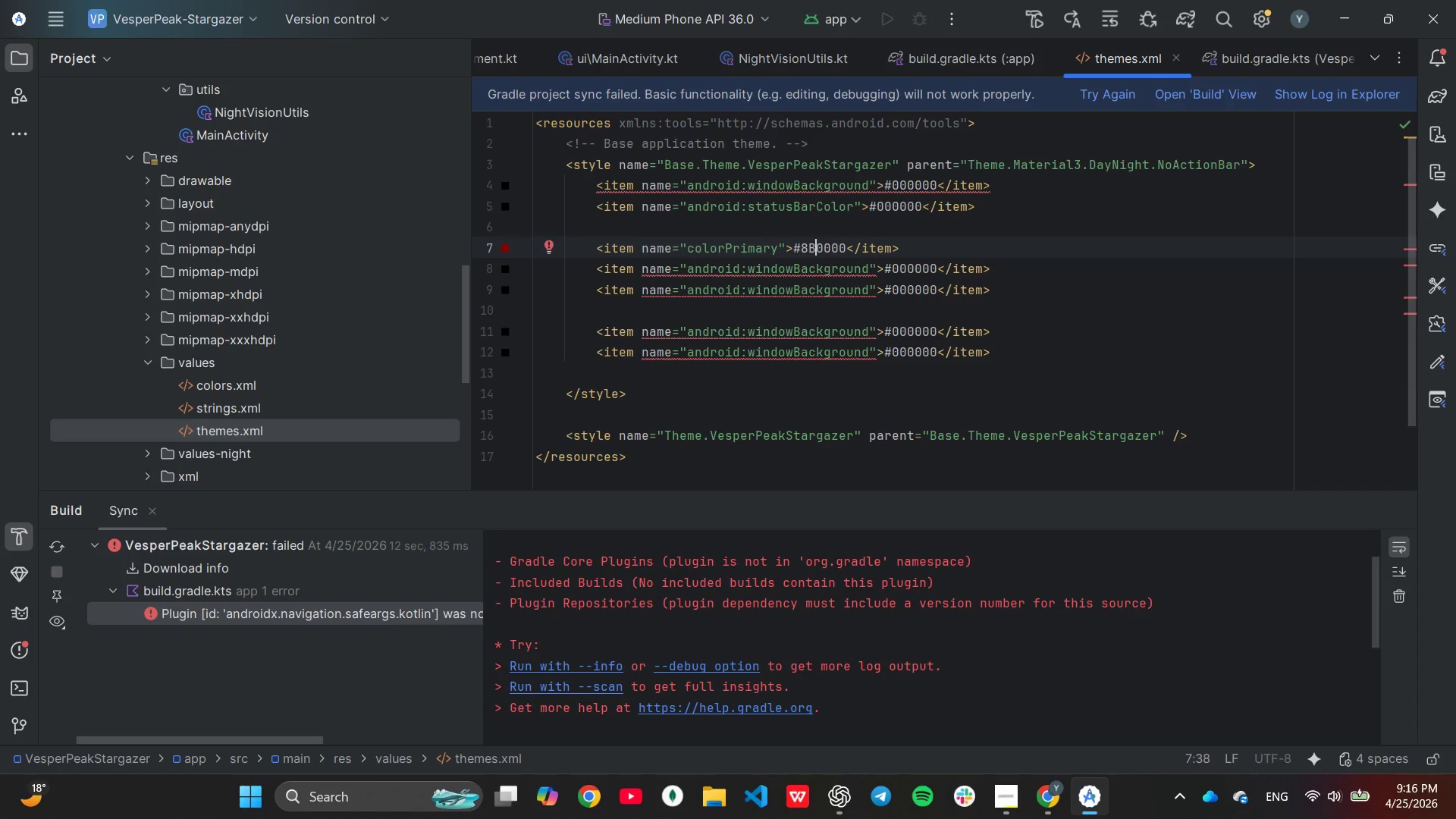 
key(ArrowDown)
 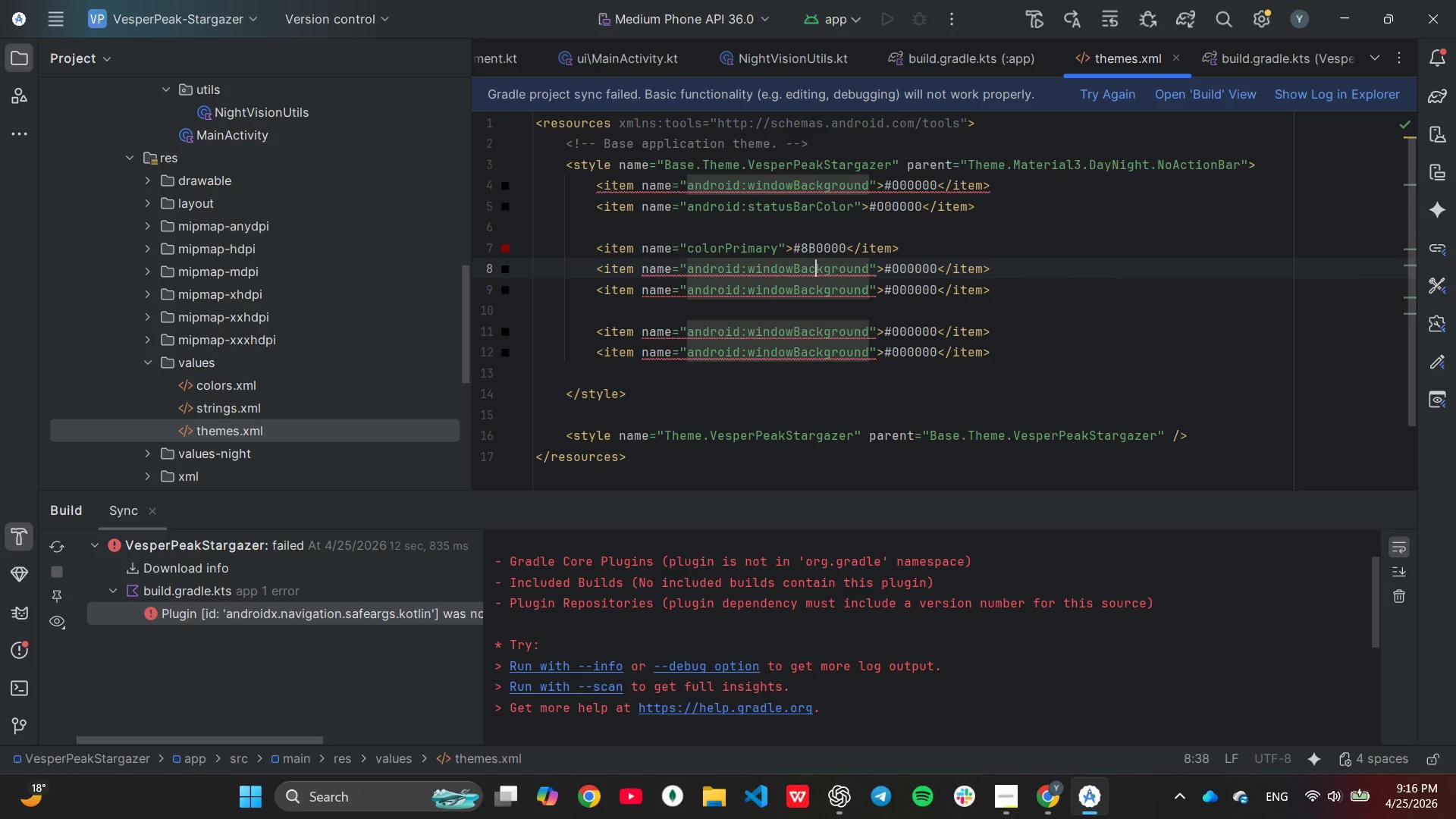 
hold_key(key=ArrowRight, duration=0.69)
 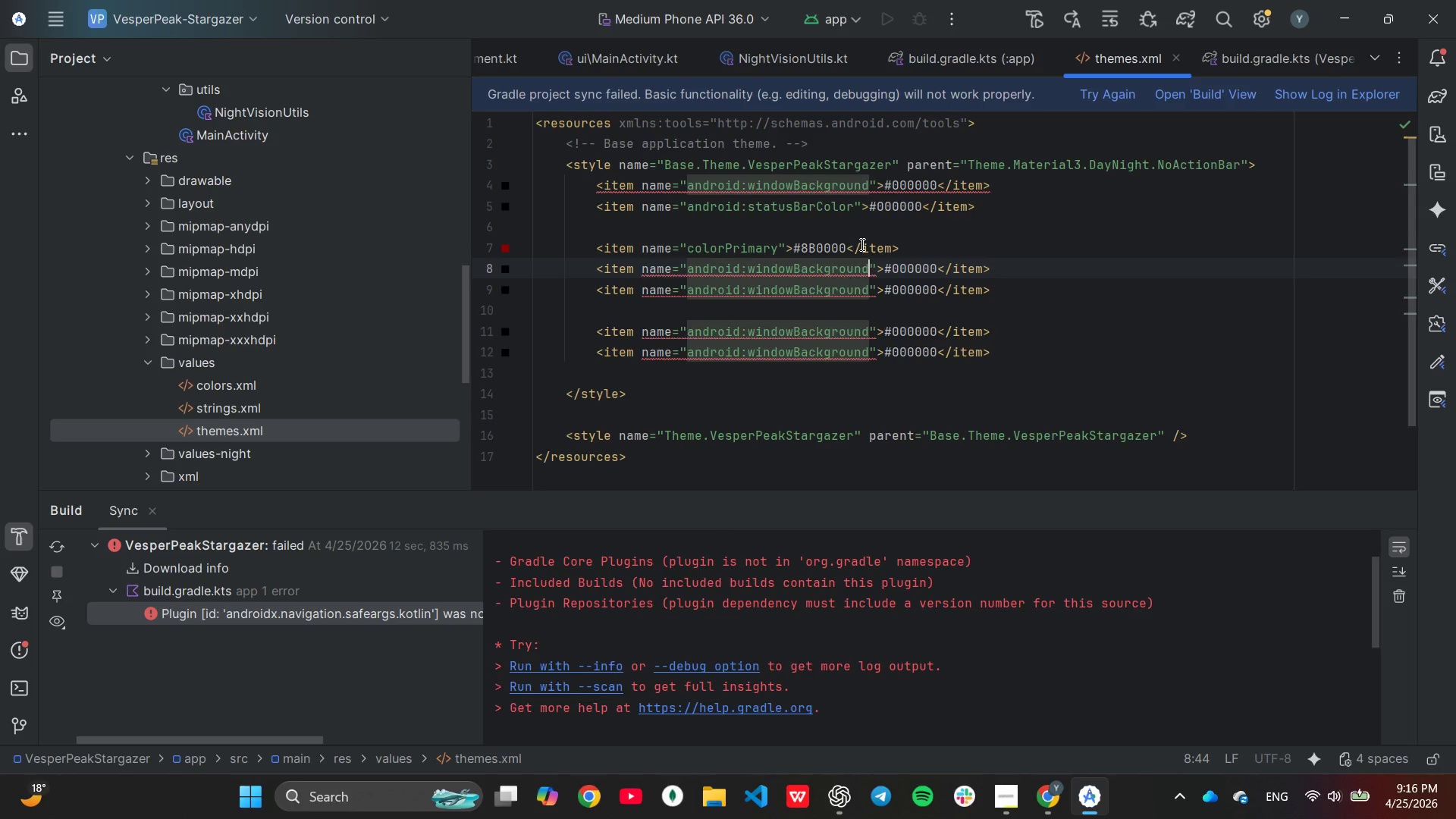 
key(ArrowRight)
 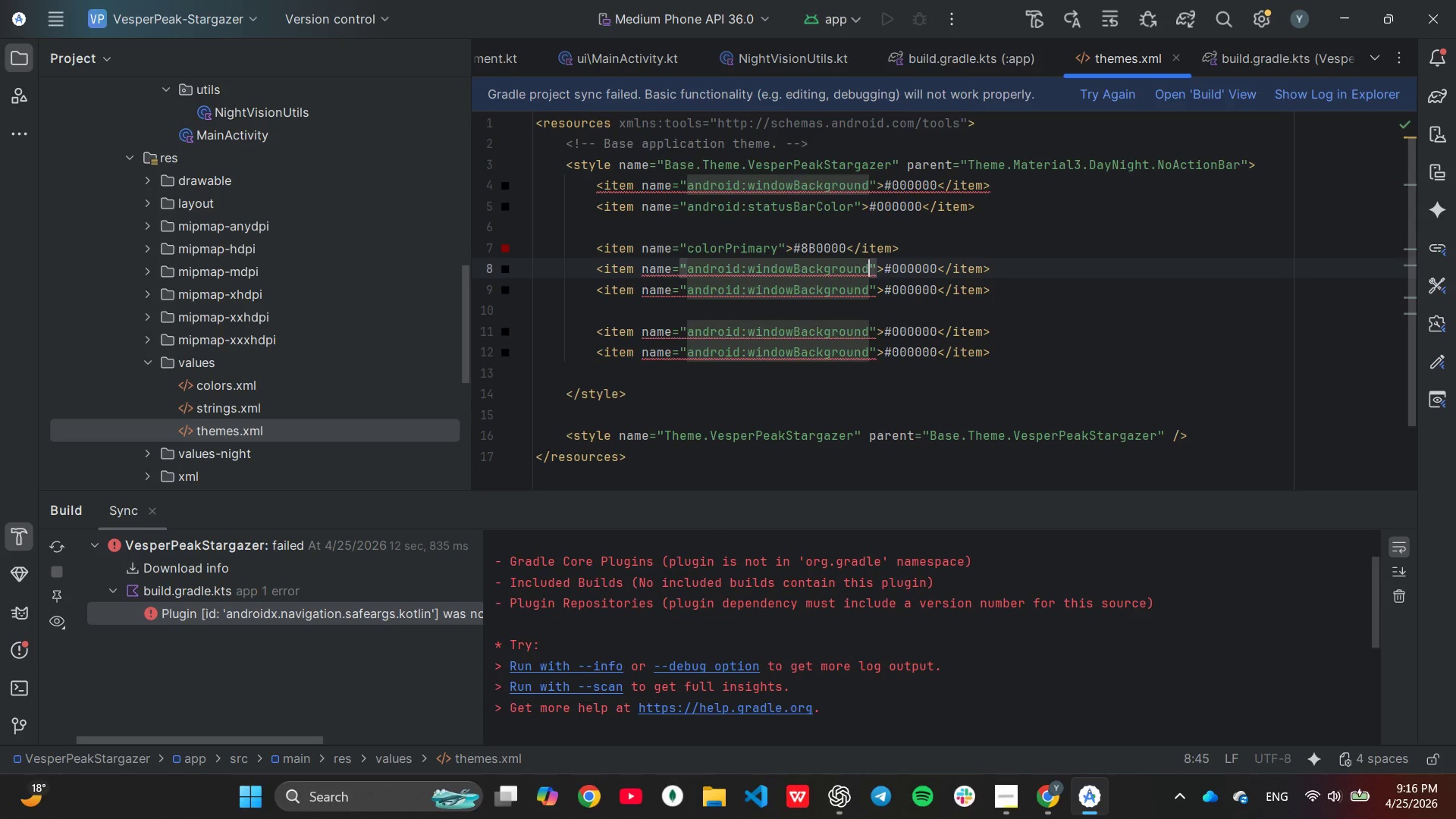 
hold_key(key=Backspace, duration=0.84)
 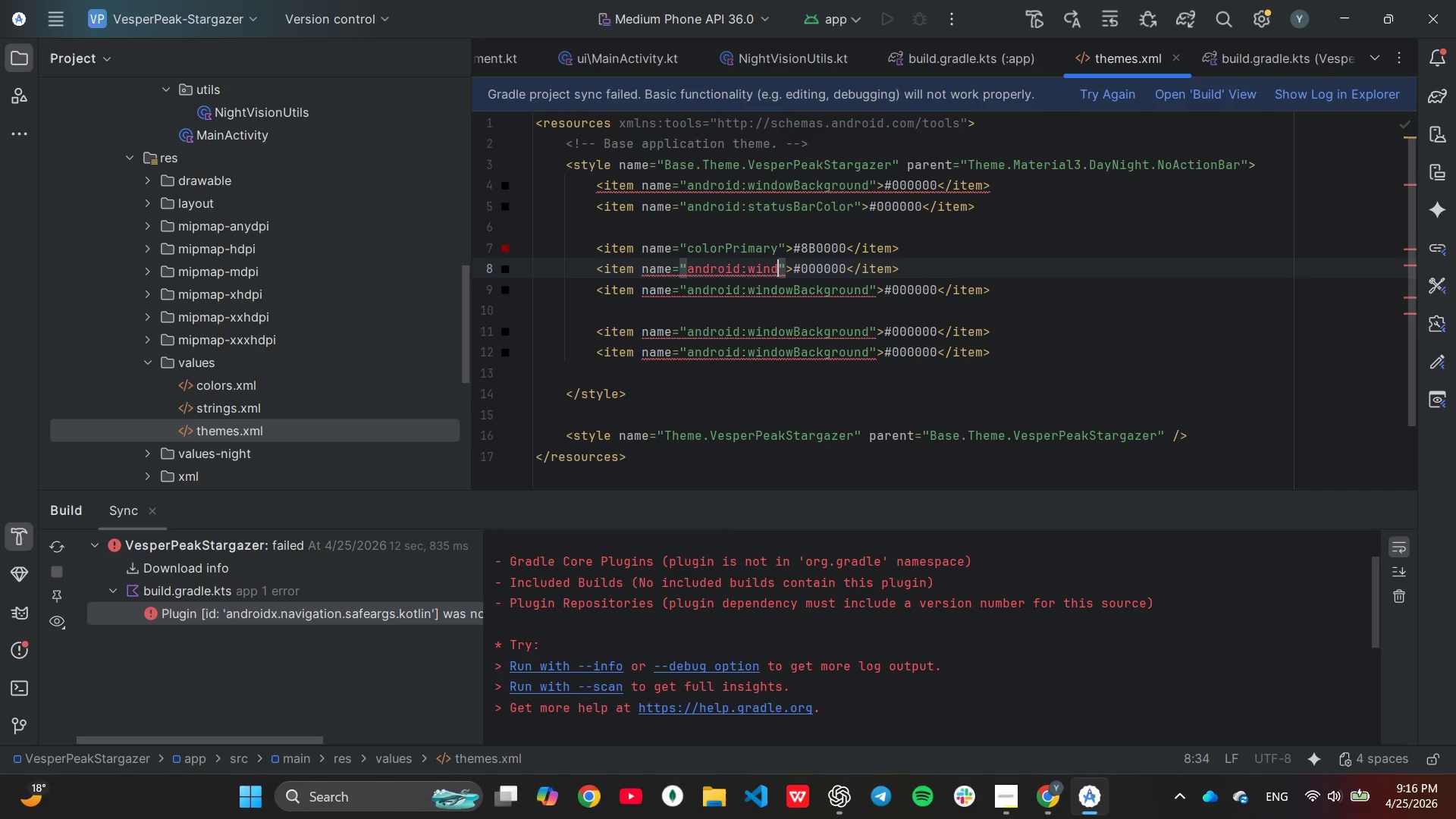 
hold_key(key=Backspace, duration=0.84)
 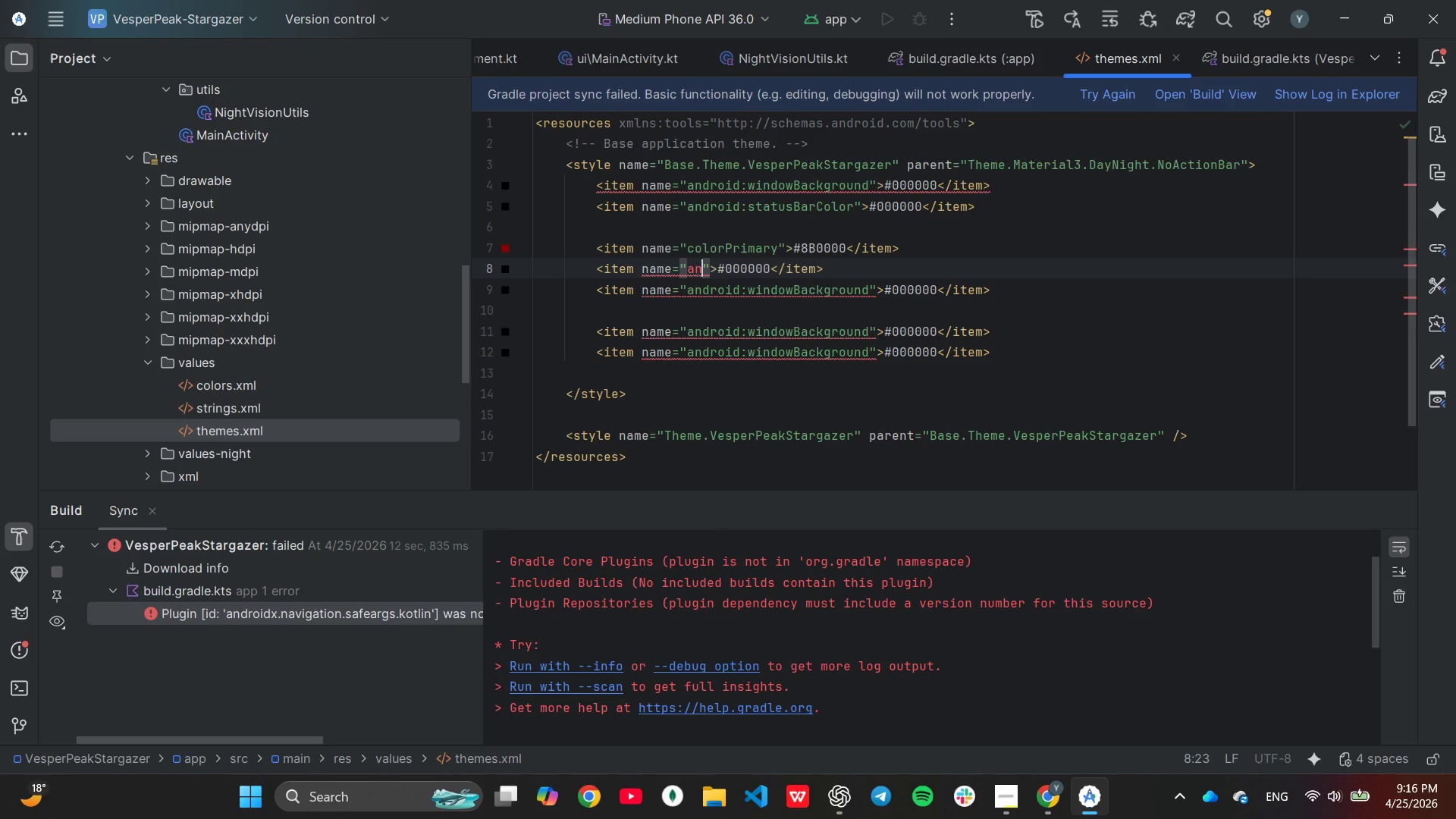 
key(Backspace)
key(Backspace)
type(colo)
 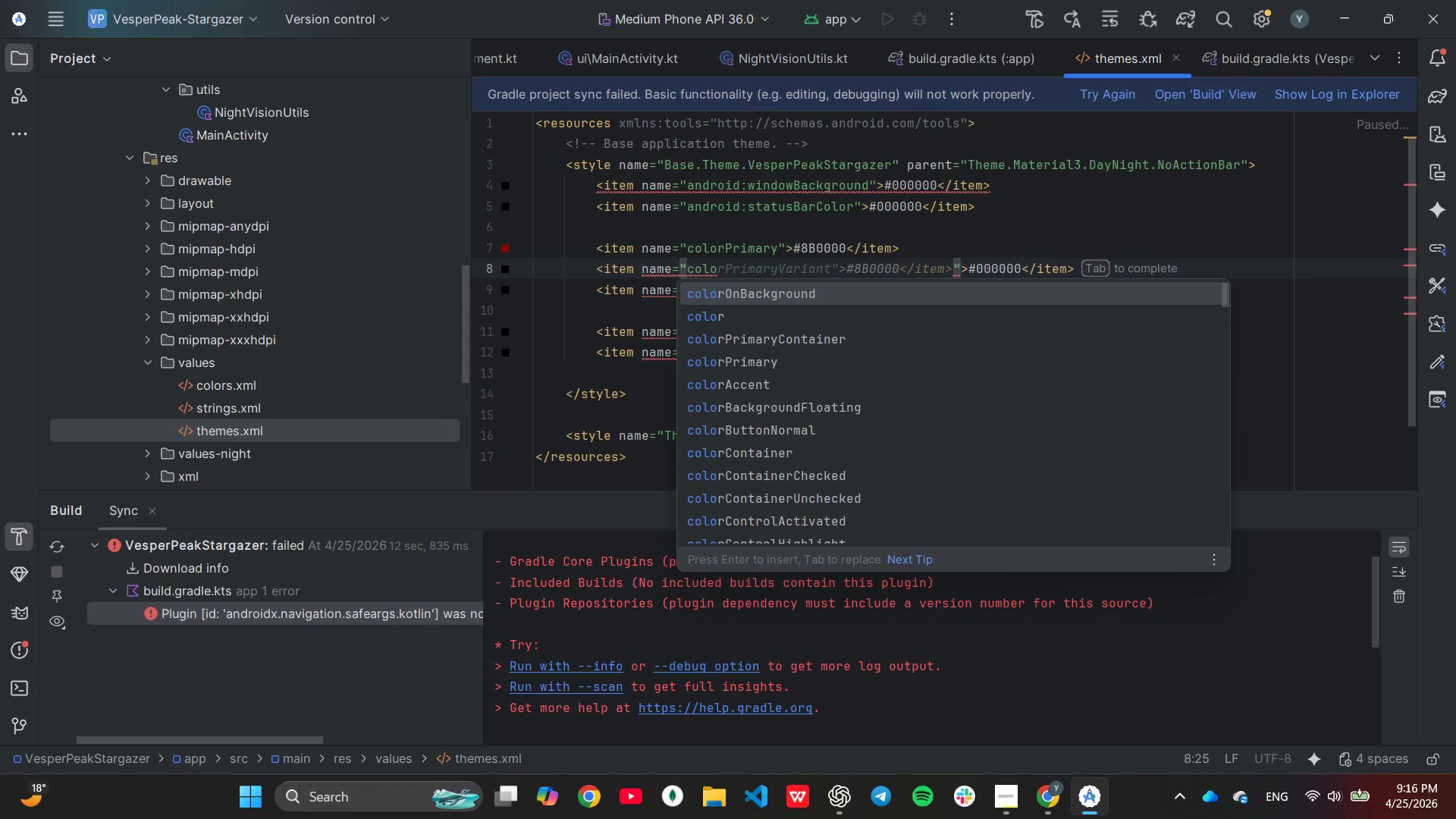 
type(rOn)
key(Tab)
 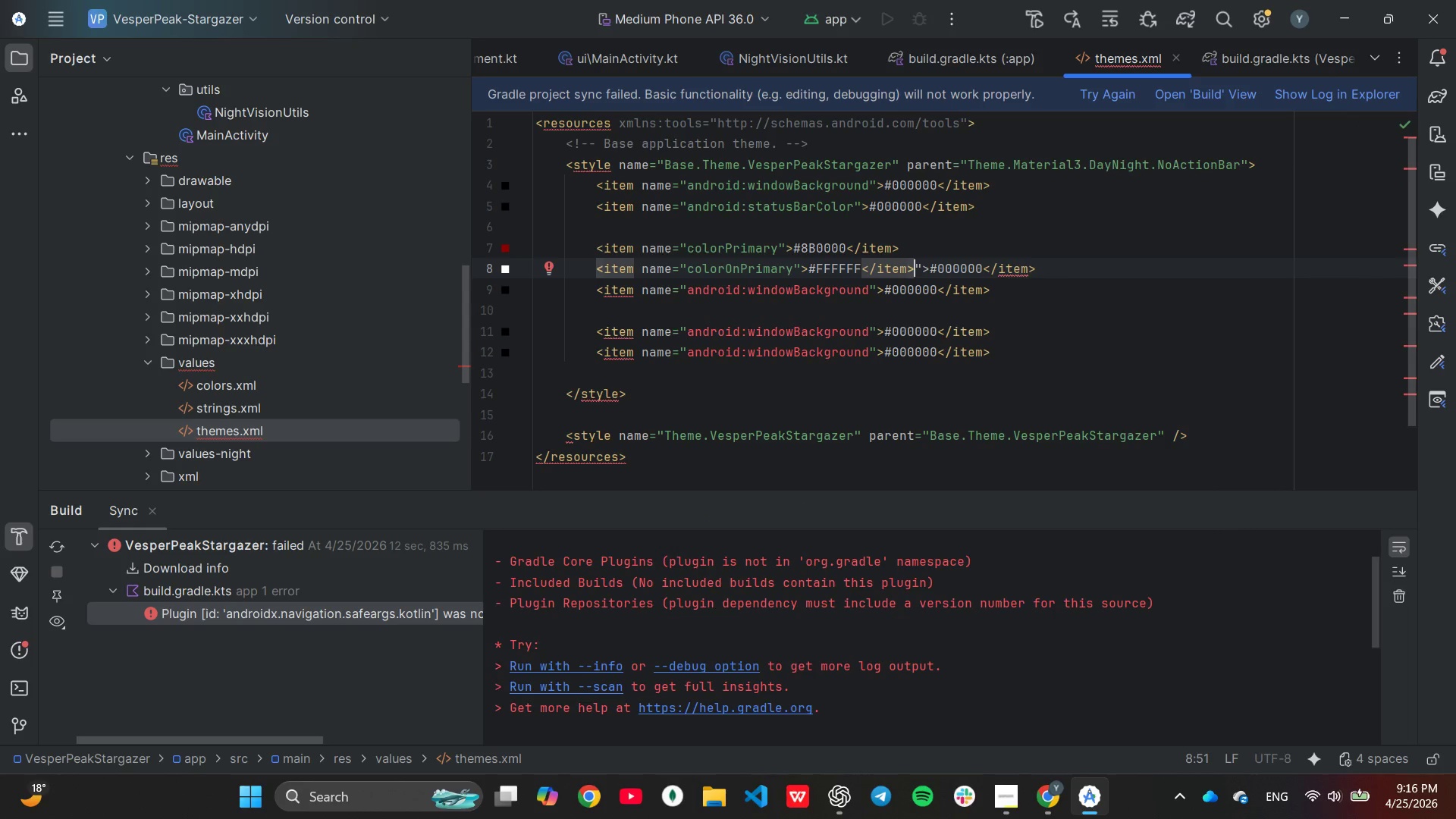 
hold_key(key=Backspace, duration=0.8)
 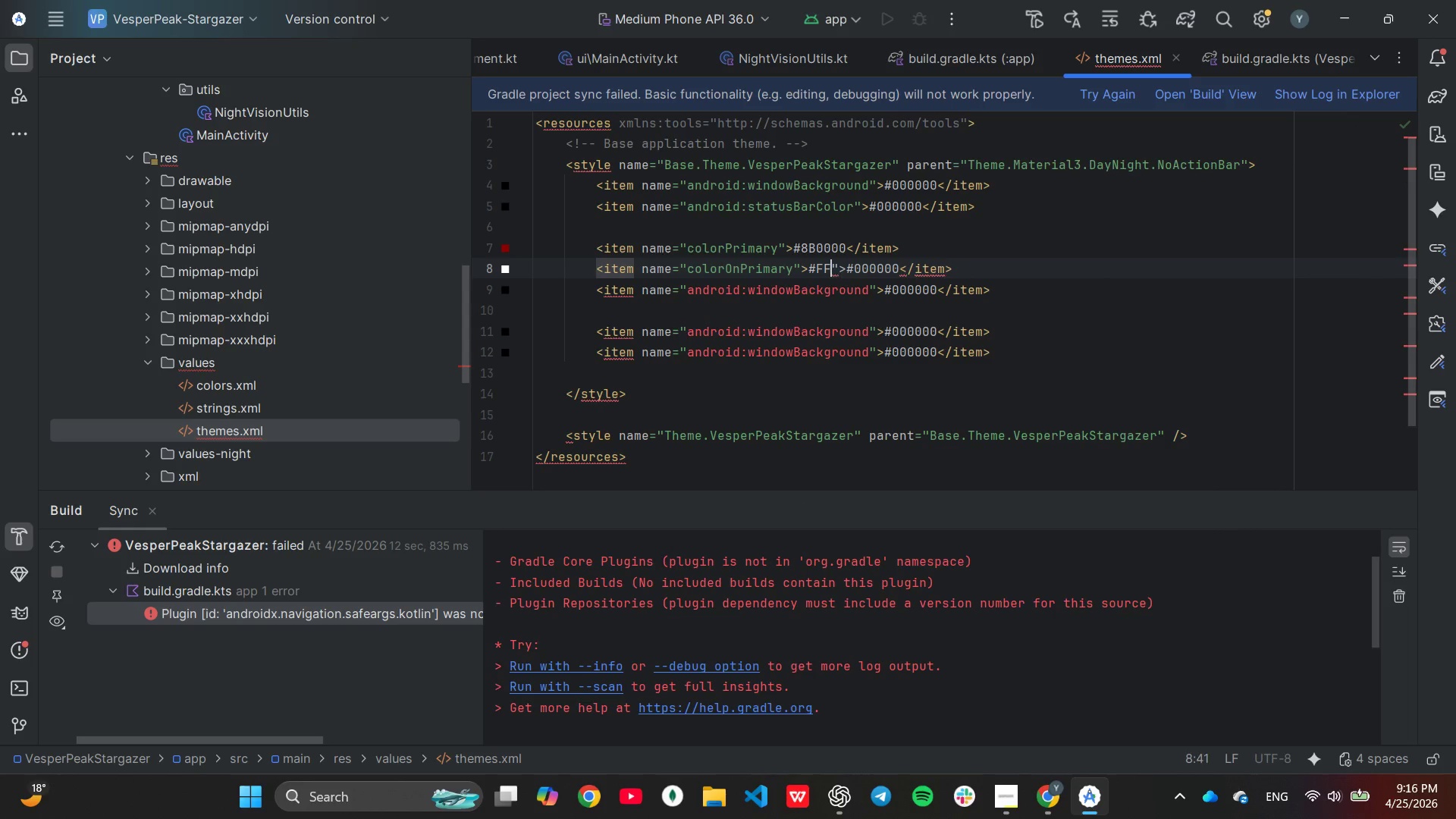 
key(Backspace)
 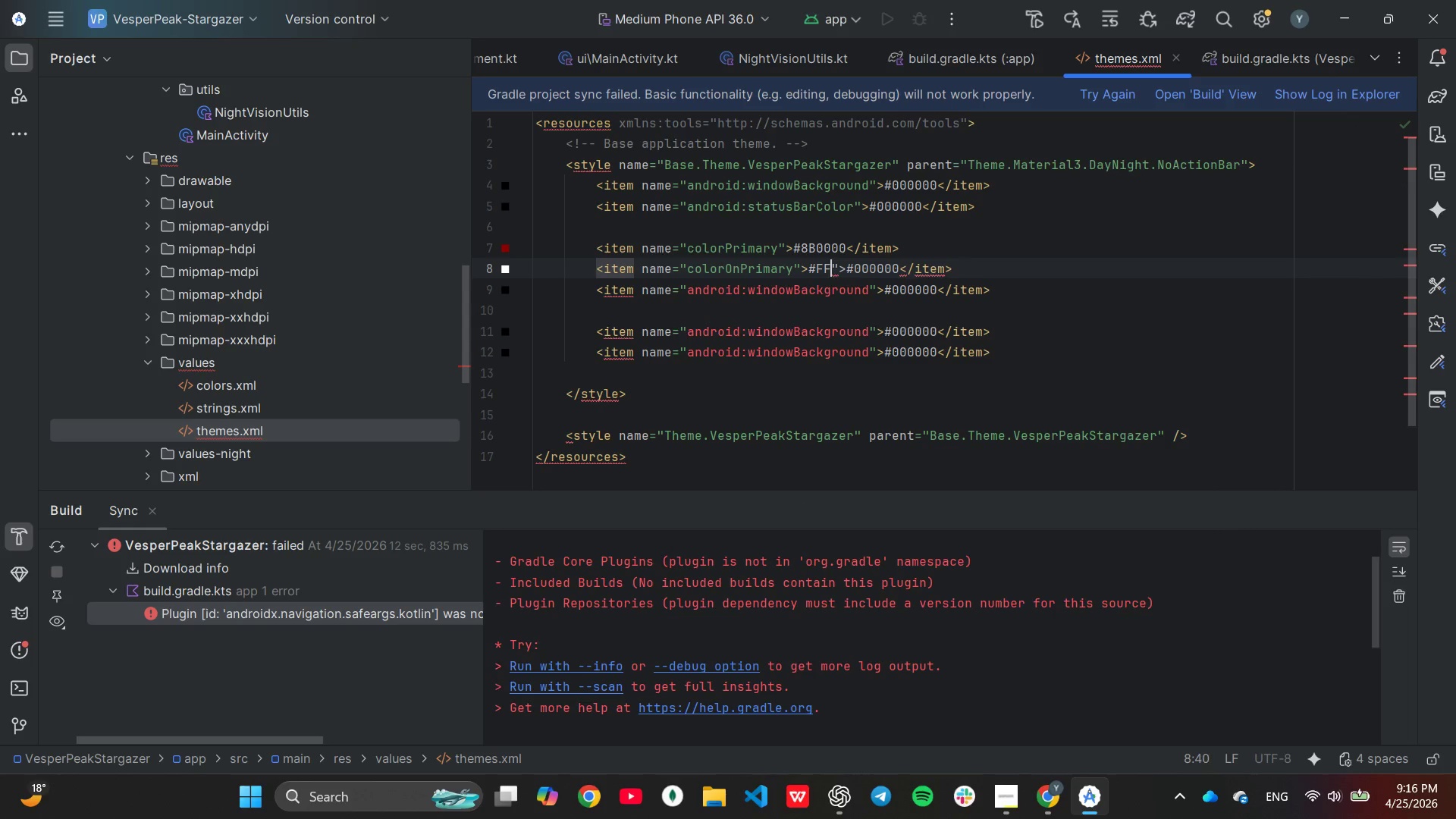 
key(Backspace)
 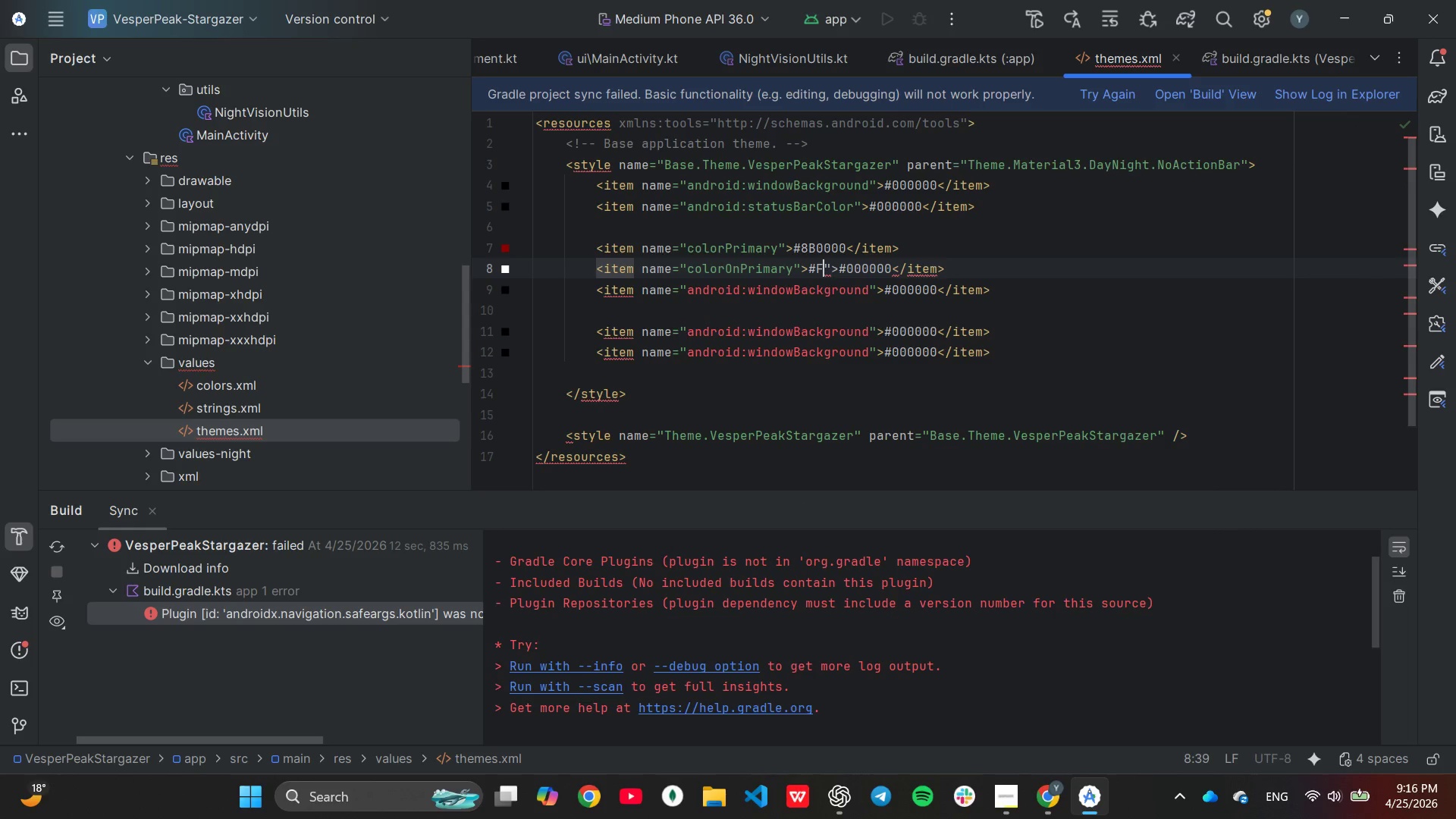 
key(Backspace)
 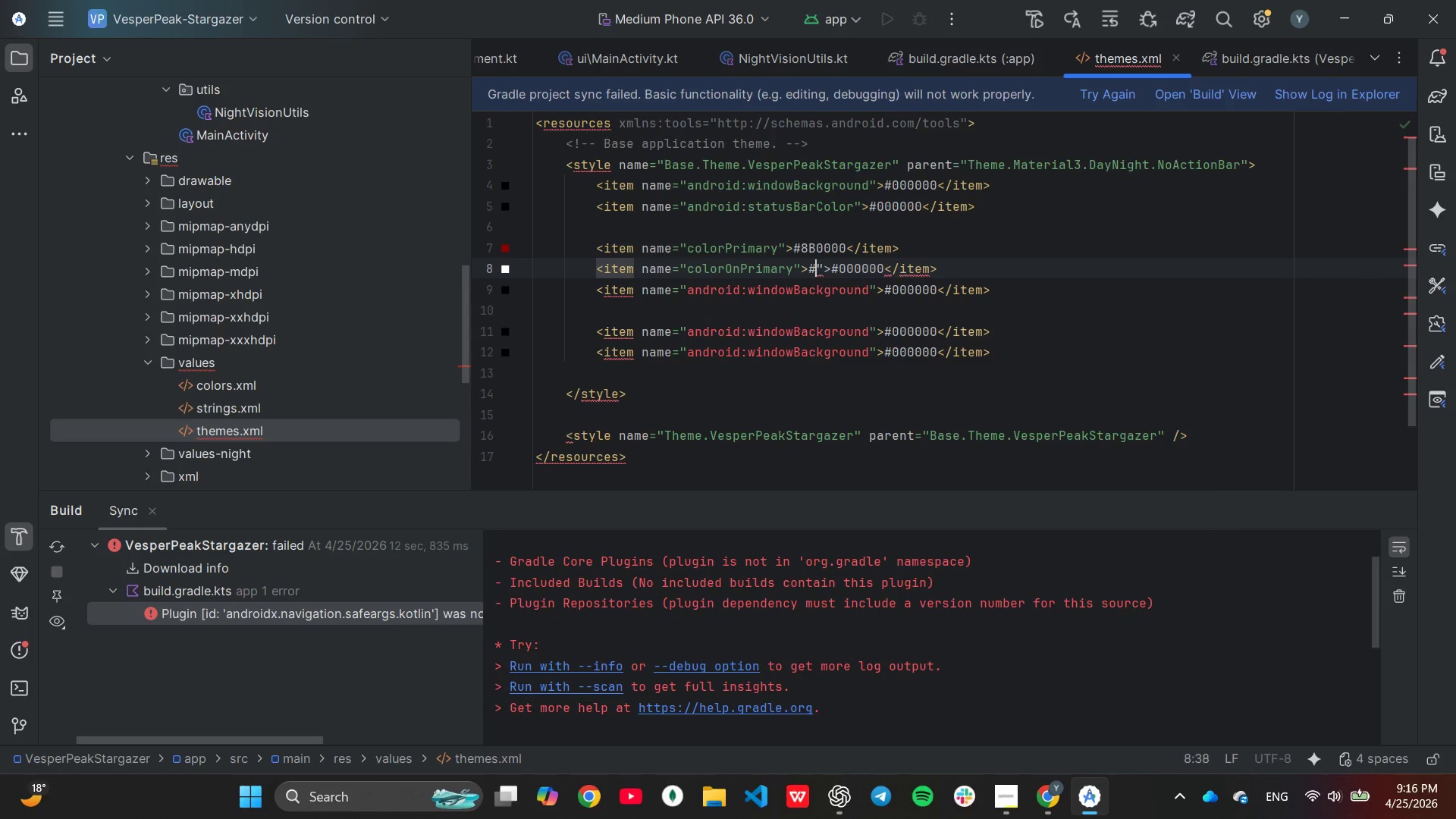 
key(Backspace)
 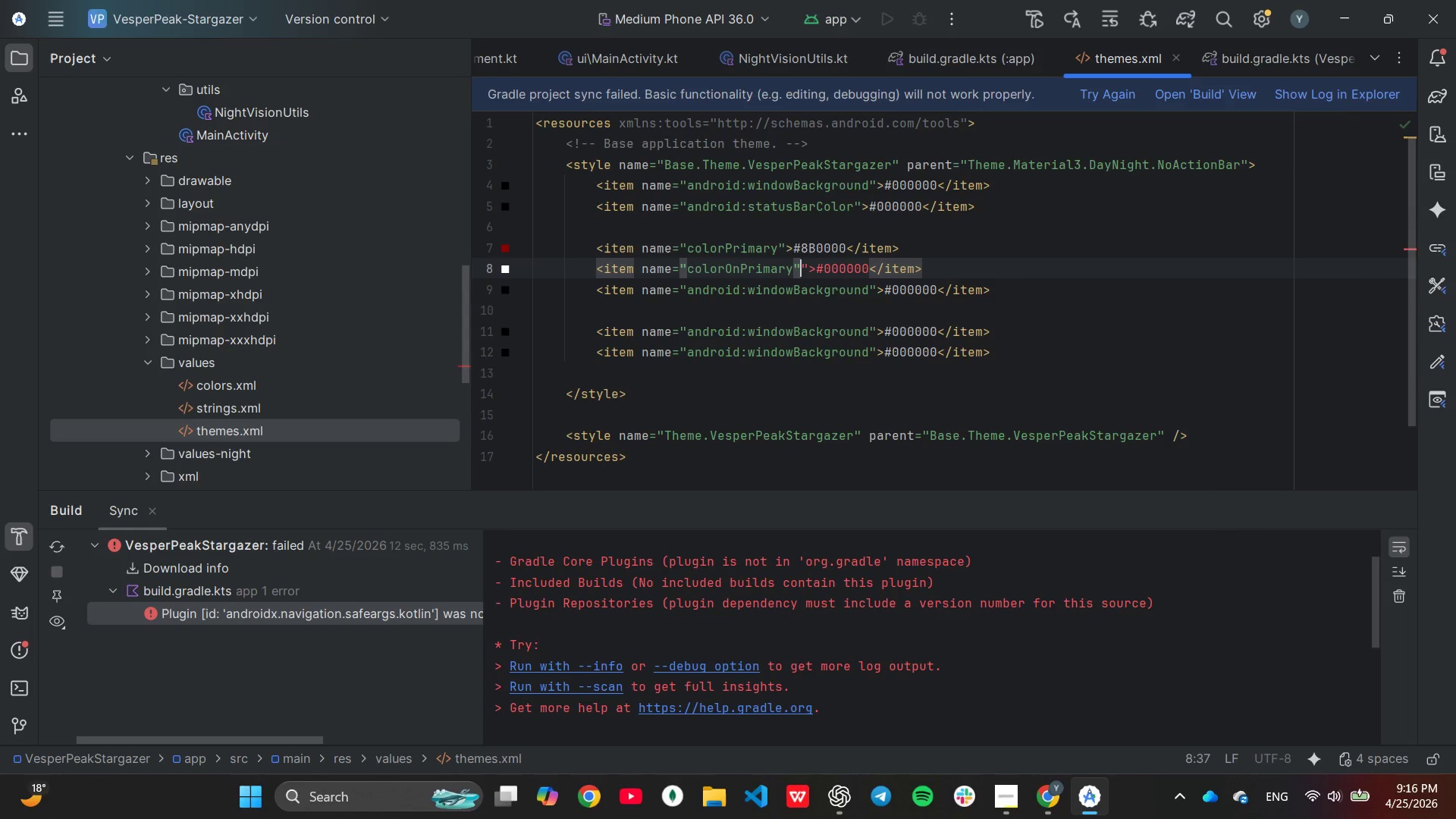 
key(Backspace)
 